 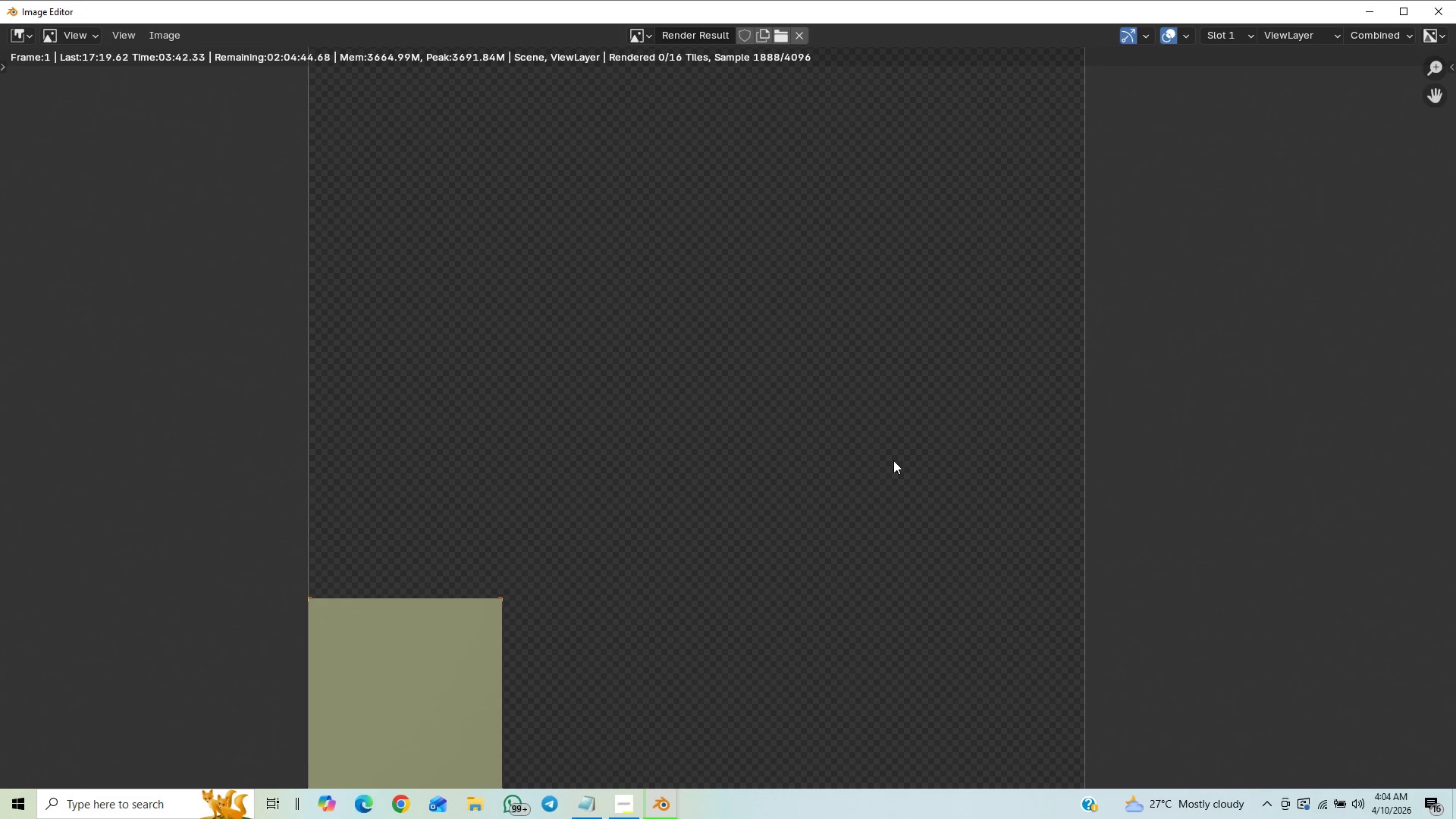 
scroll: coordinate [1002, 450], scroll_direction: down, amount: 2.0
 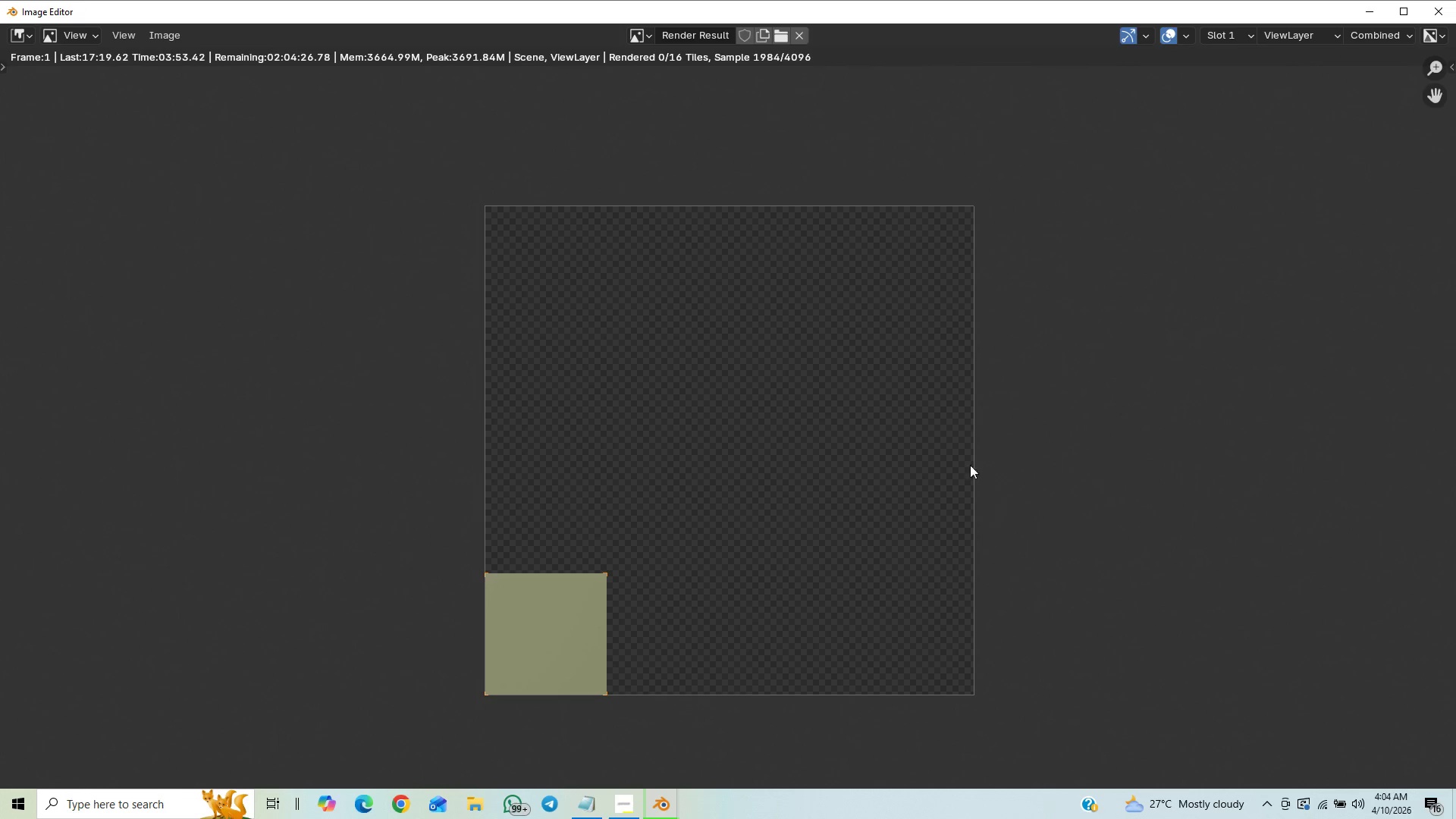 
wait(5.67)
 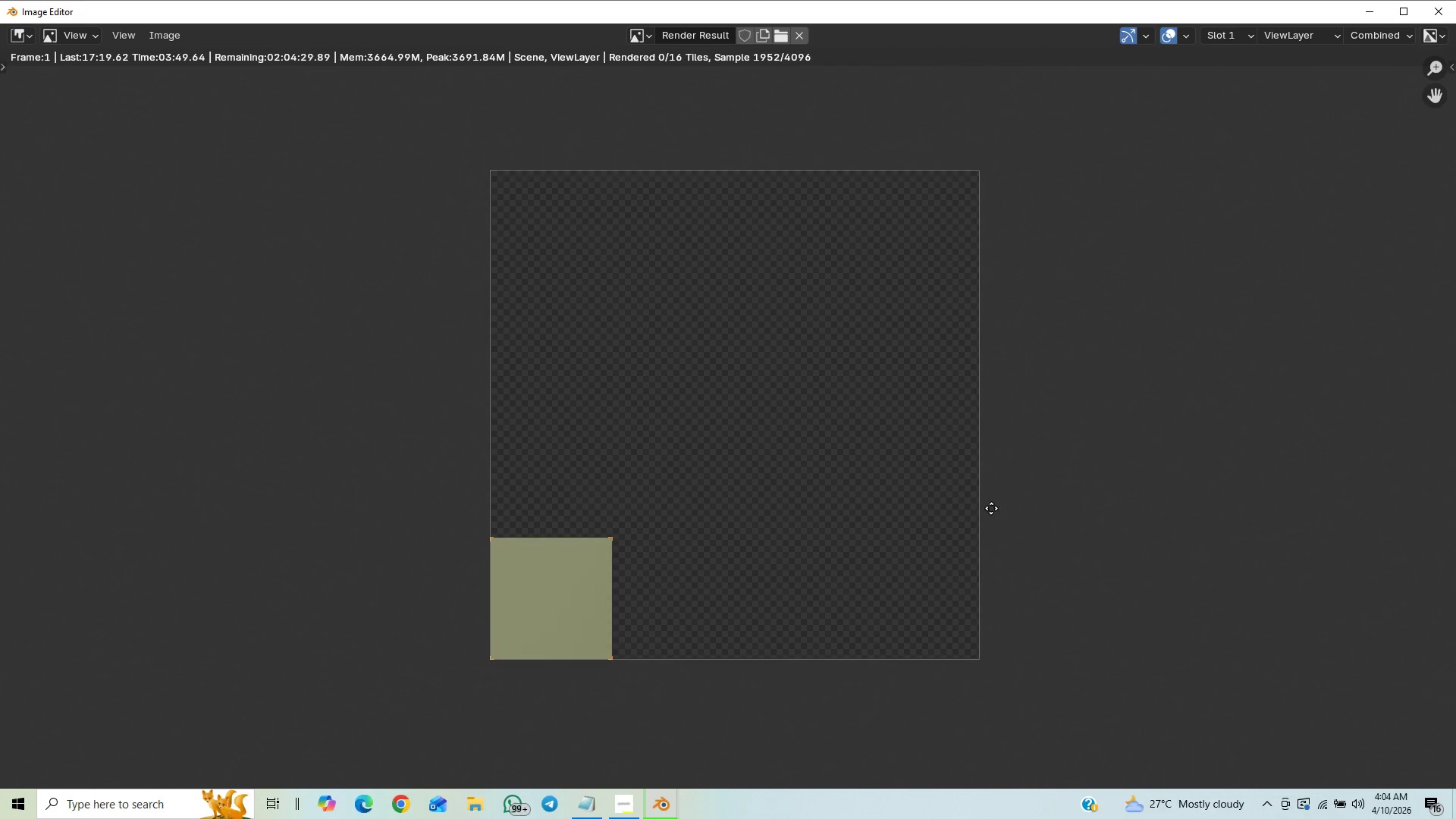 
scroll: coordinate [1080, 431], scroll_direction: up, amount: 1.0
 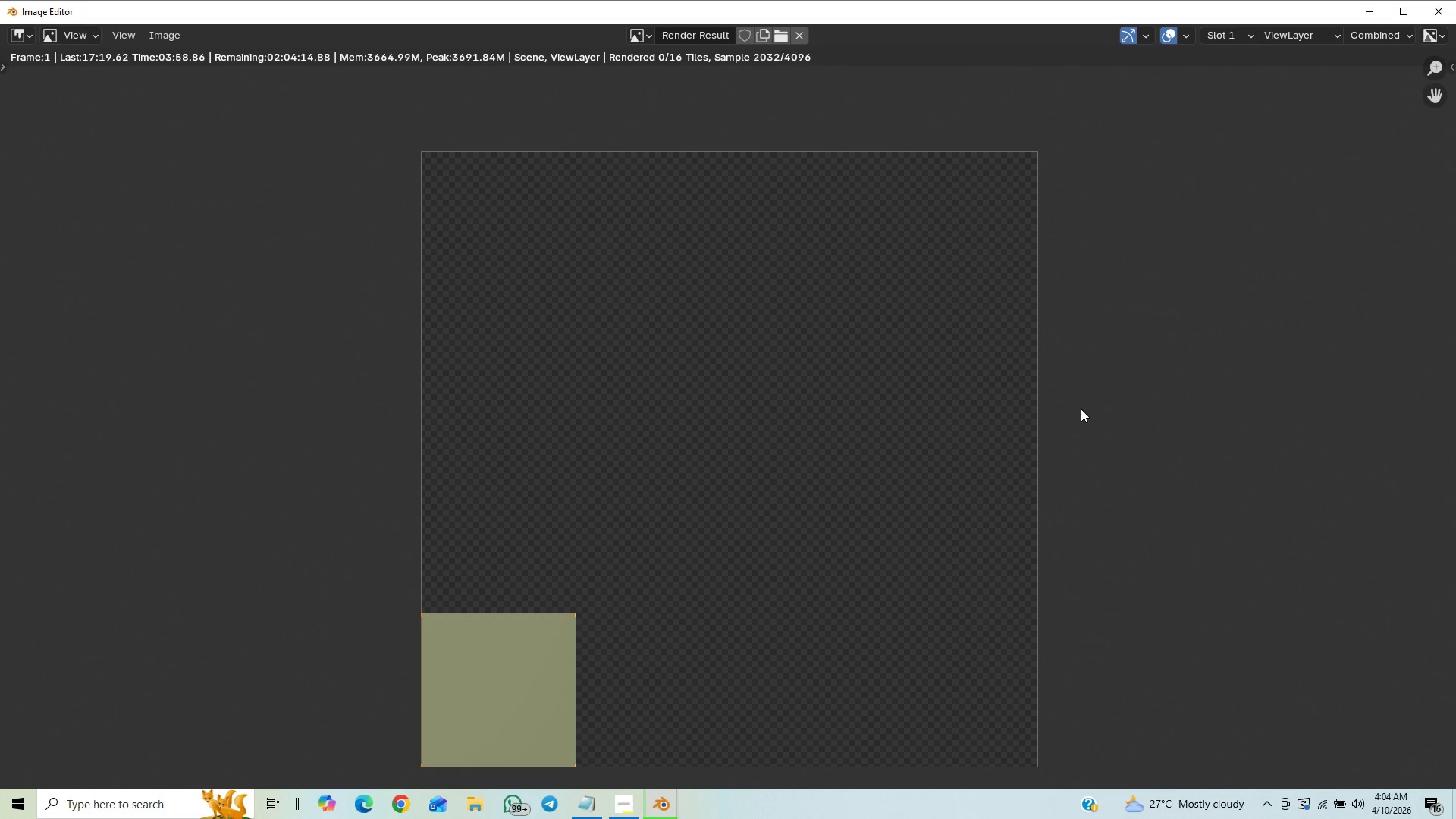 
wait(5.73)
 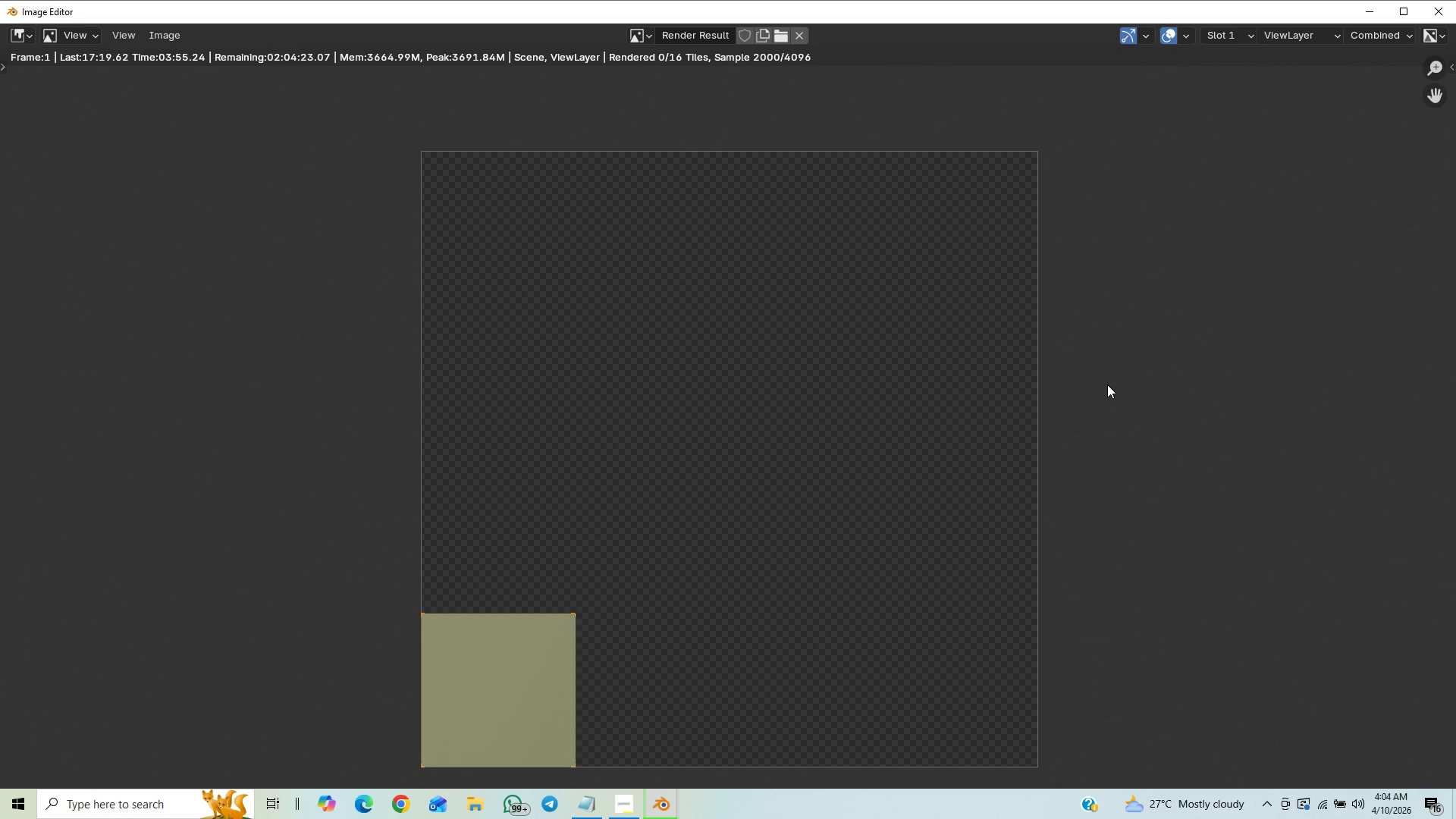 
scroll: coordinate [902, 502], scroll_direction: down, amount: 1.0
 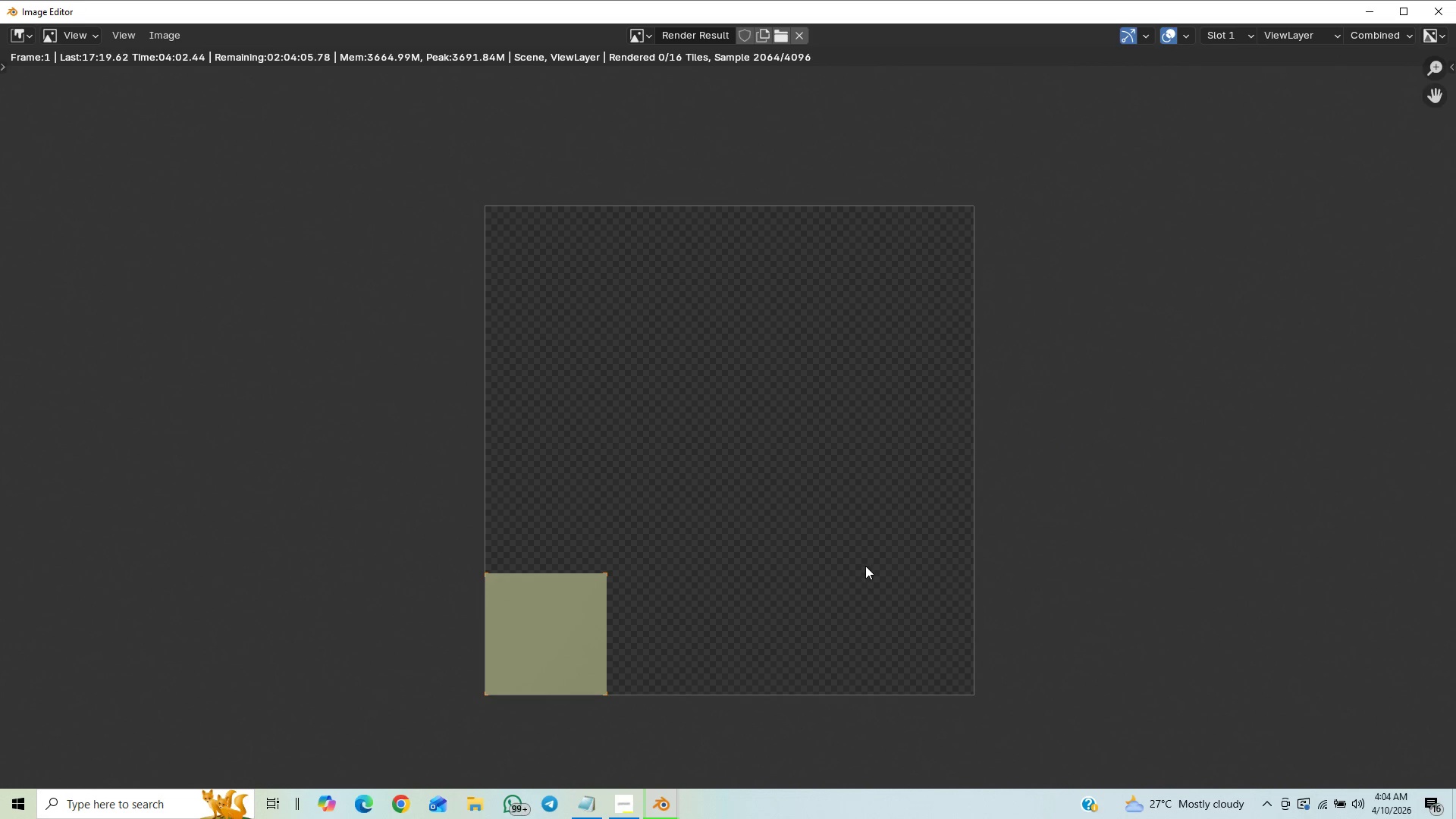 
scroll: coordinate [788, 502], scroll_direction: up, amount: 3.0
 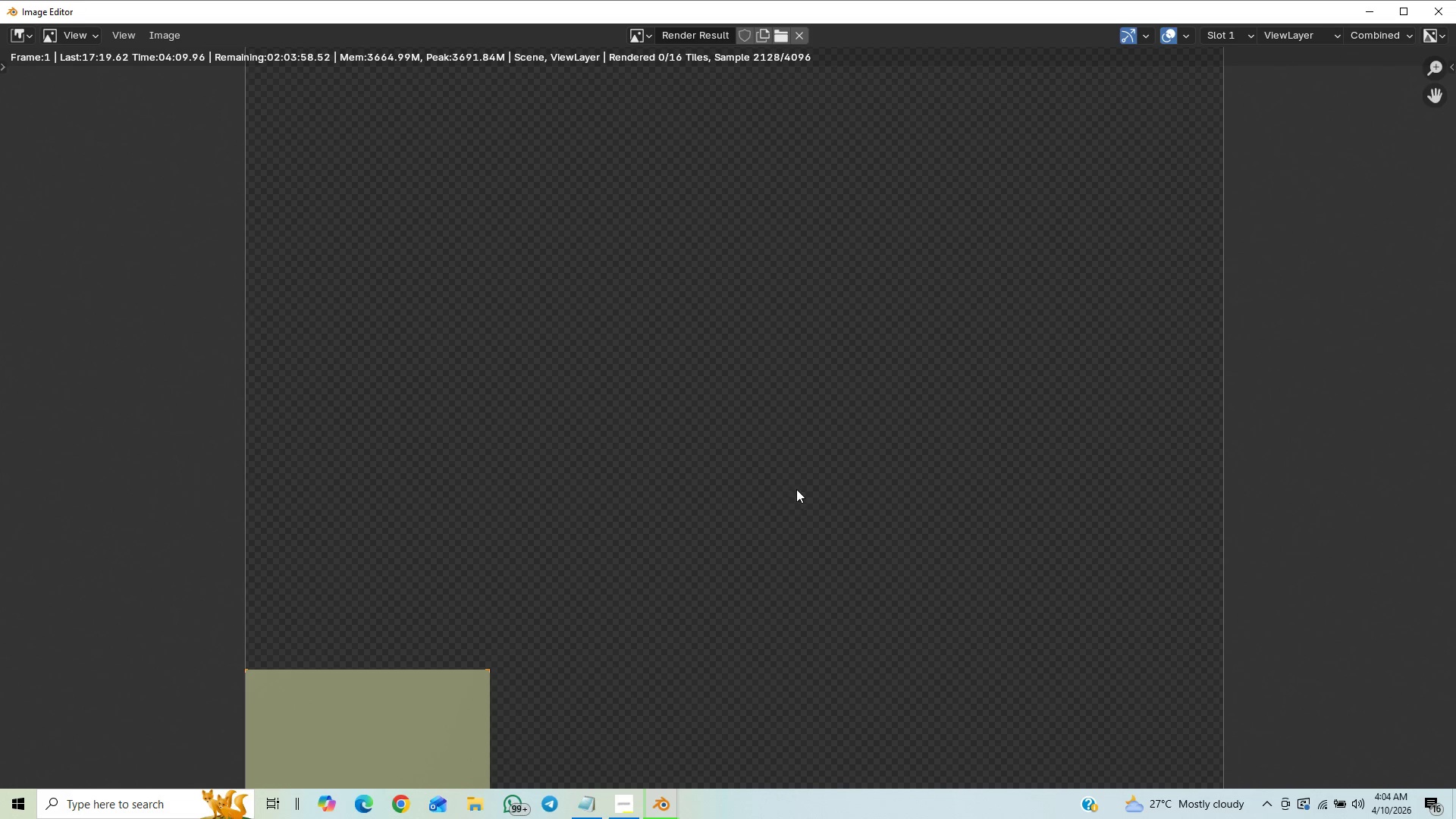 
scroll: coordinate [808, 507], scroll_direction: down, amount: 7.0
 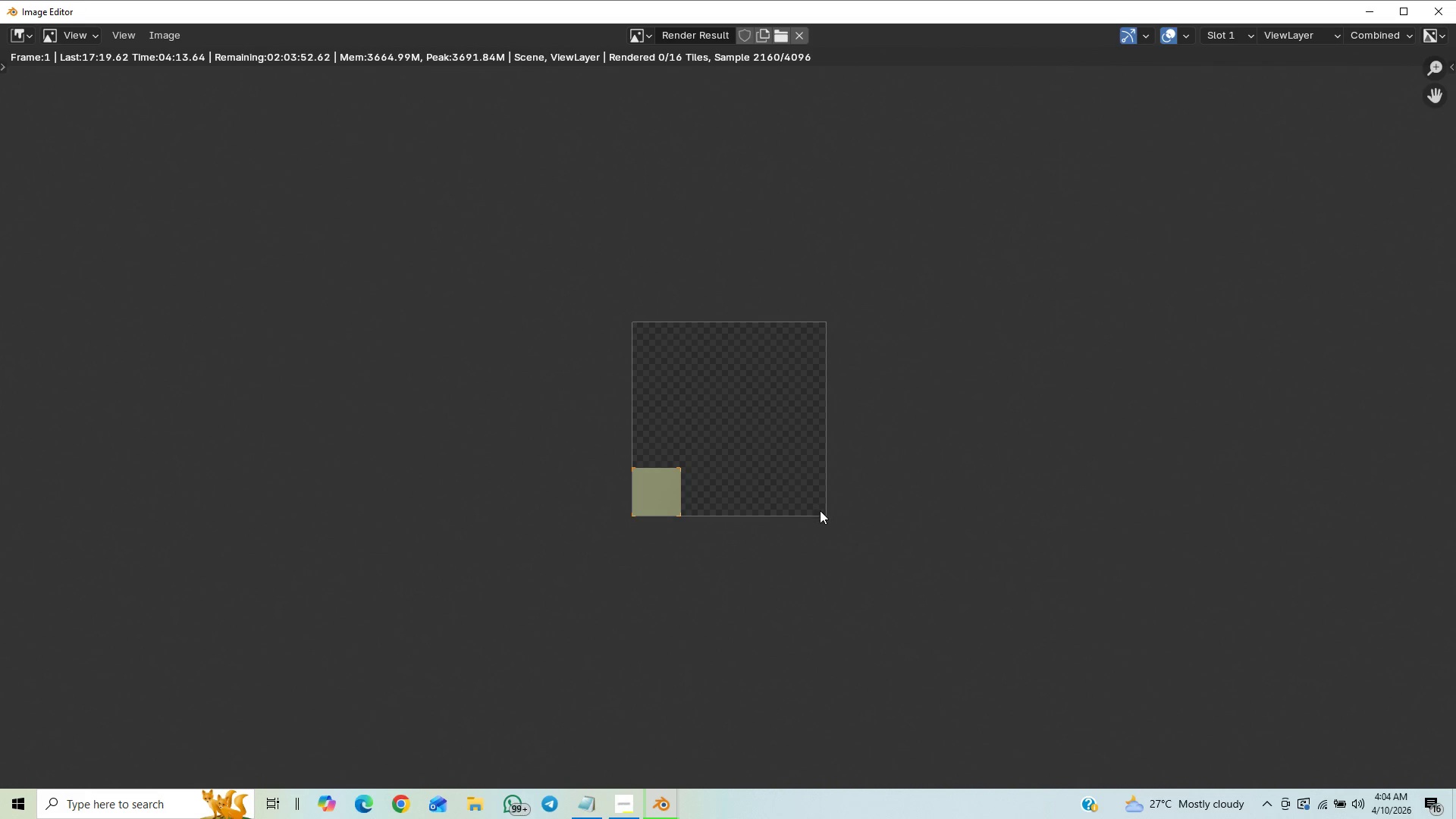 
scroll: coordinate [833, 495], scroll_direction: up, amount: 4.0
 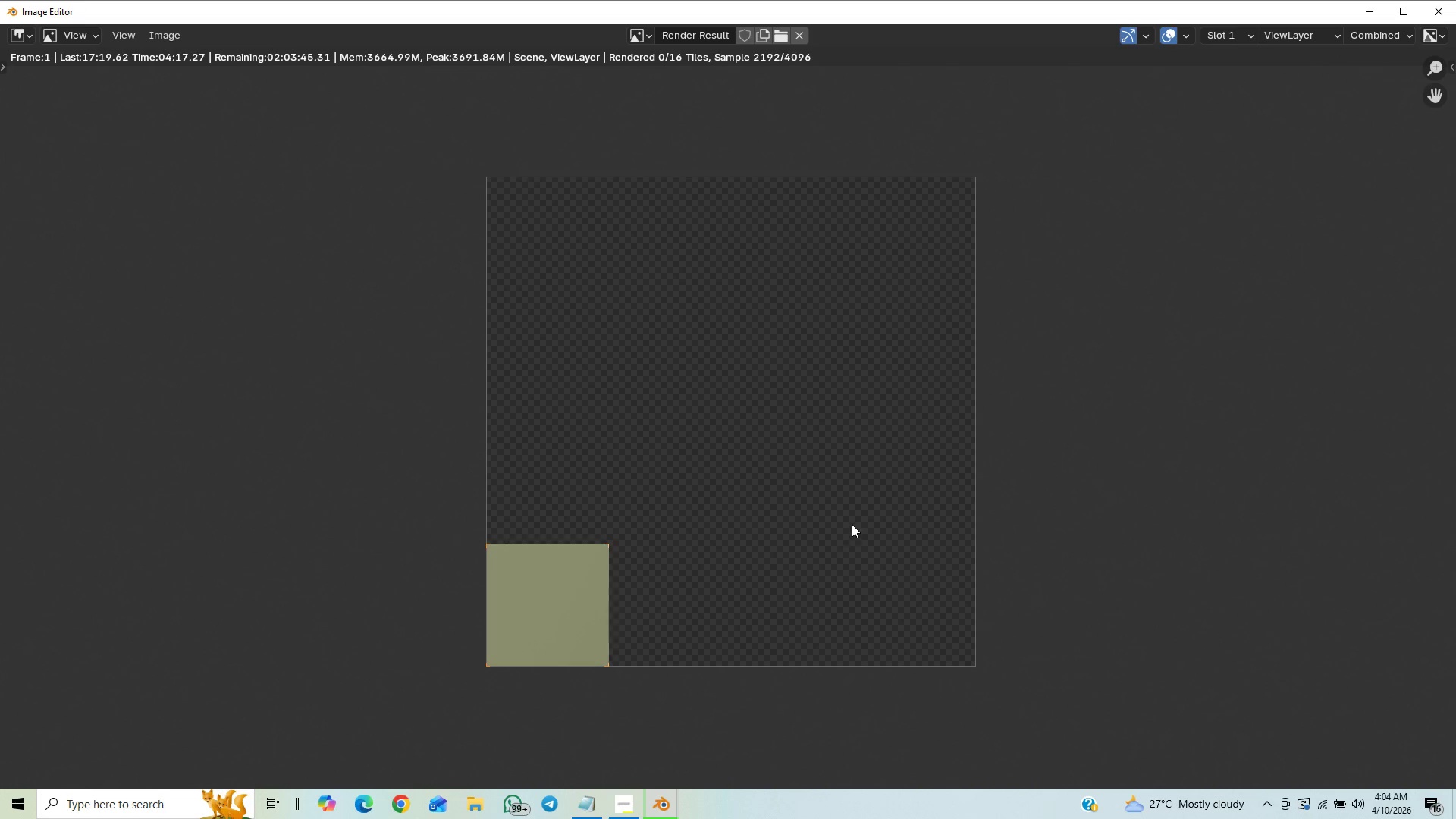 
scroll: coordinate [871, 523], scroll_direction: down, amount: 5.0
 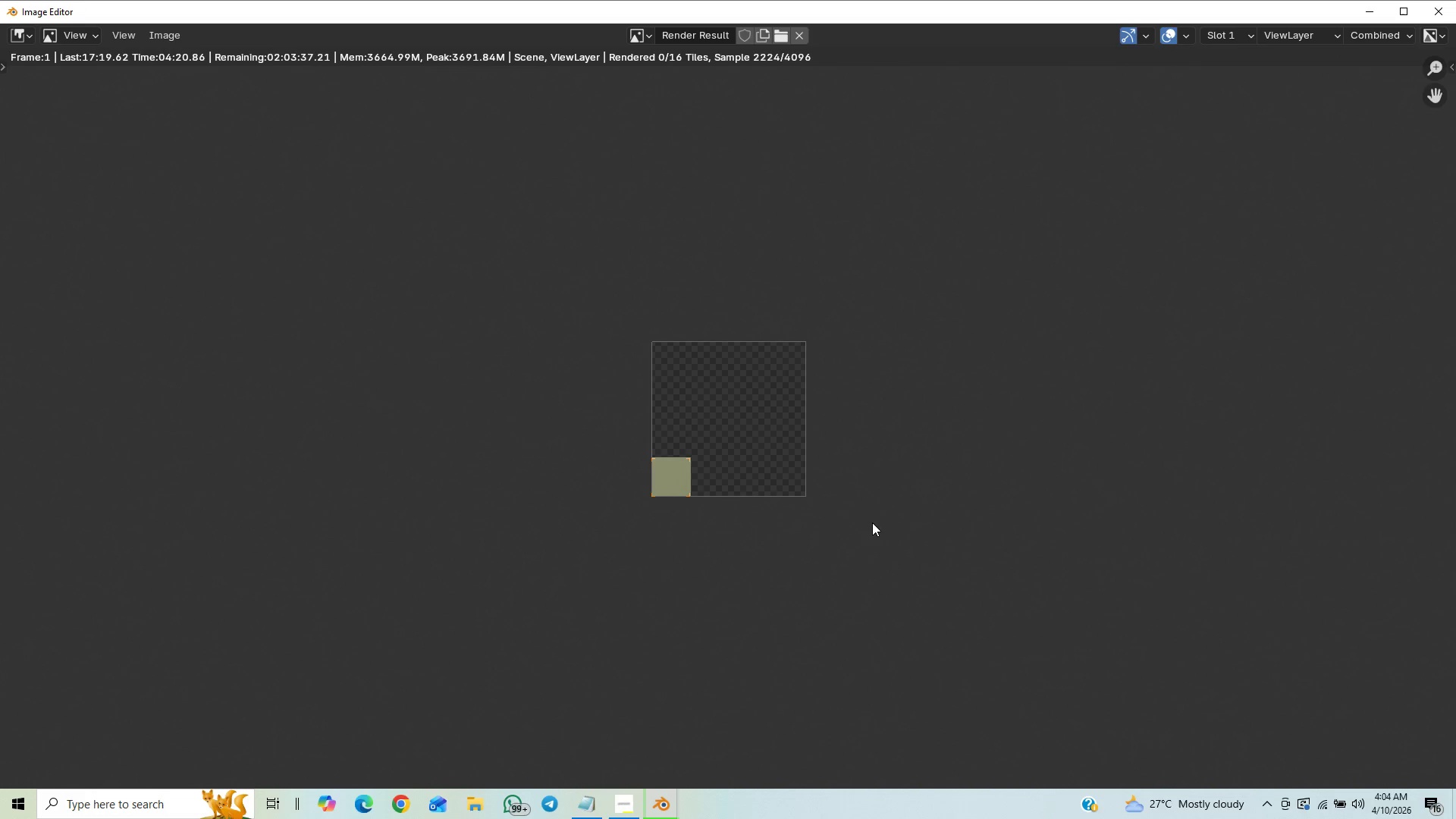 
scroll: coordinate [874, 516], scroll_direction: up, amount: 6.0
 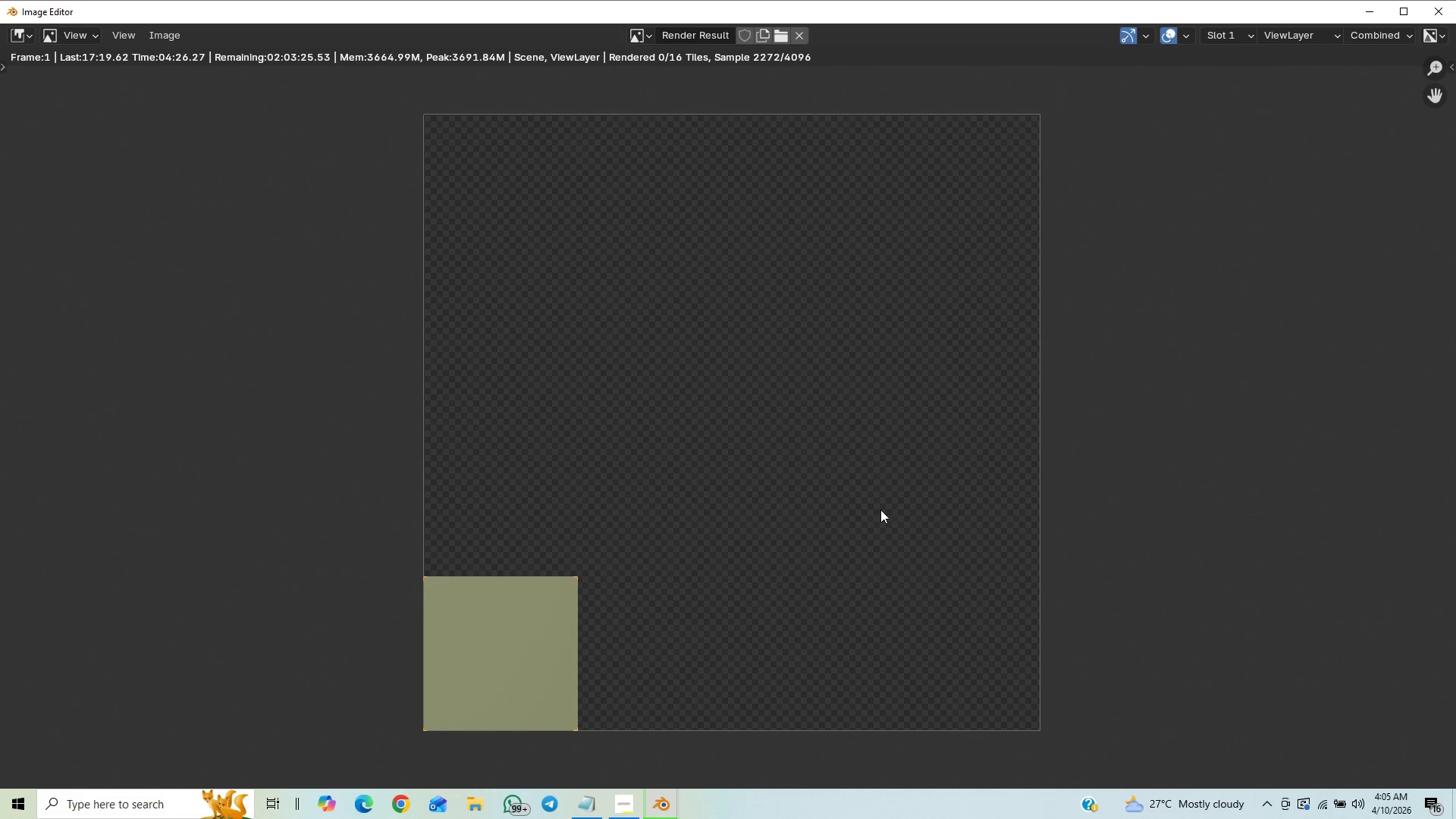 
scroll: coordinate [877, 539], scroll_direction: down, amount: 3.0
 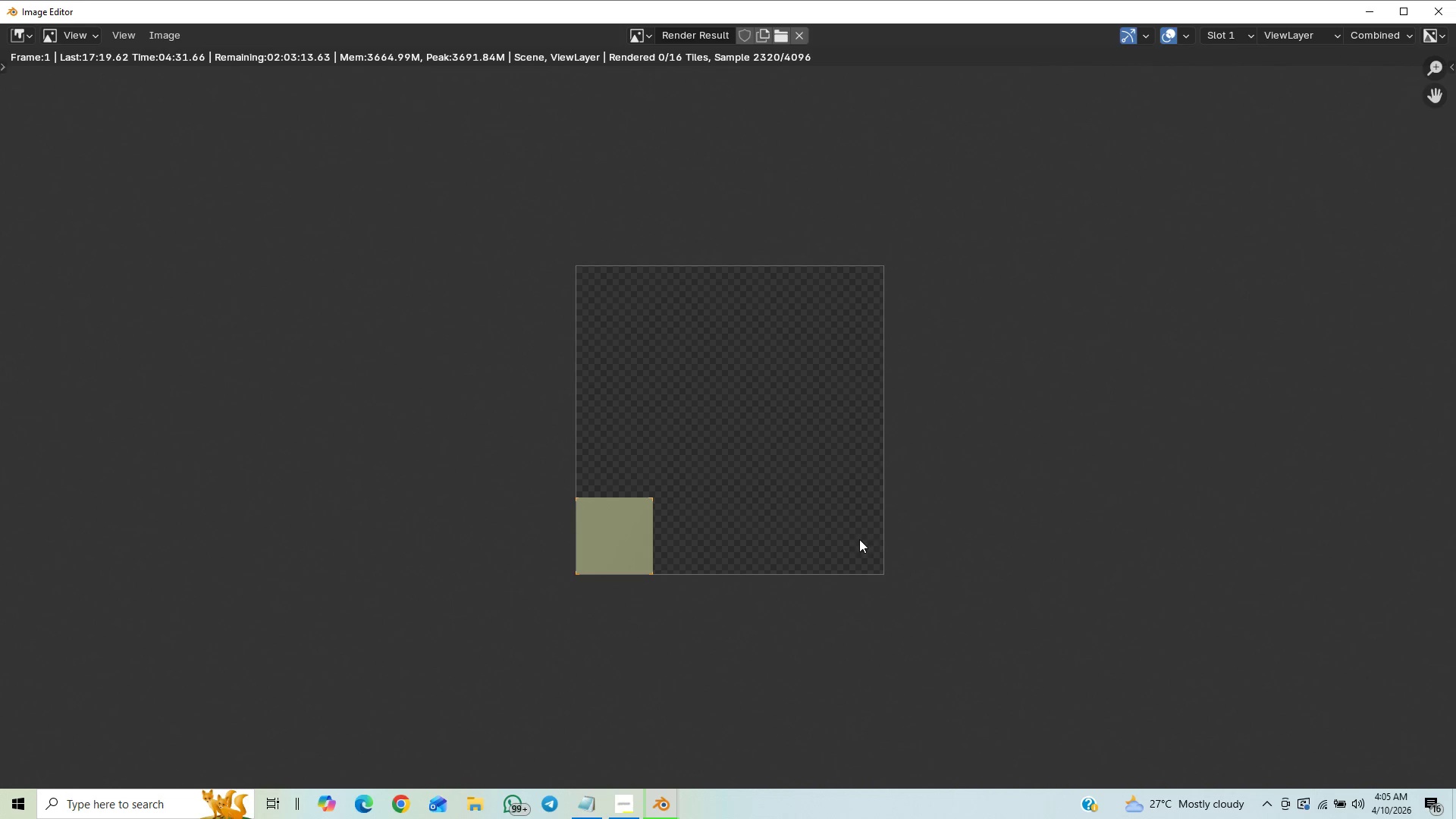 
scroll: coordinate [868, 532], scroll_direction: up, amount: 2.0
 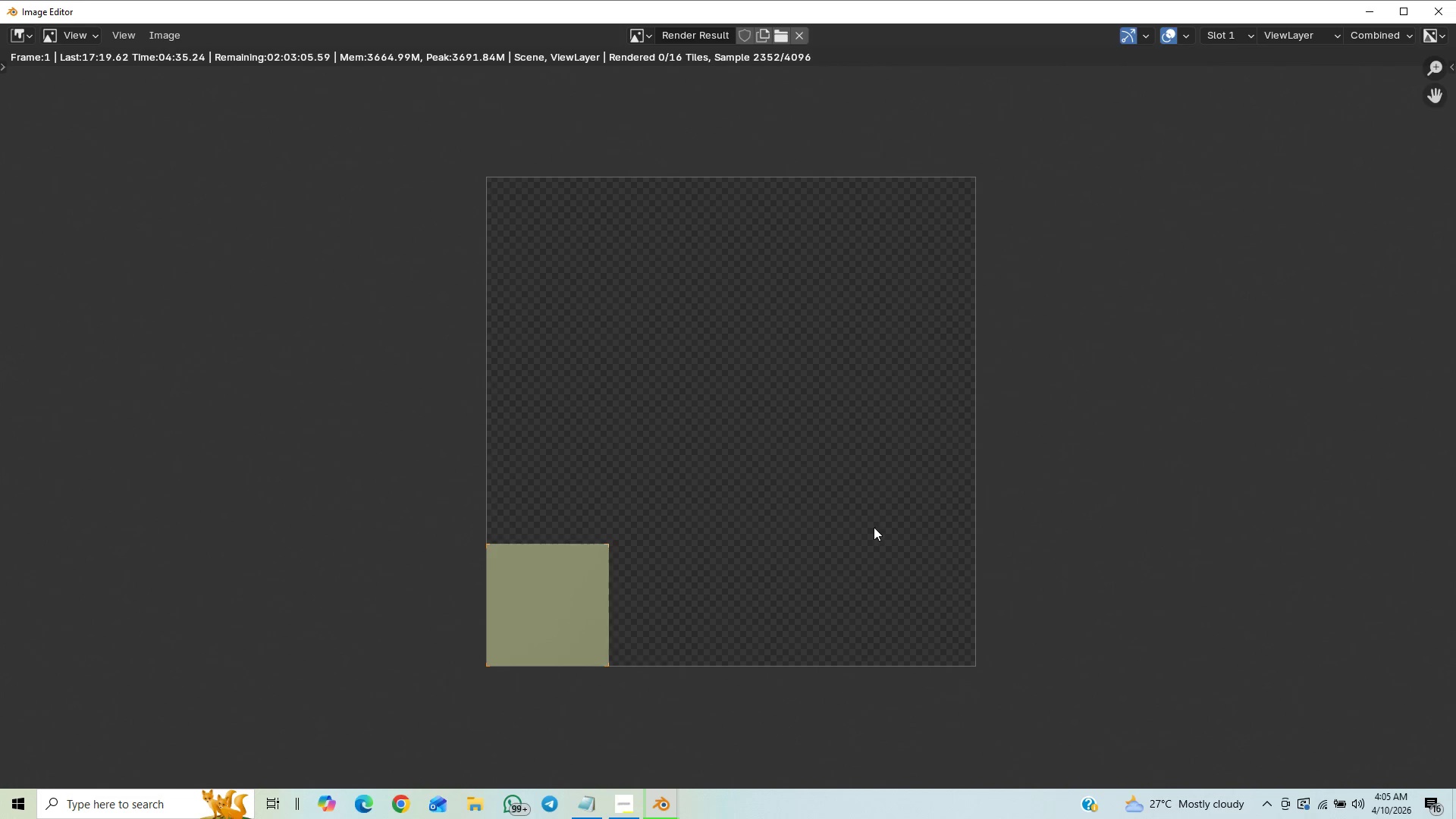 
scroll: coordinate [855, 522], scroll_direction: down, amount: 8.0
 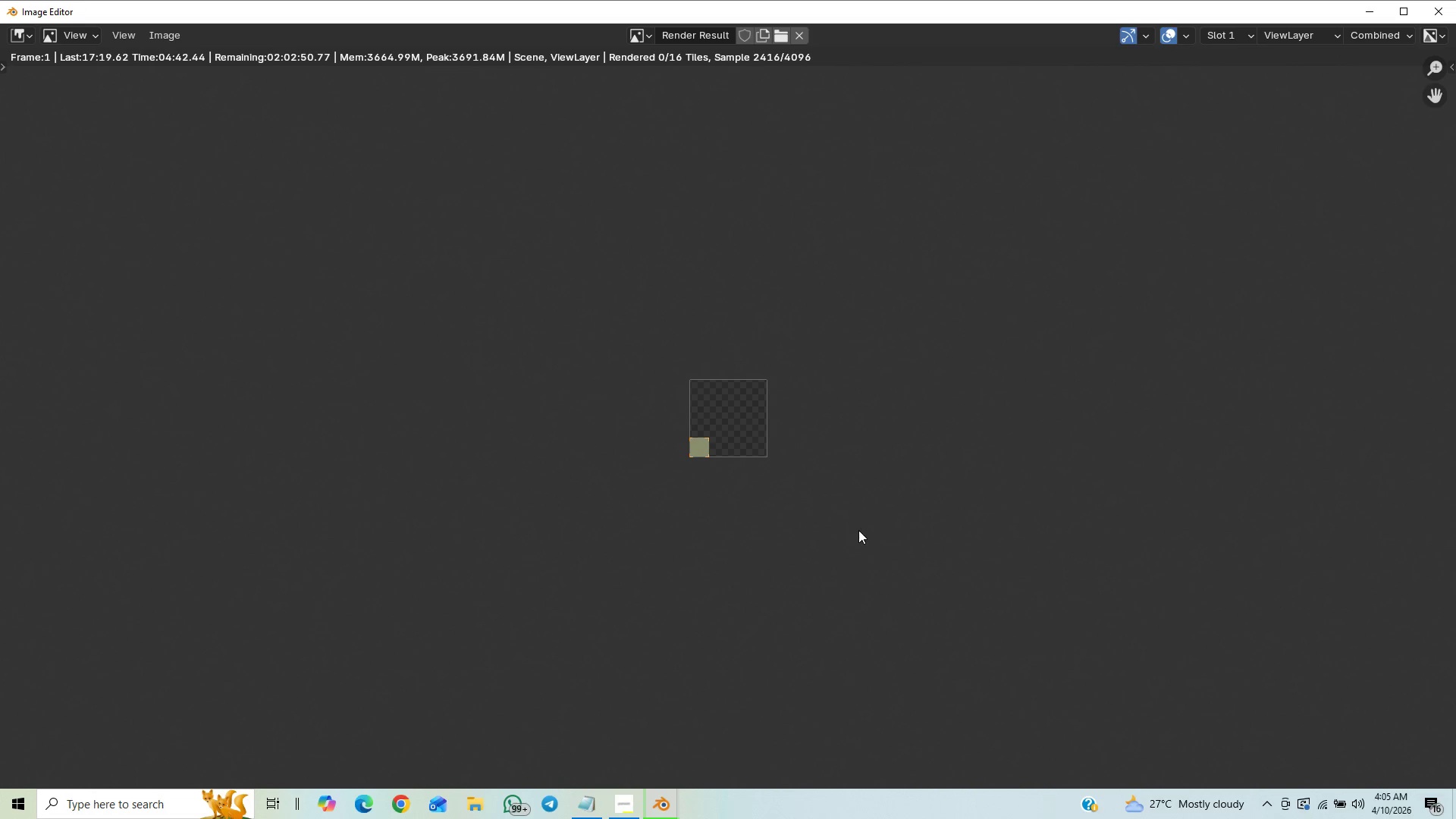 
scroll: coordinate [867, 509], scroll_direction: up, amount: 8.0
 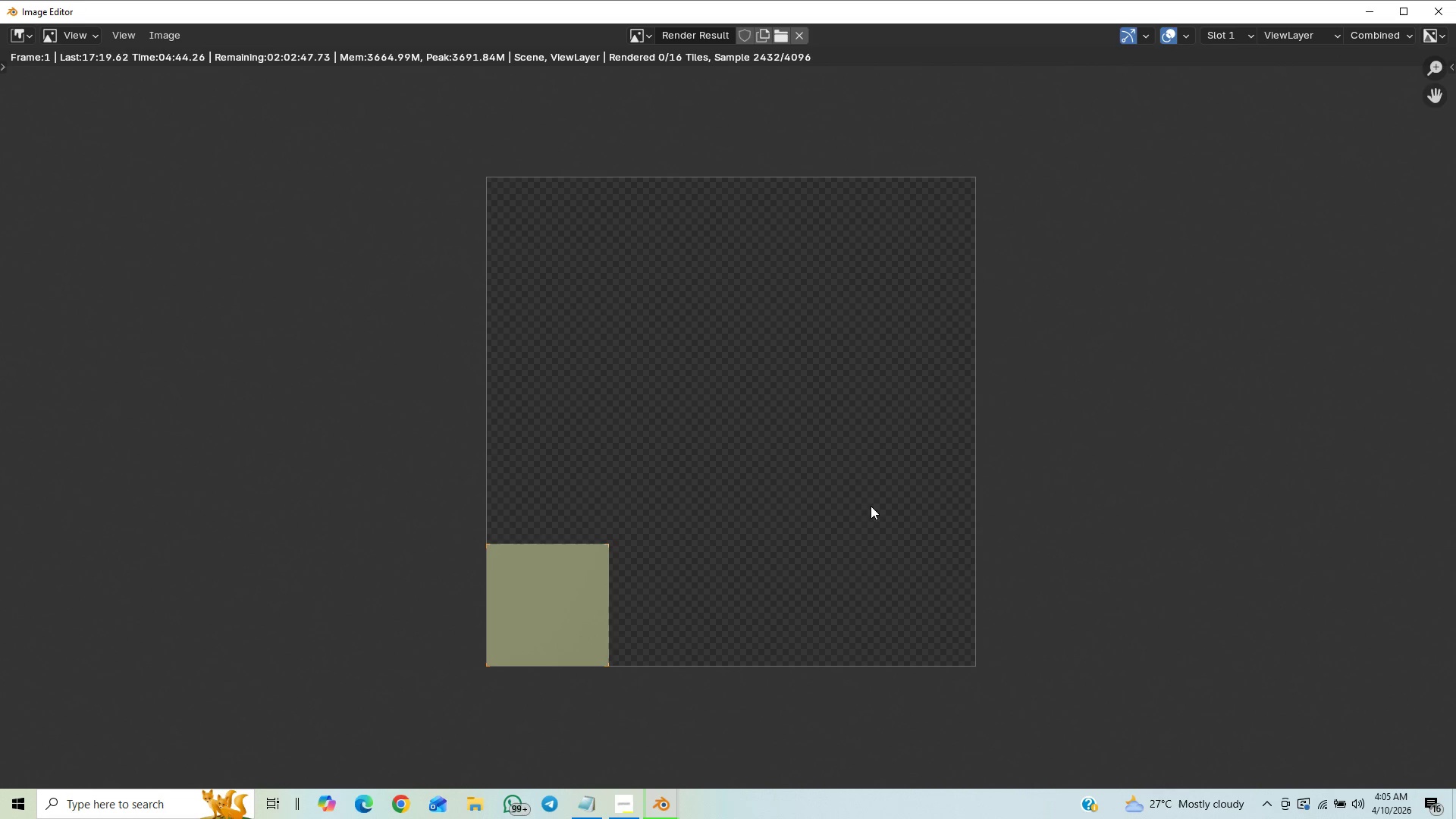 
scroll: coordinate [871, 512], scroll_direction: down, amount: 2.0
 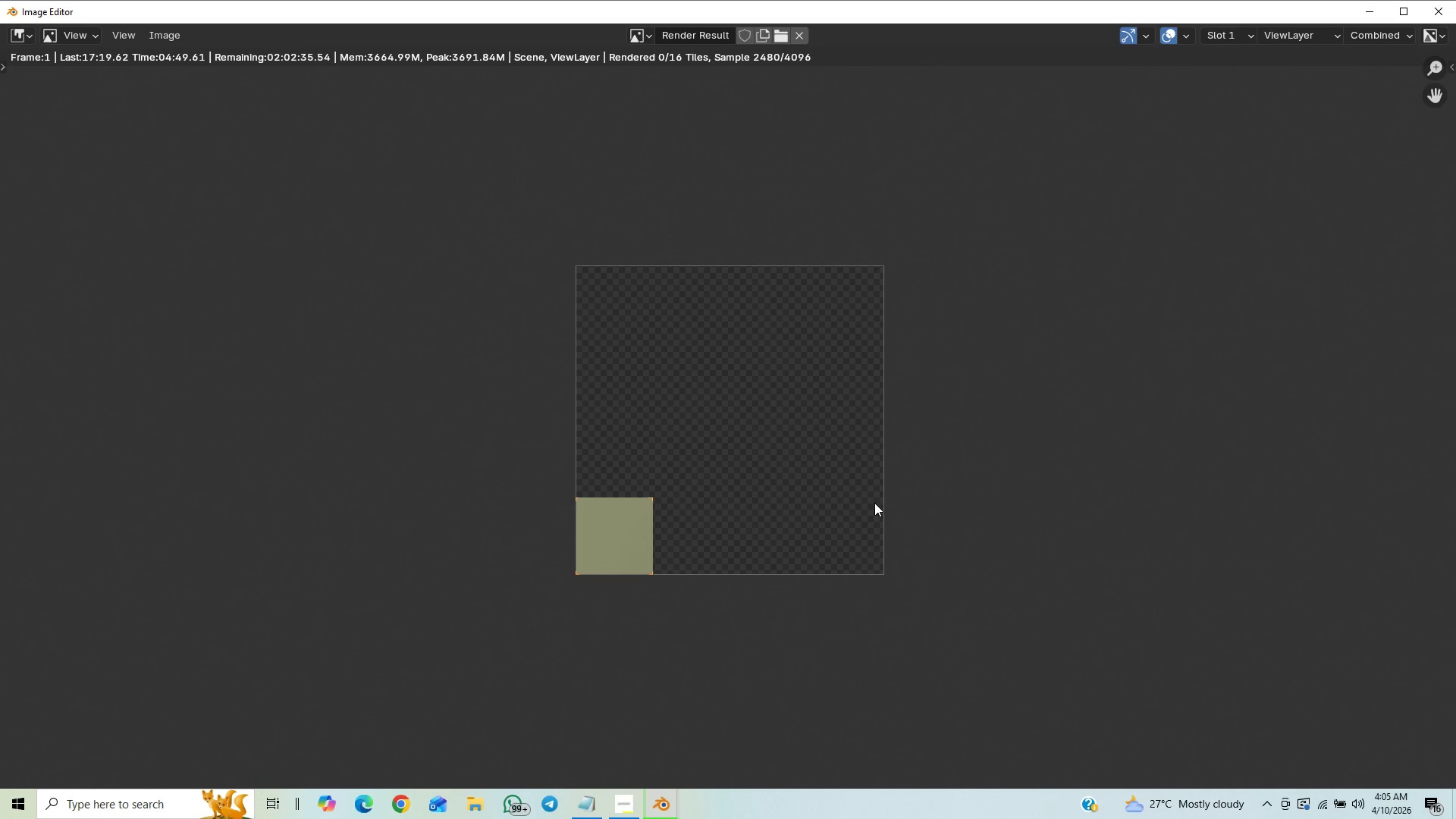 
scroll: coordinate [874, 503], scroll_direction: up, amount: 1.0
 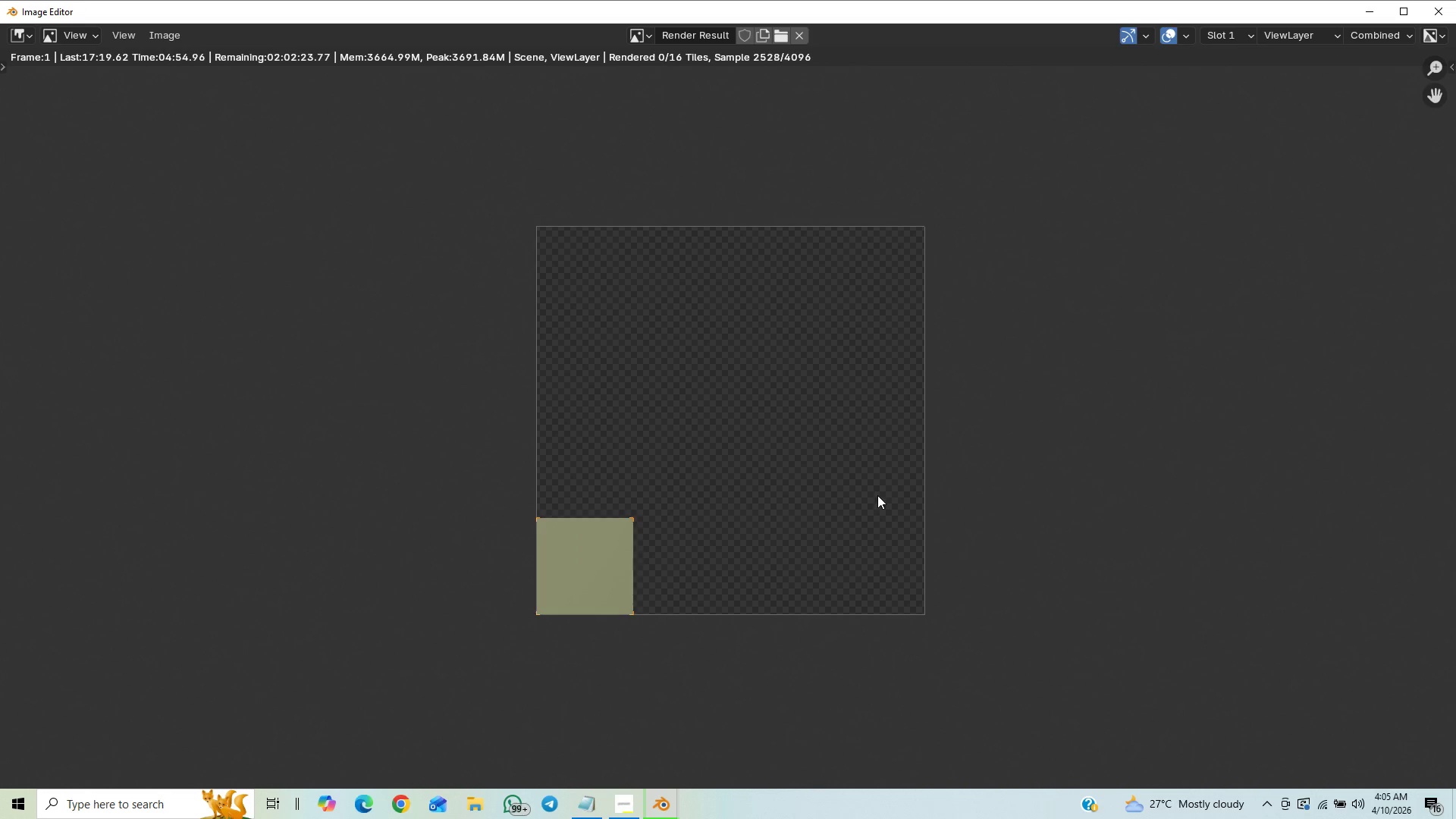 
scroll: coordinate [887, 491], scroll_direction: down, amount: 8.0
 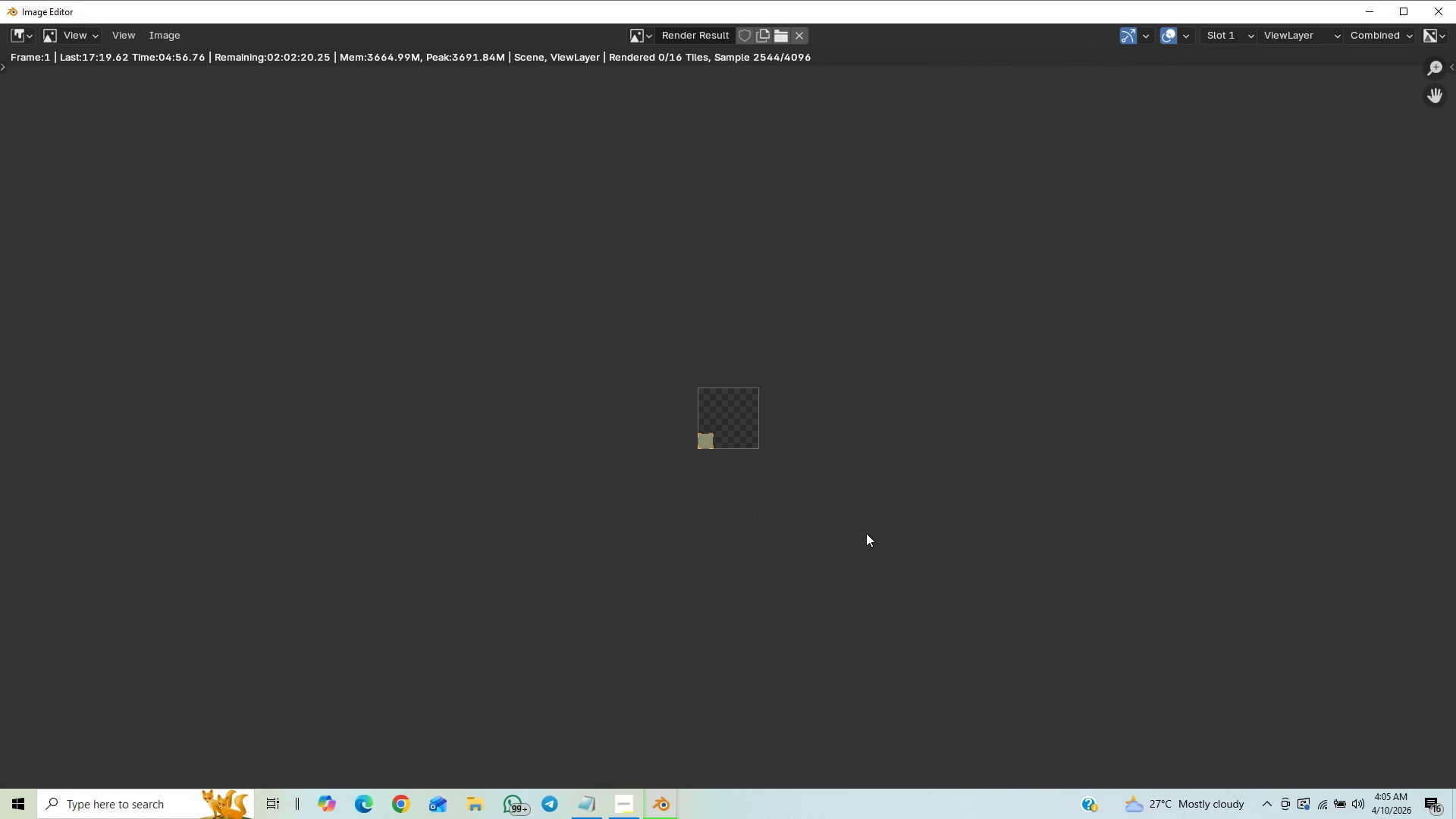 
scroll: coordinate [842, 483], scroll_direction: up, amount: 21.0
 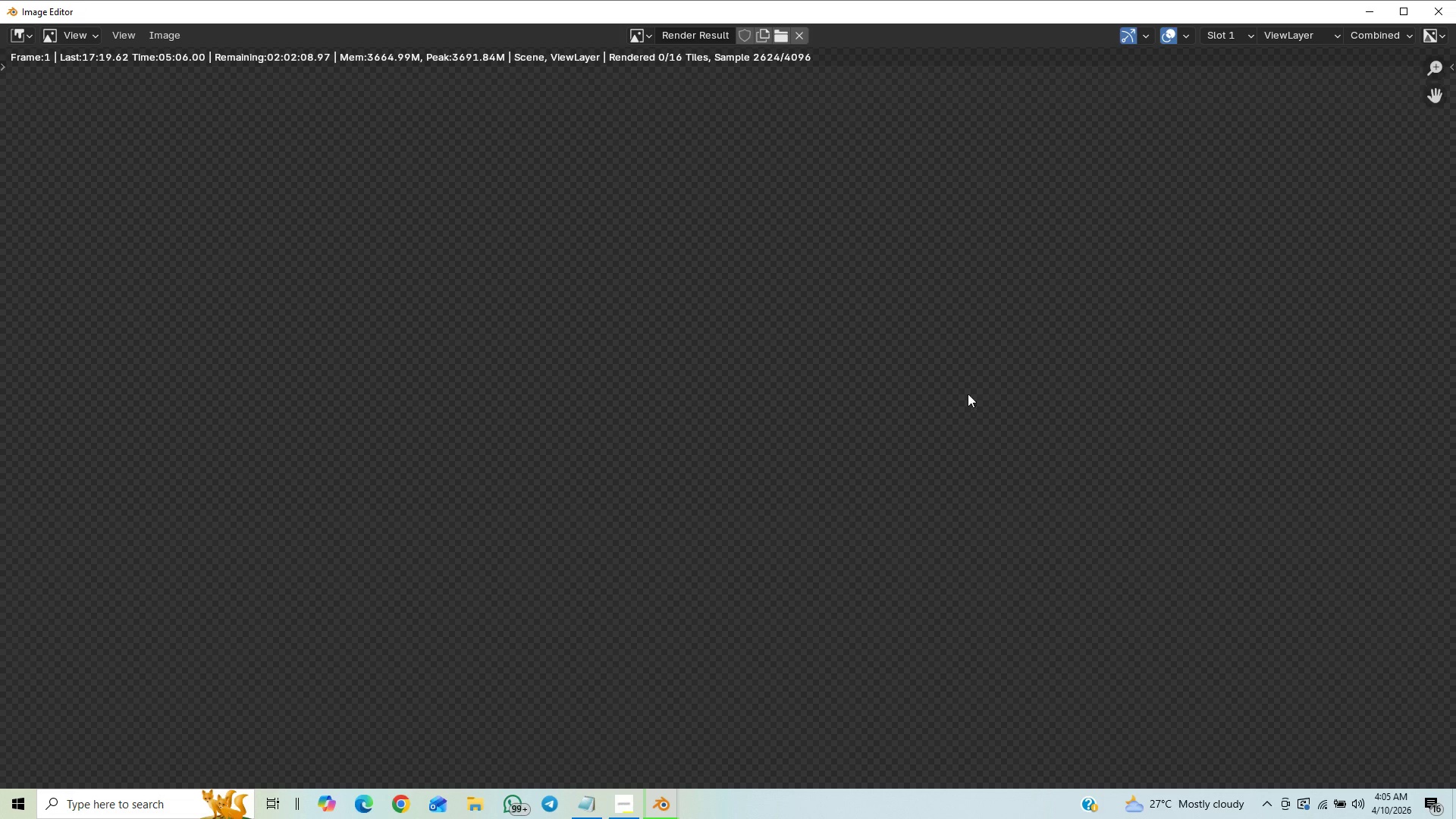 
scroll: coordinate [881, 493], scroll_direction: down, amount: 18.0
 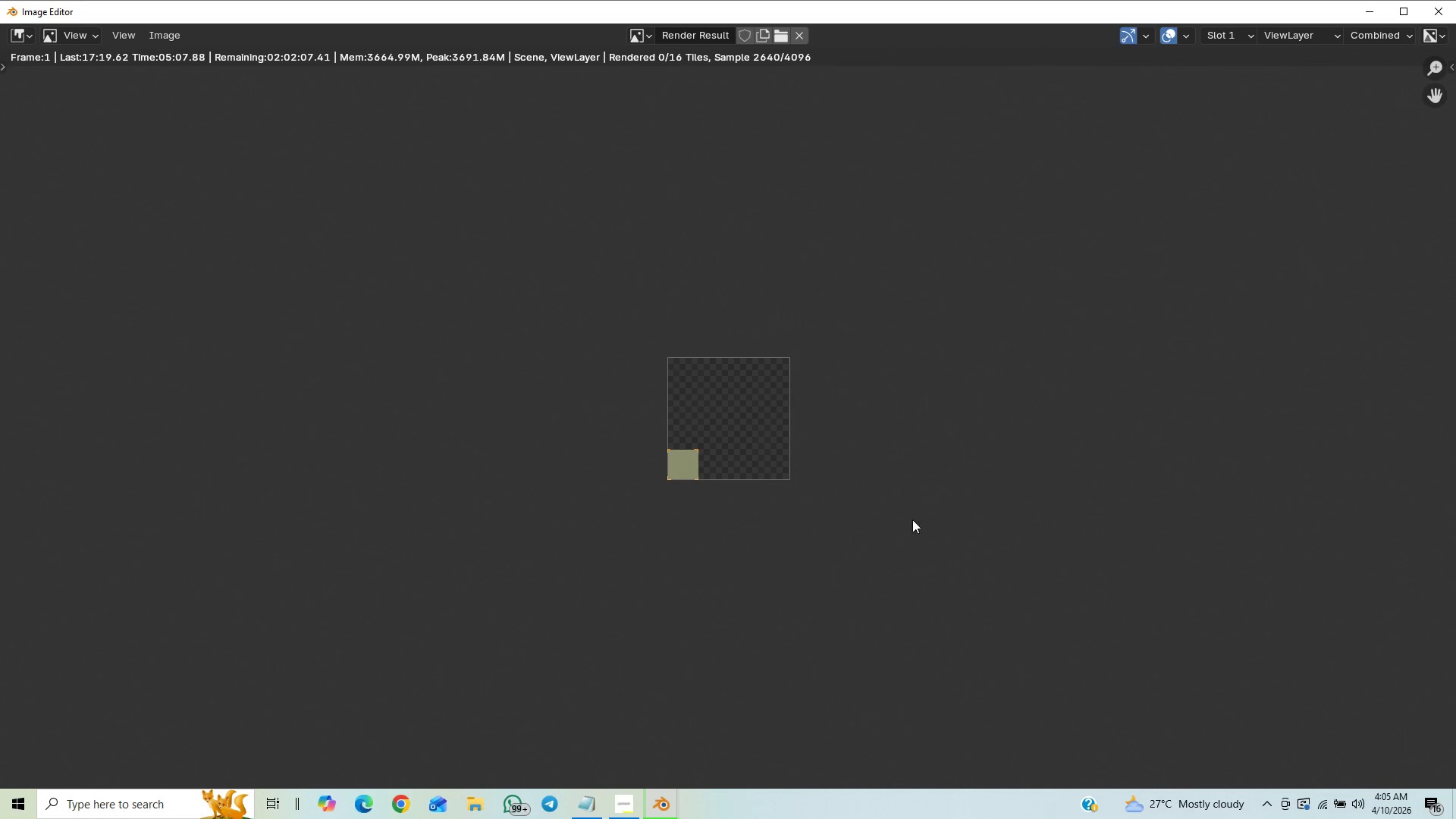 
scroll: coordinate [852, 496], scroll_direction: up, amount: 7.0
 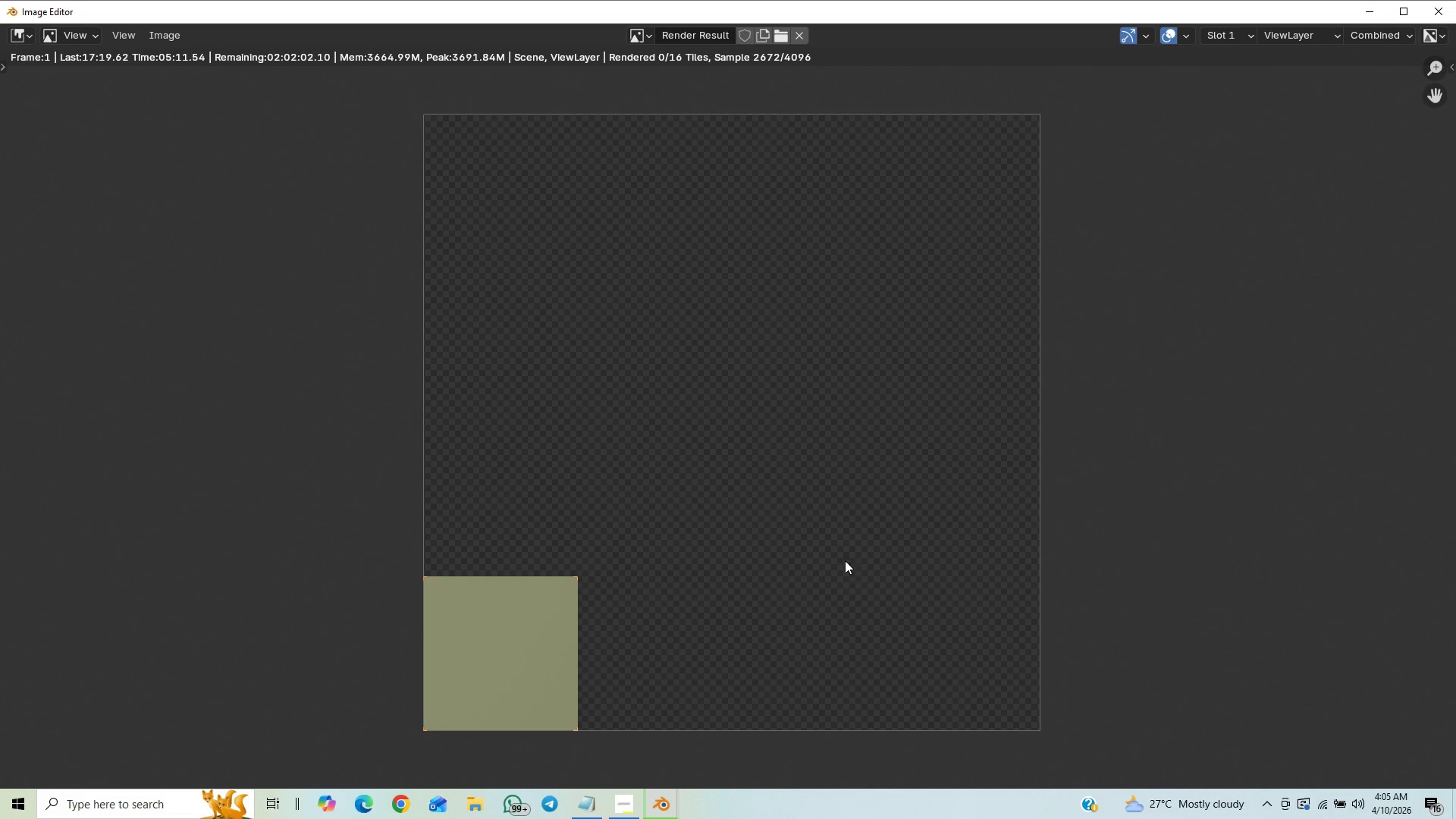 
scroll: coordinate [855, 513], scroll_direction: down, amount: 2.0
 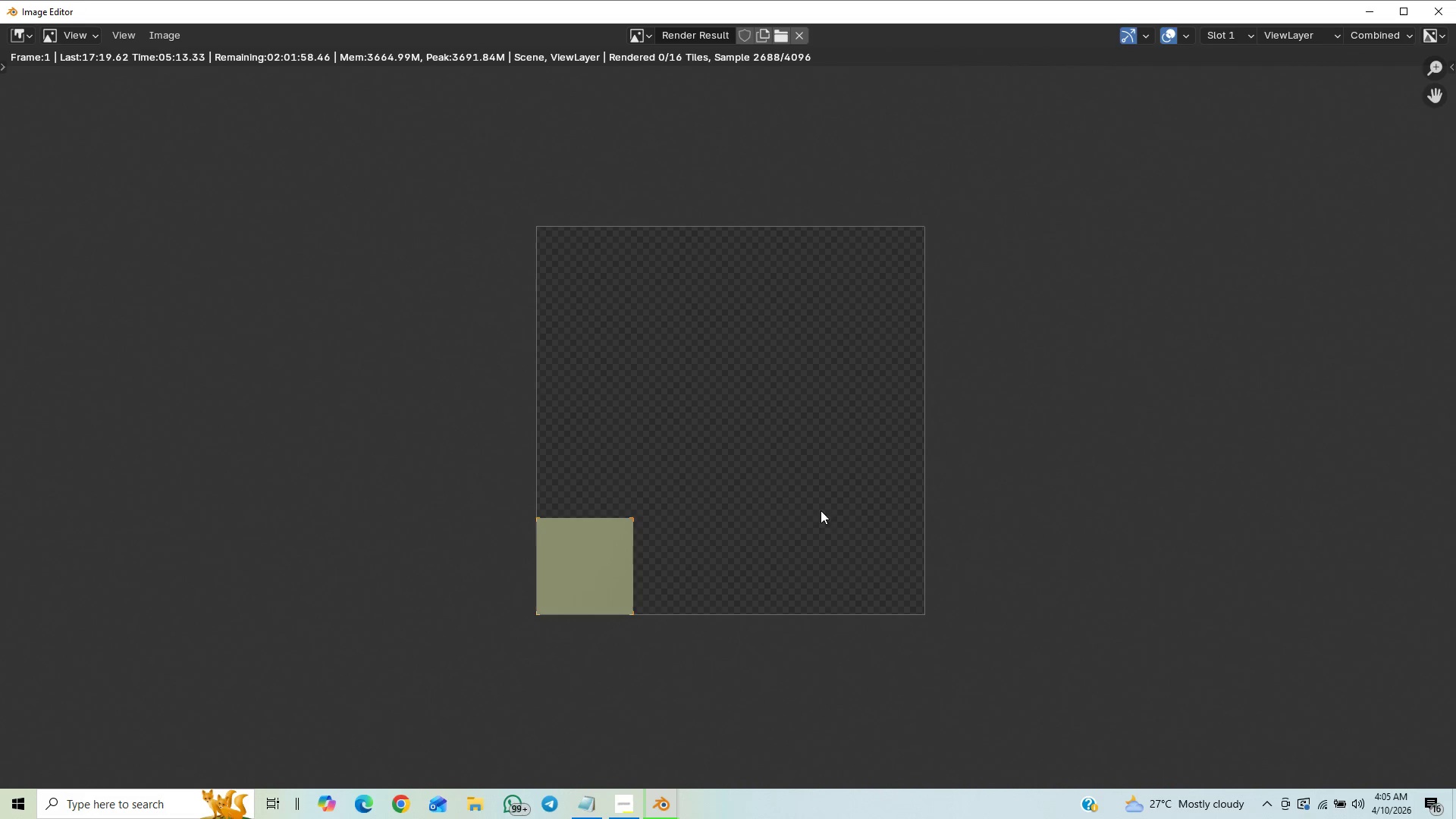 
scroll: coordinate [820, 497], scroll_direction: up, amount: 3.0
 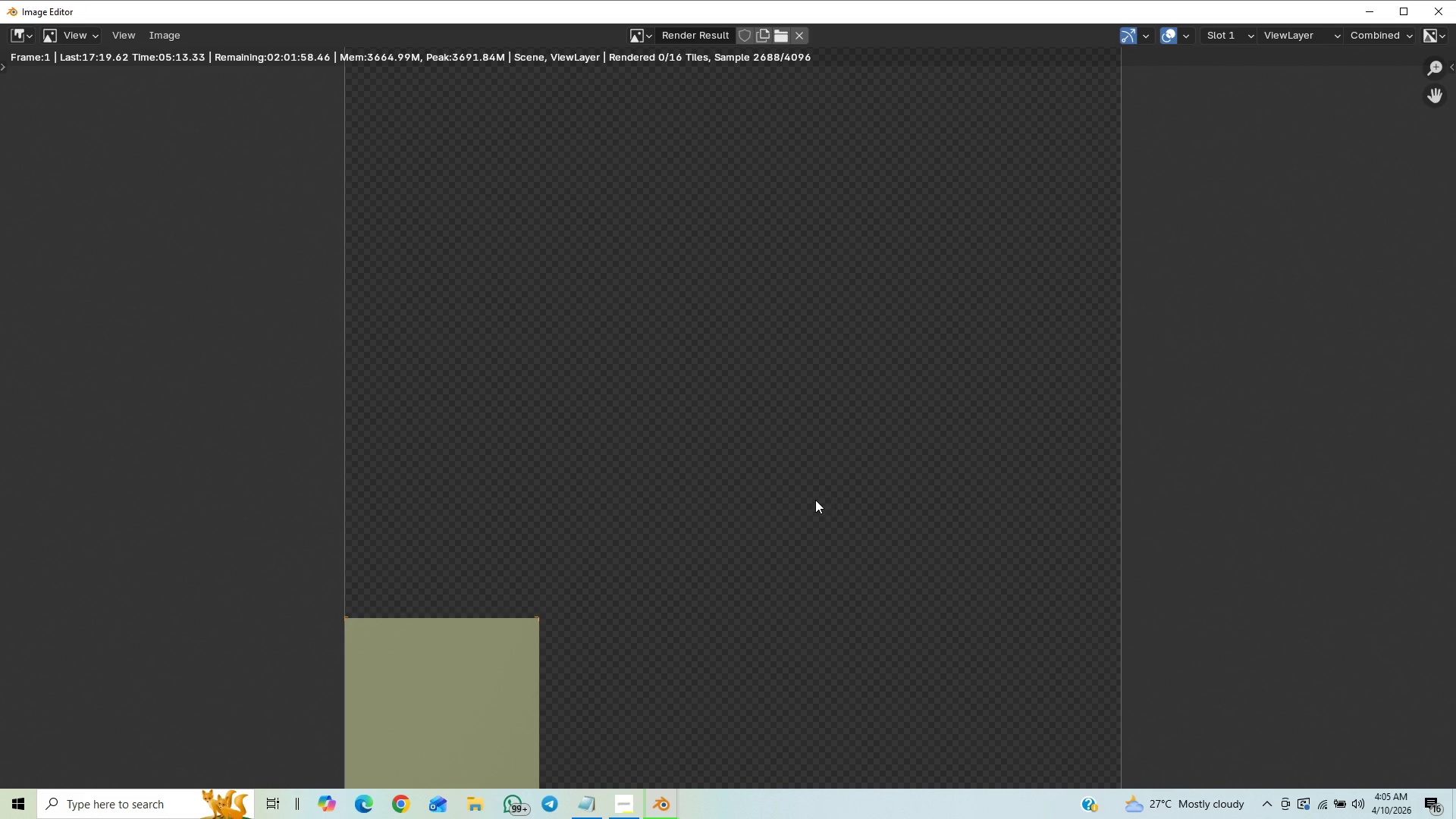 
scroll: coordinate [815, 504], scroll_direction: down, amount: 2.0
 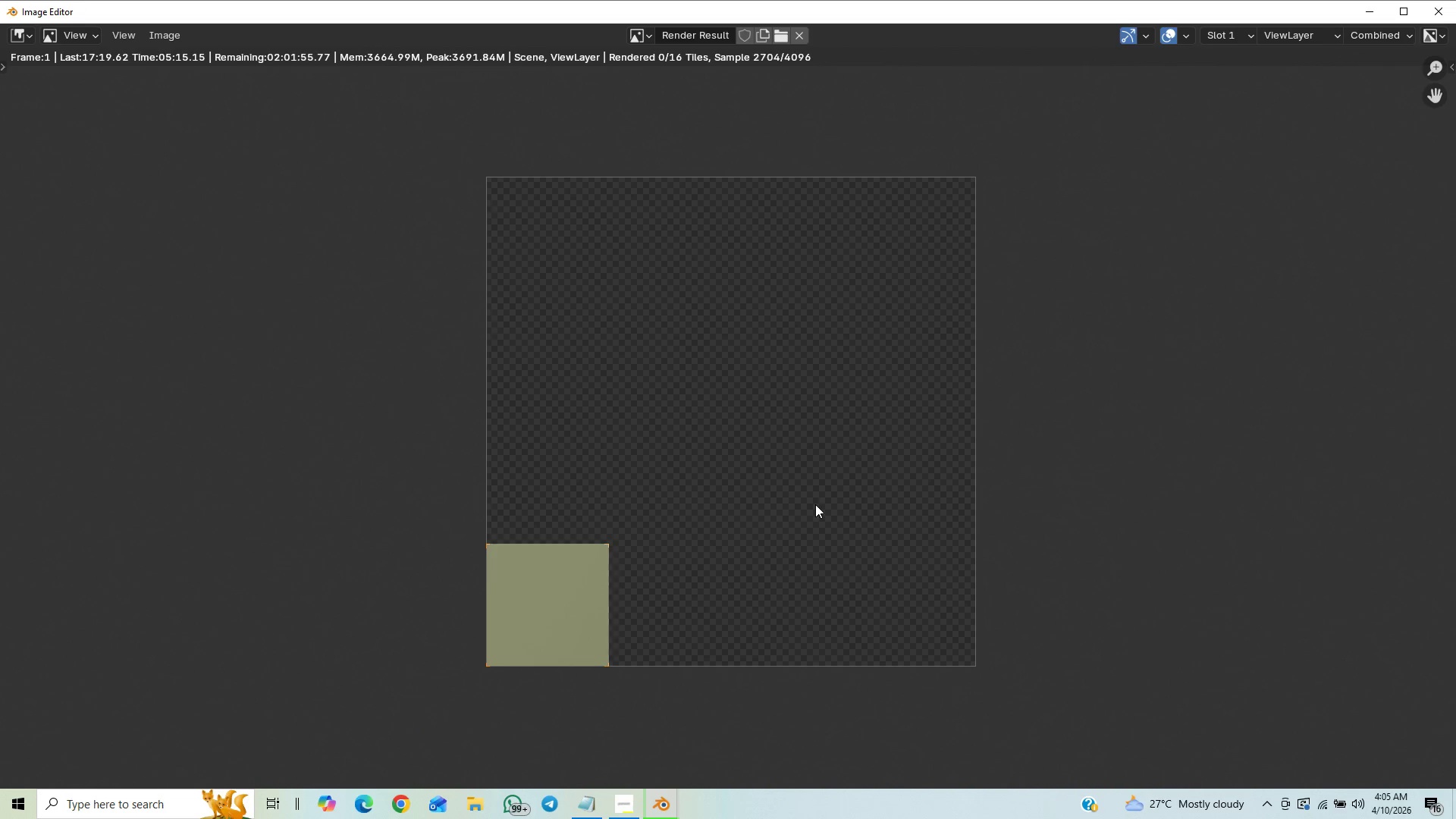 
scroll: coordinate [815, 504], scroll_direction: up, amount: 1.0
 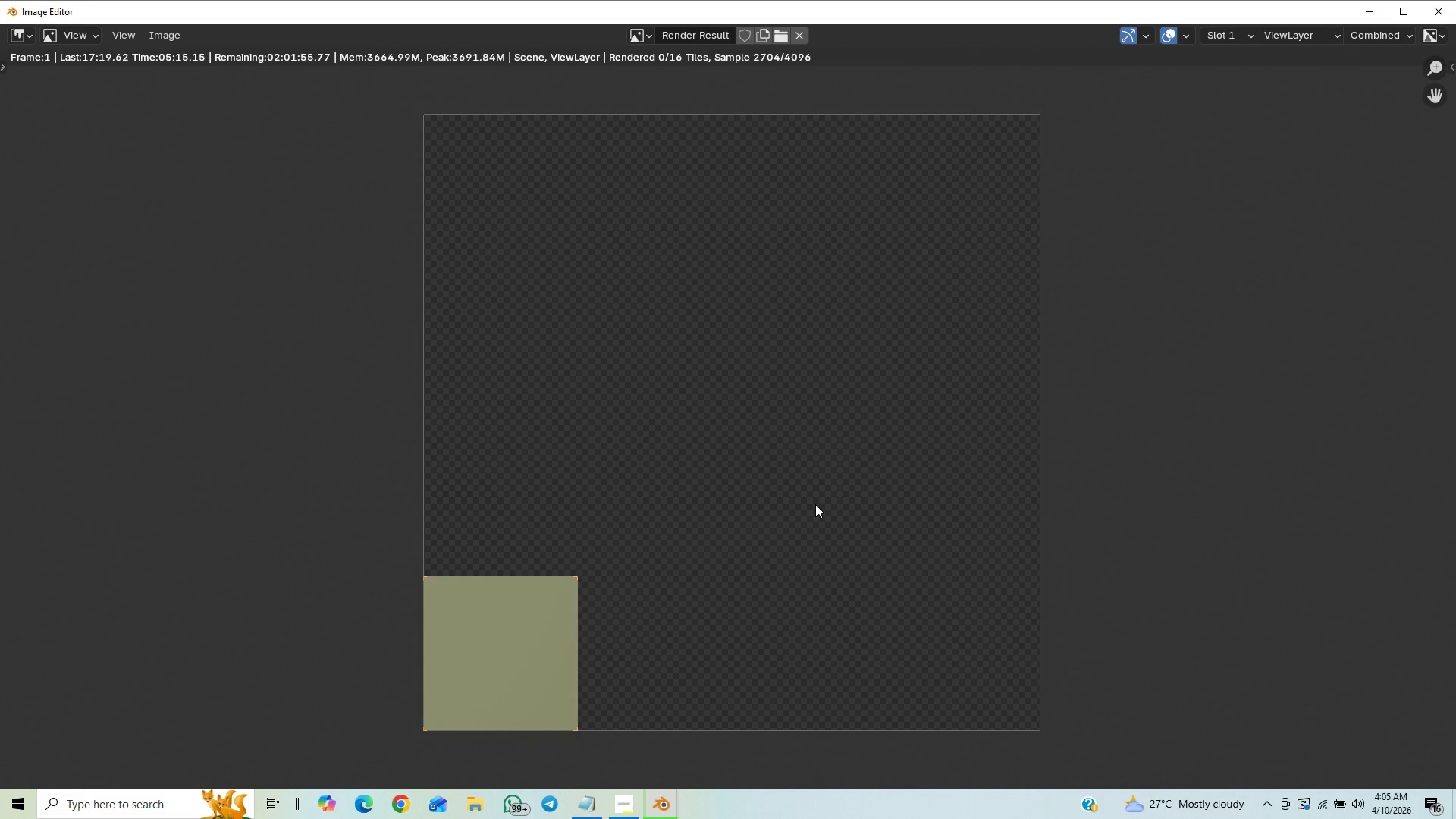 
scroll: coordinate [815, 504], scroll_direction: none, amount: 0.0
 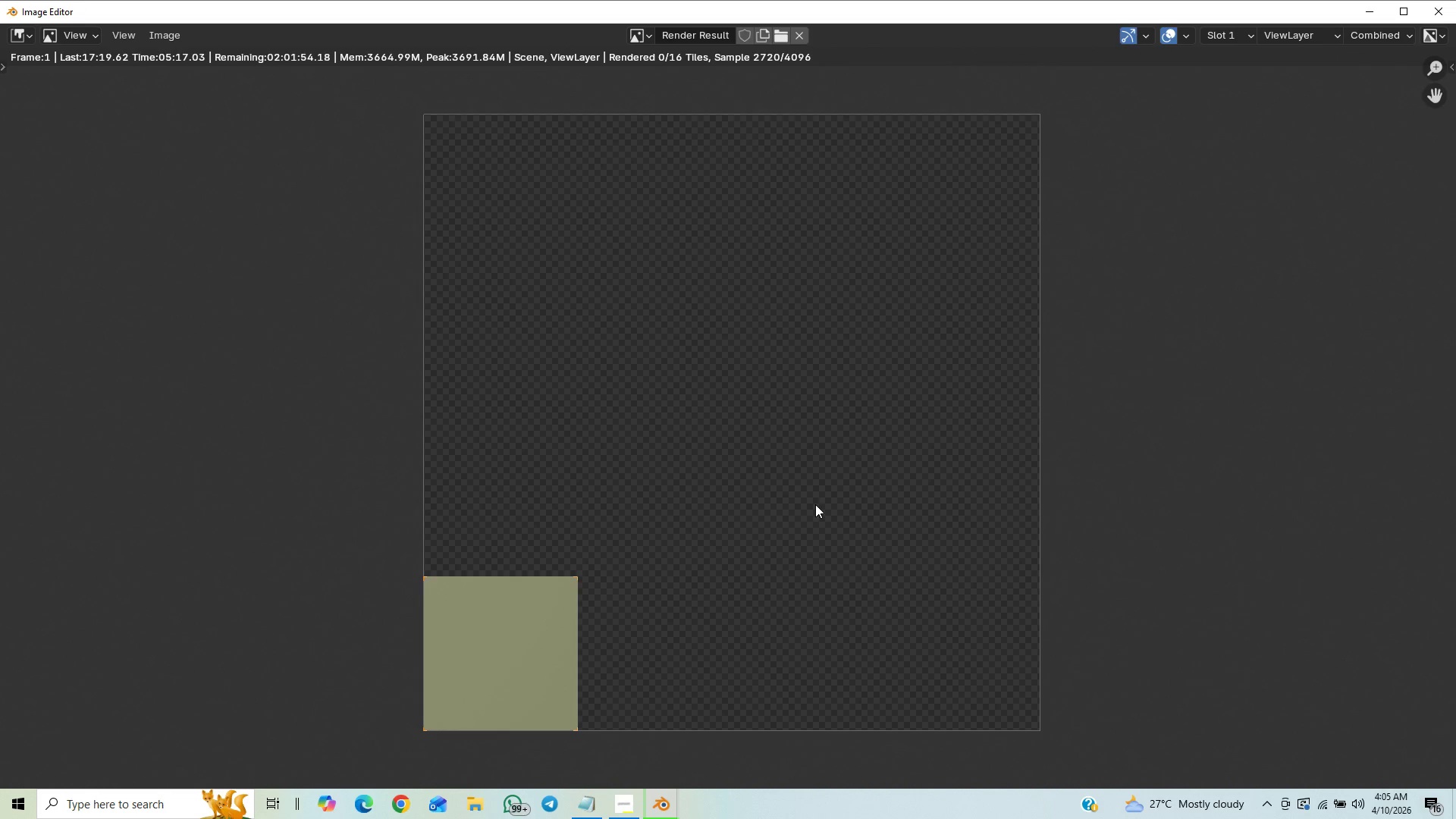 
scroll: coordinate [815, 504], scroll_direction: up, amount: 1.0
 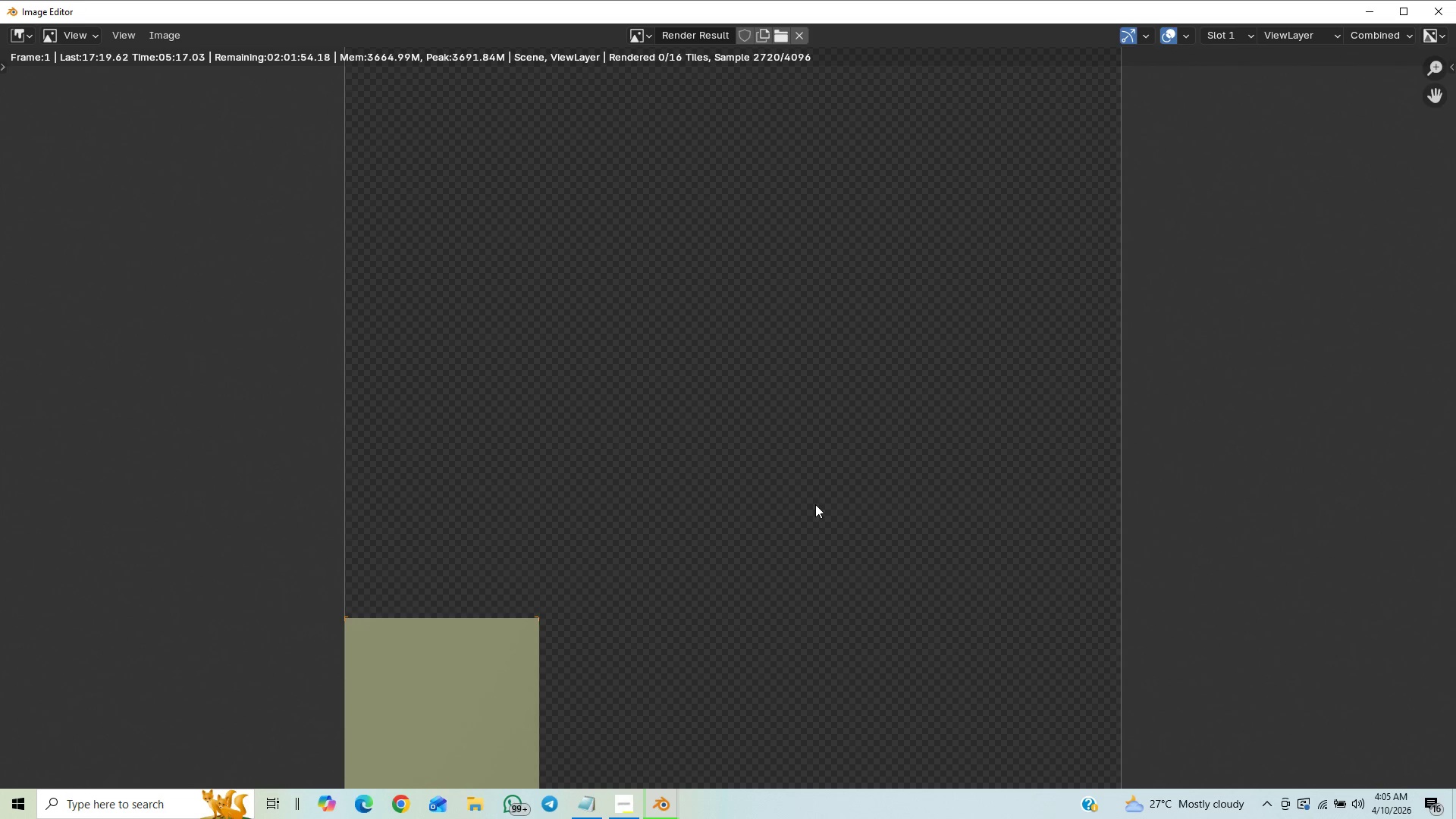 
scroll: coordinate [815, 504], scroll_direction: down, amount: 1.0
 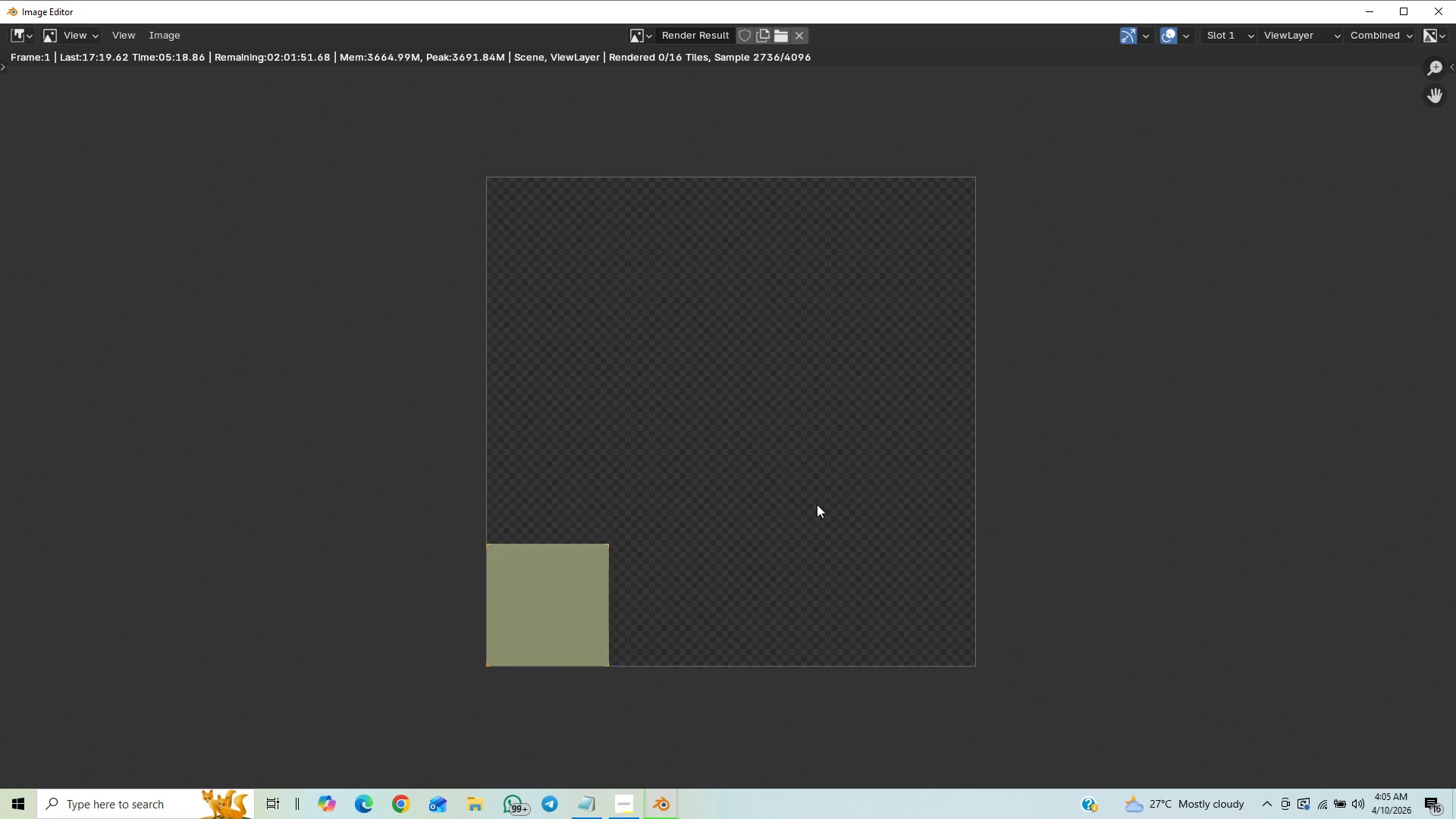 
scroll: coordinate [820, 507], scroll_direction: up, amount: 1.0
 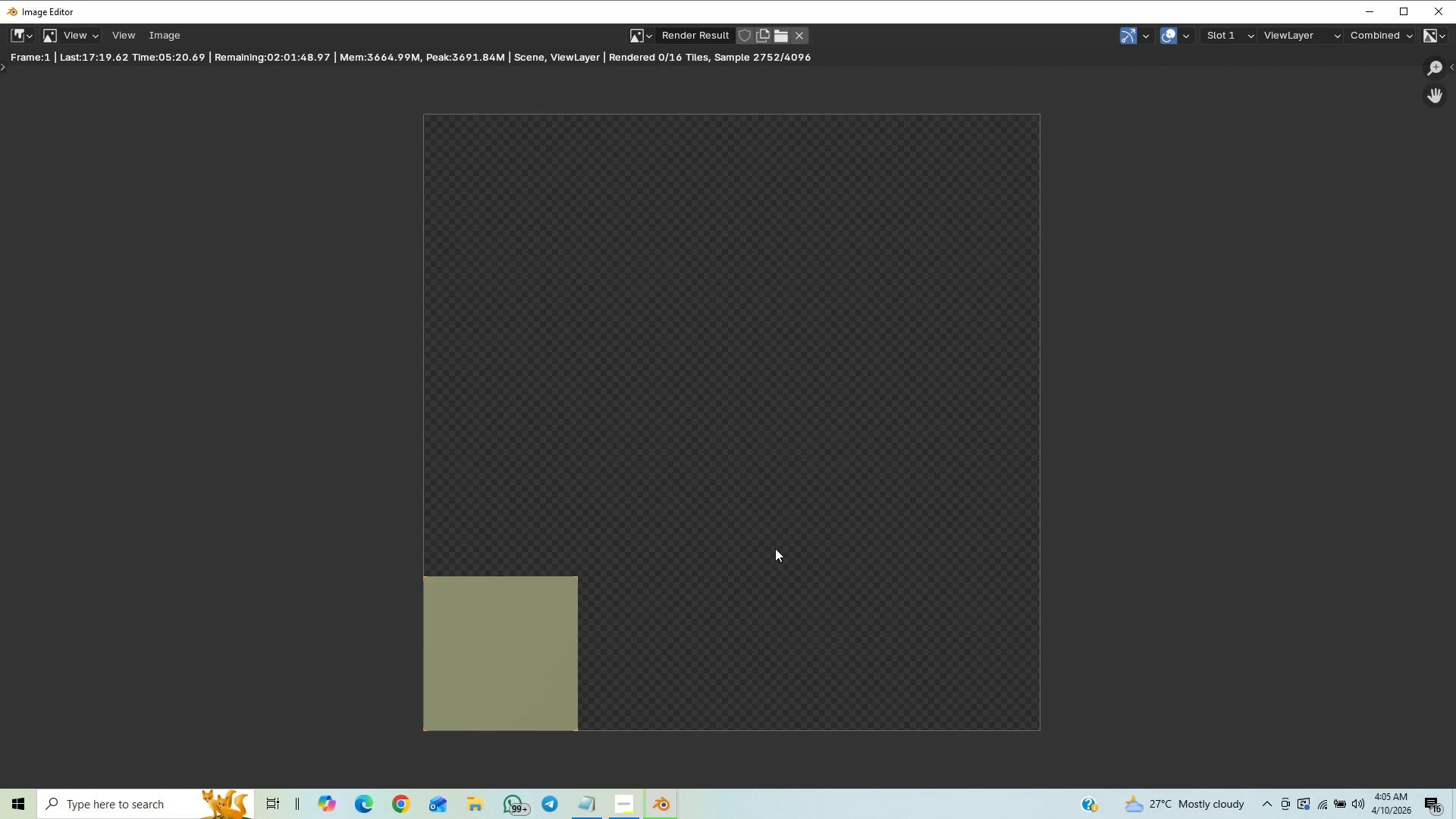 
scroll: coordinate [789, 547], scroll_direction: down, amount: 1.0
 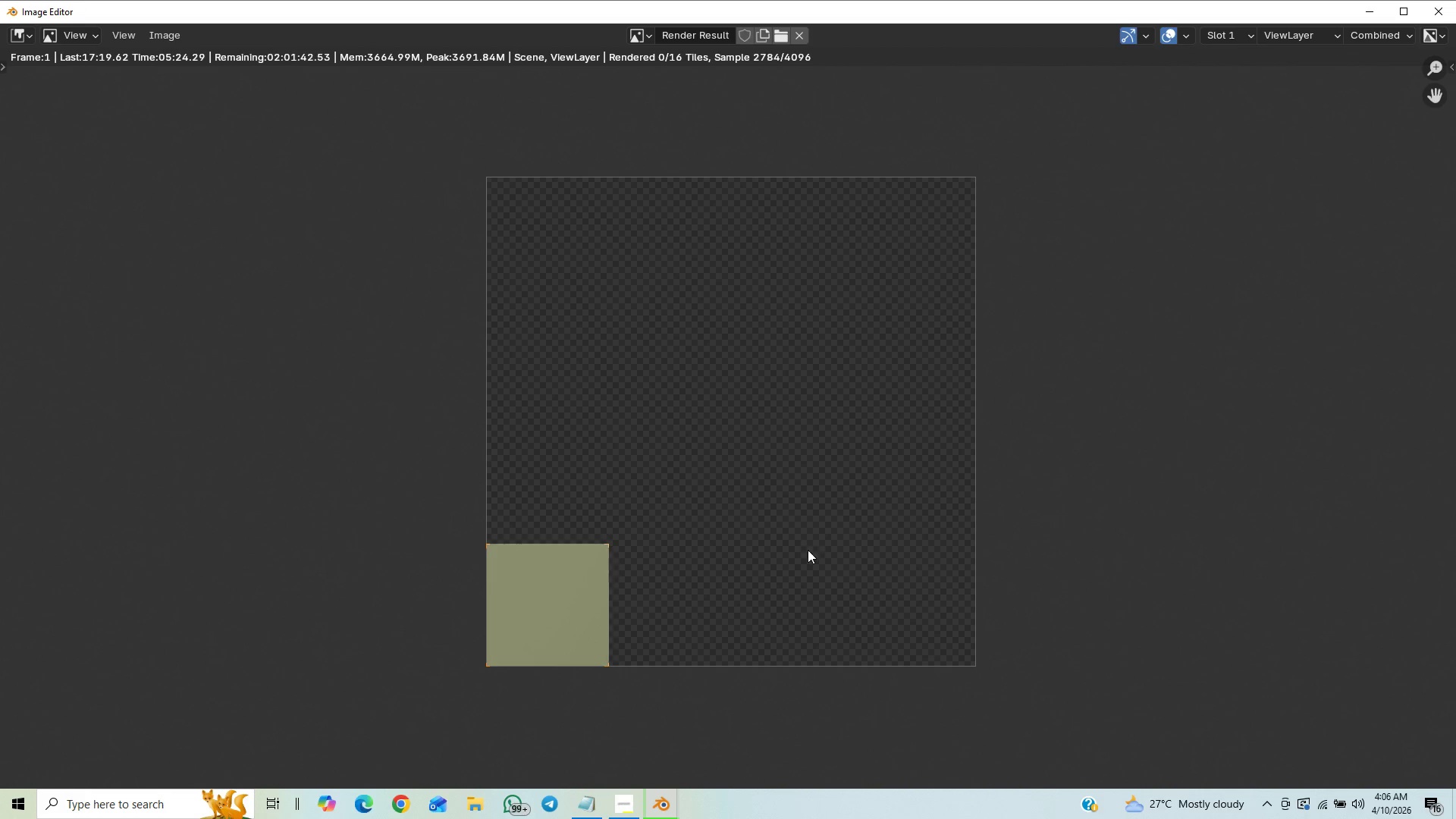 
scroll: coordinate [810, 564], scroll_direction: up, amount: 2.0
 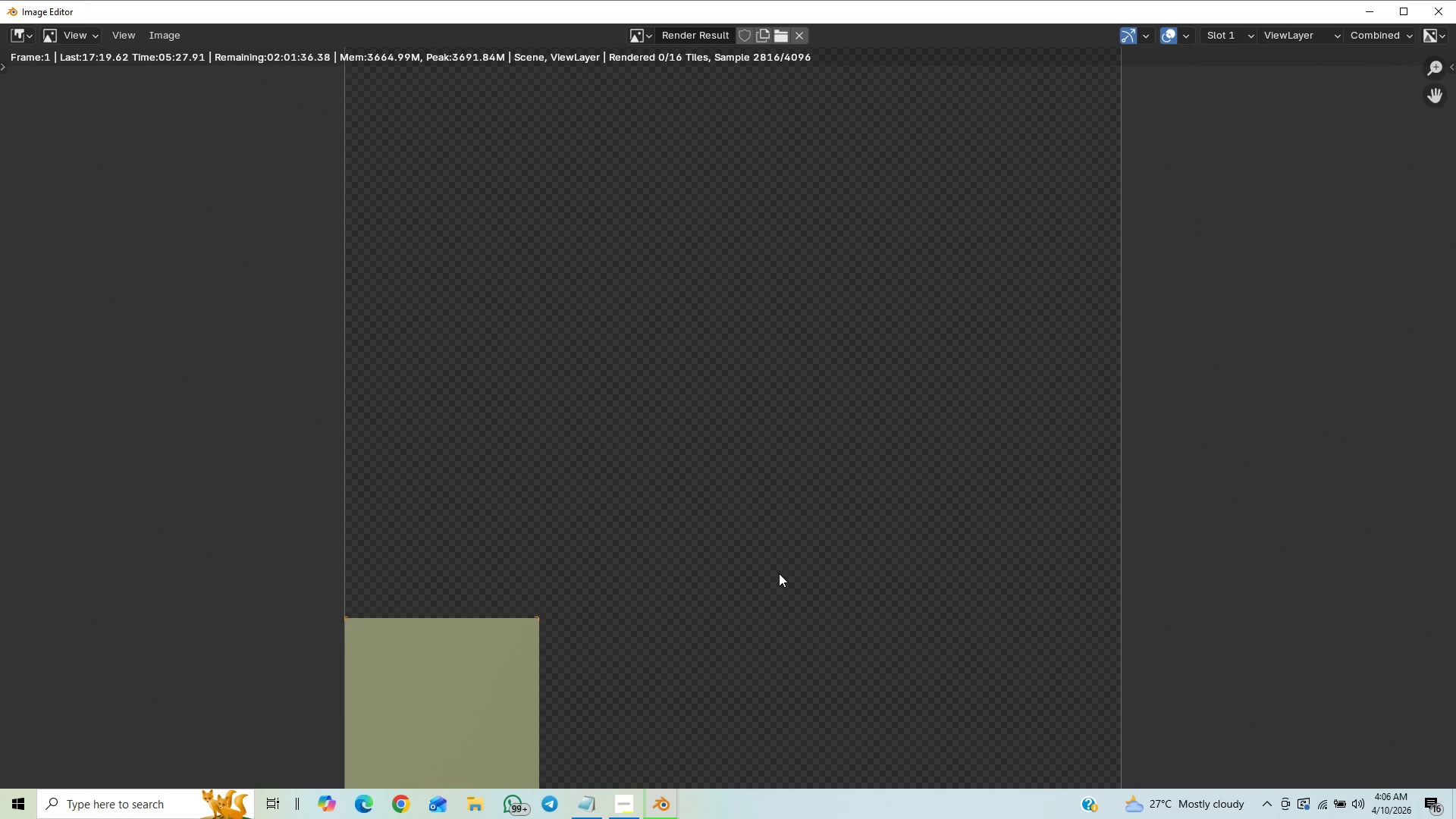 
scroll: coordinate [790, 585], scroll_direction: down, amount: 2.0
 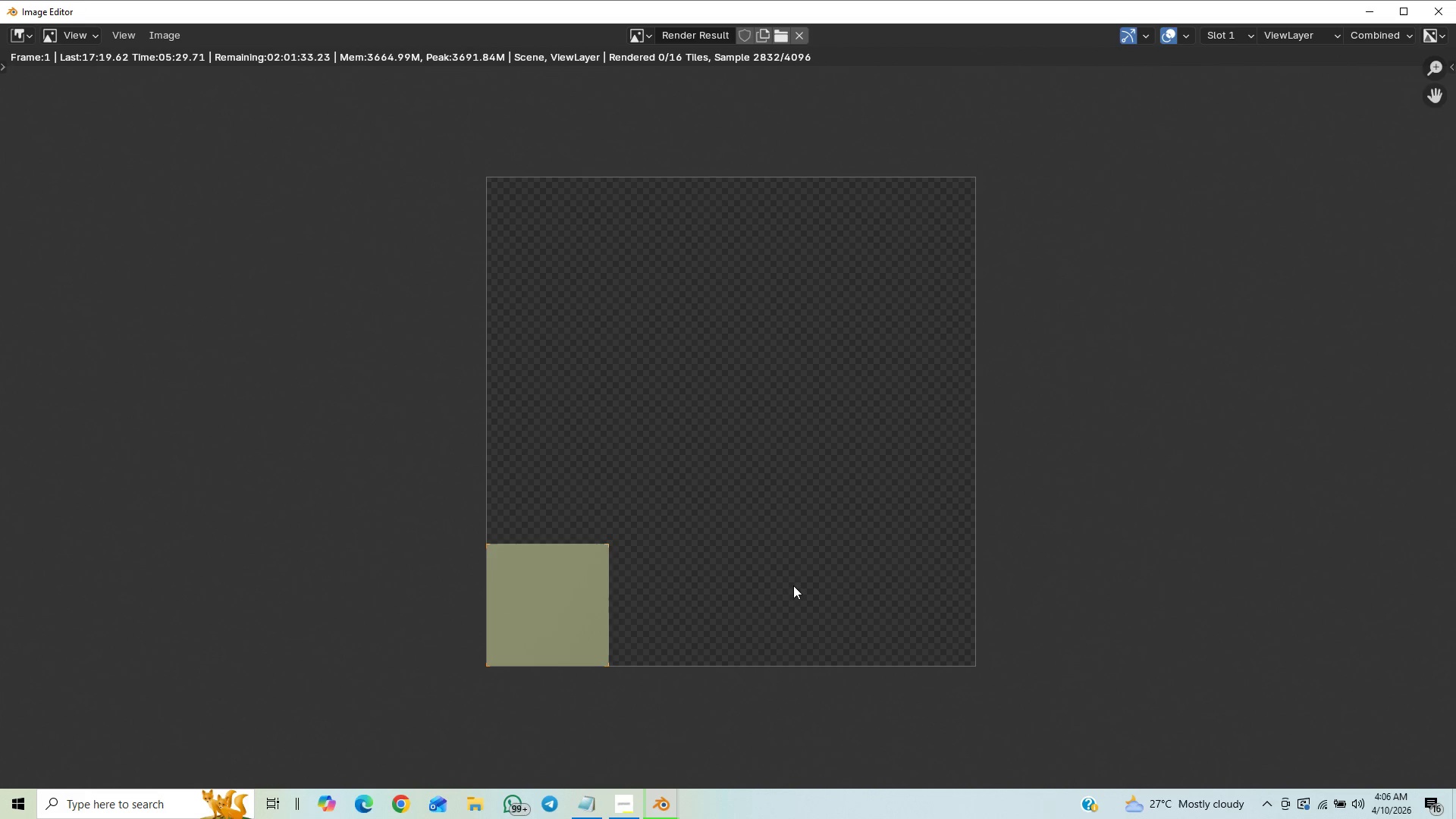 
scroll: coordinate [795, 585], scroll_direction: up, amount: 2.0
 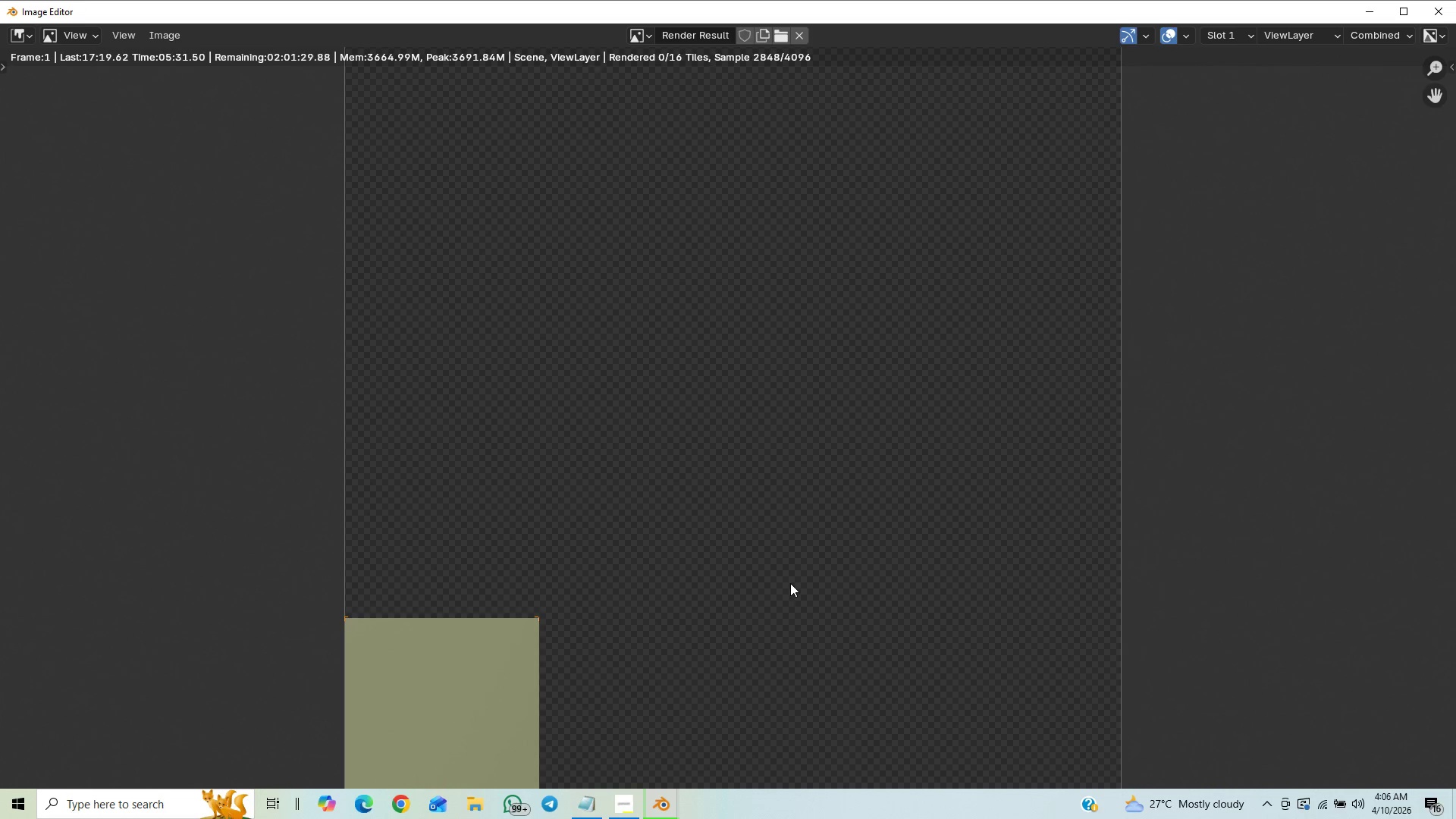 
scroll: coordinate [783, 584], scroll_direction: down, amount: 3.0
 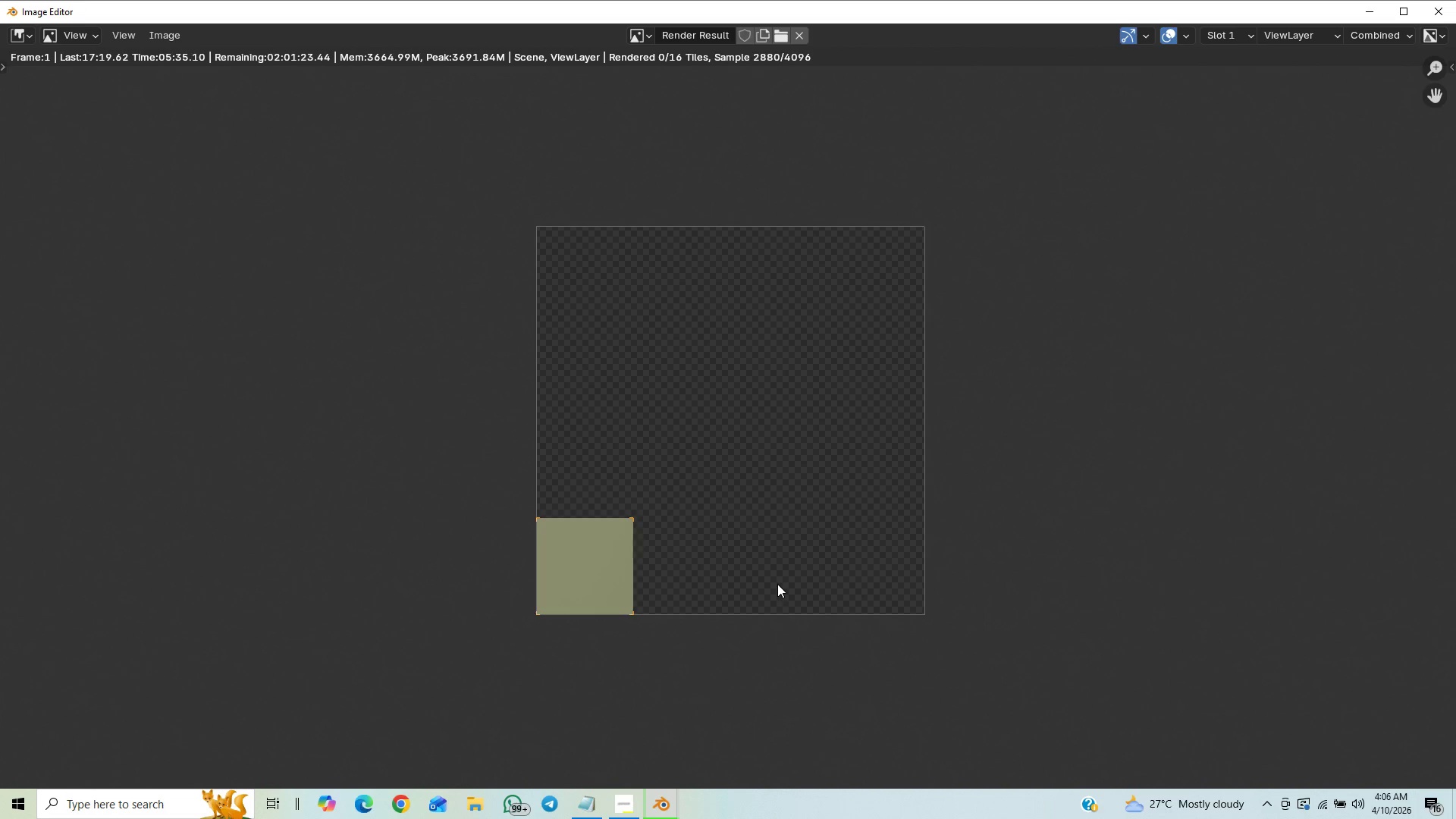 
scroll: coordinate [783, 580], scroll_direction: up, amount: 3.0
 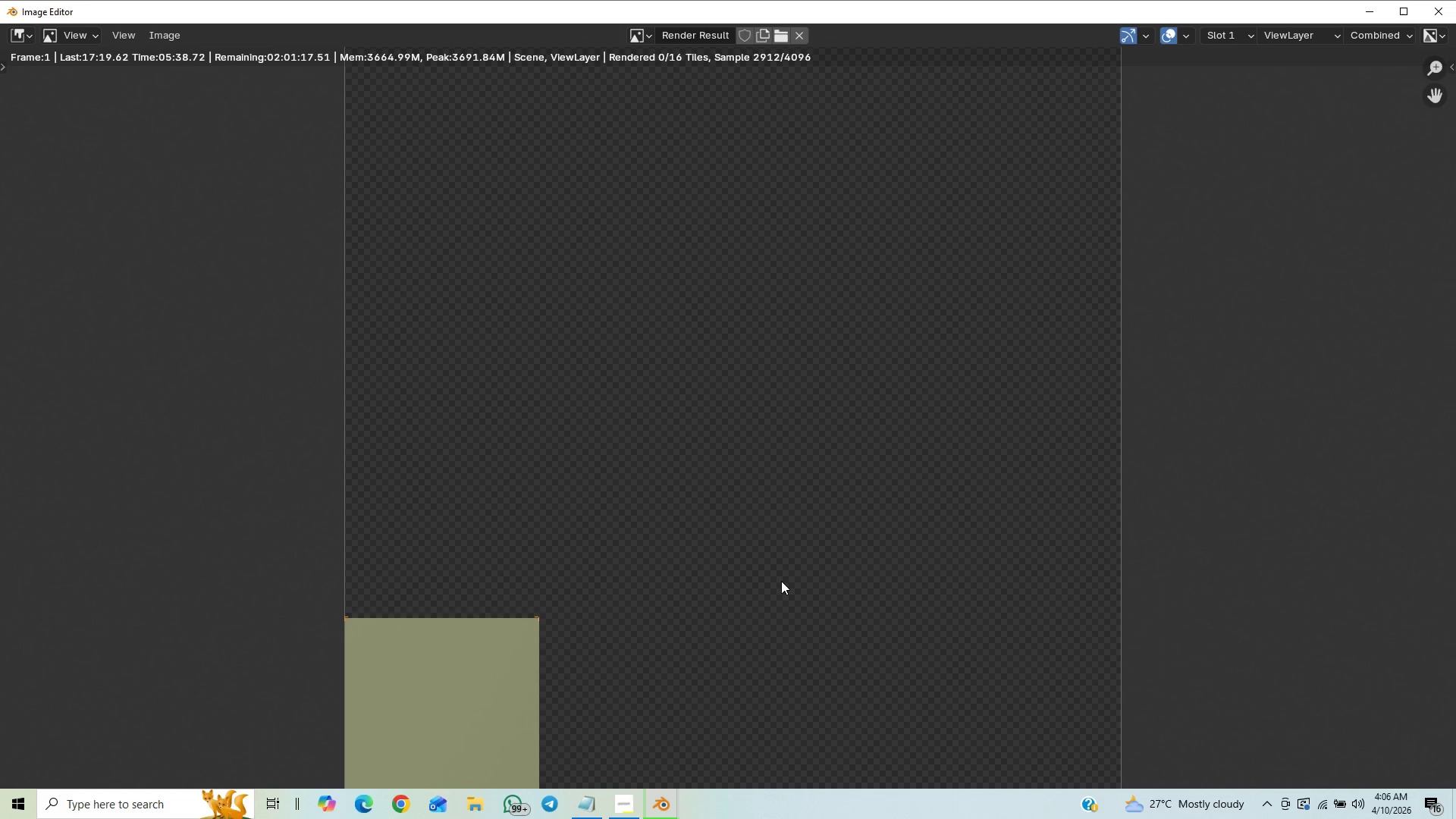 
scroll: coordinate [775, 607], scroll_direction: down, amount: 2.0
 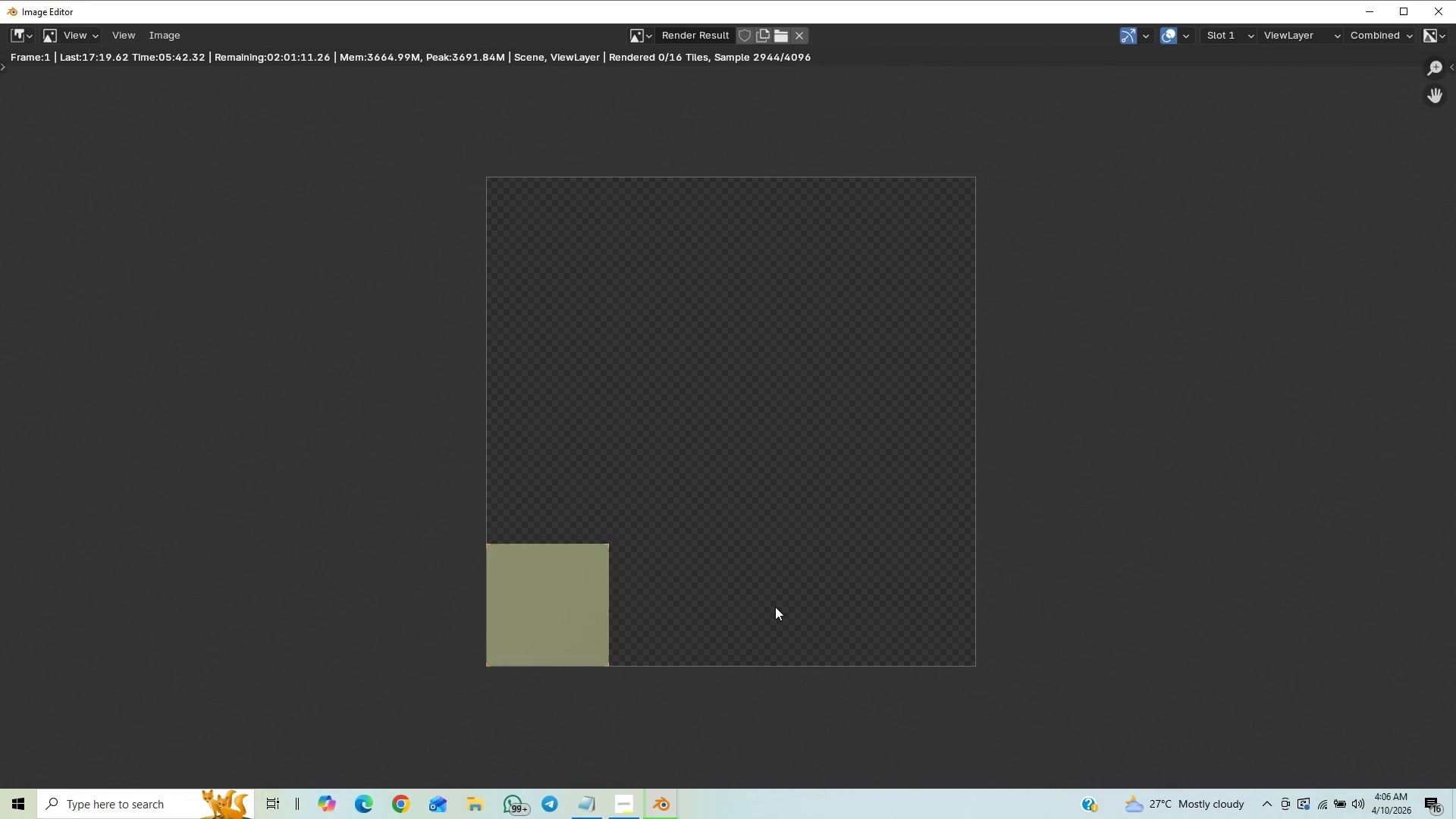 
scroll: coordinate [775, 607], scroll_direction: up, amount: 1.0
 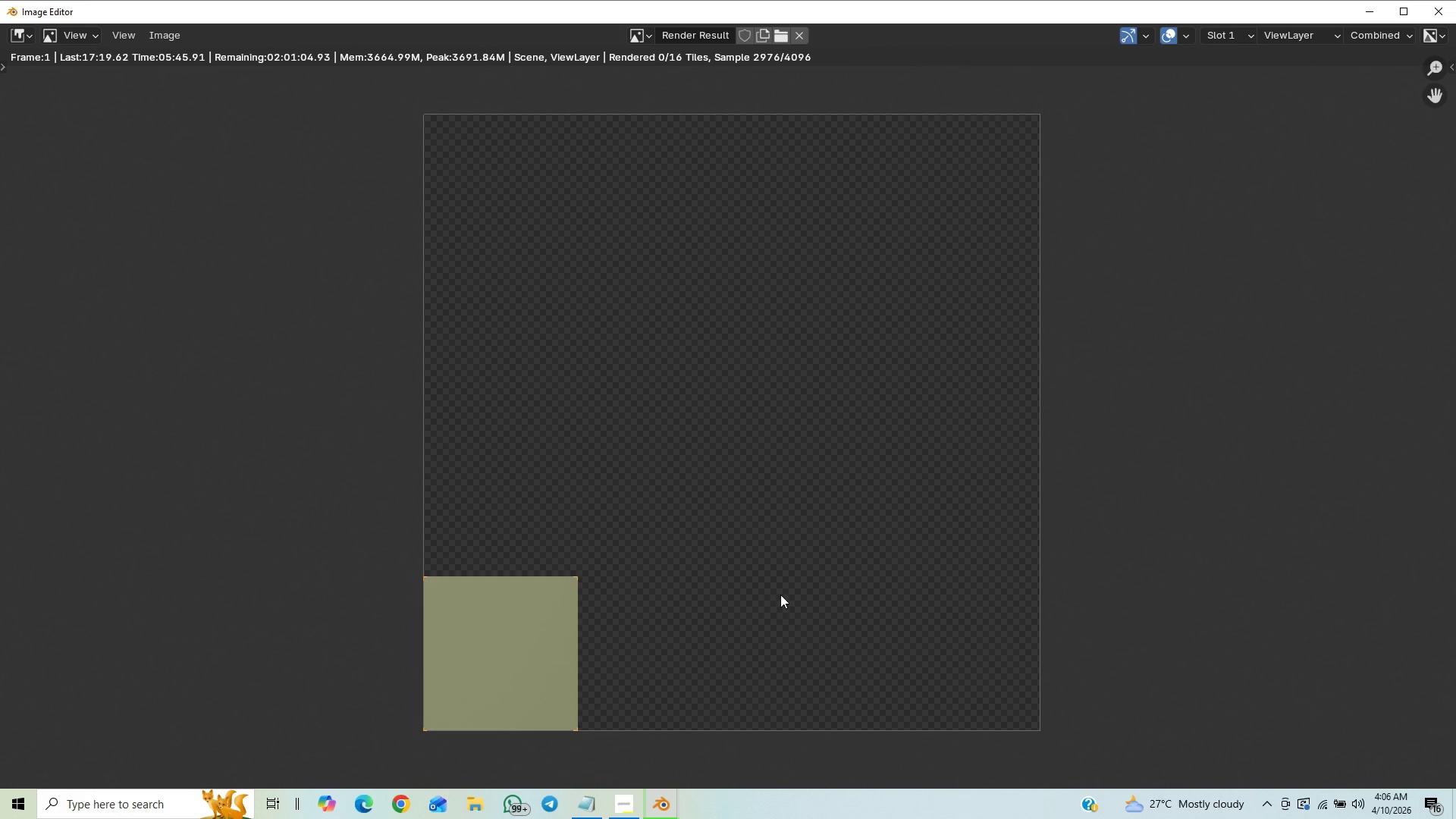 
scroll: coordinate [793, 587], scroll_direction: down, amount: 1.0
 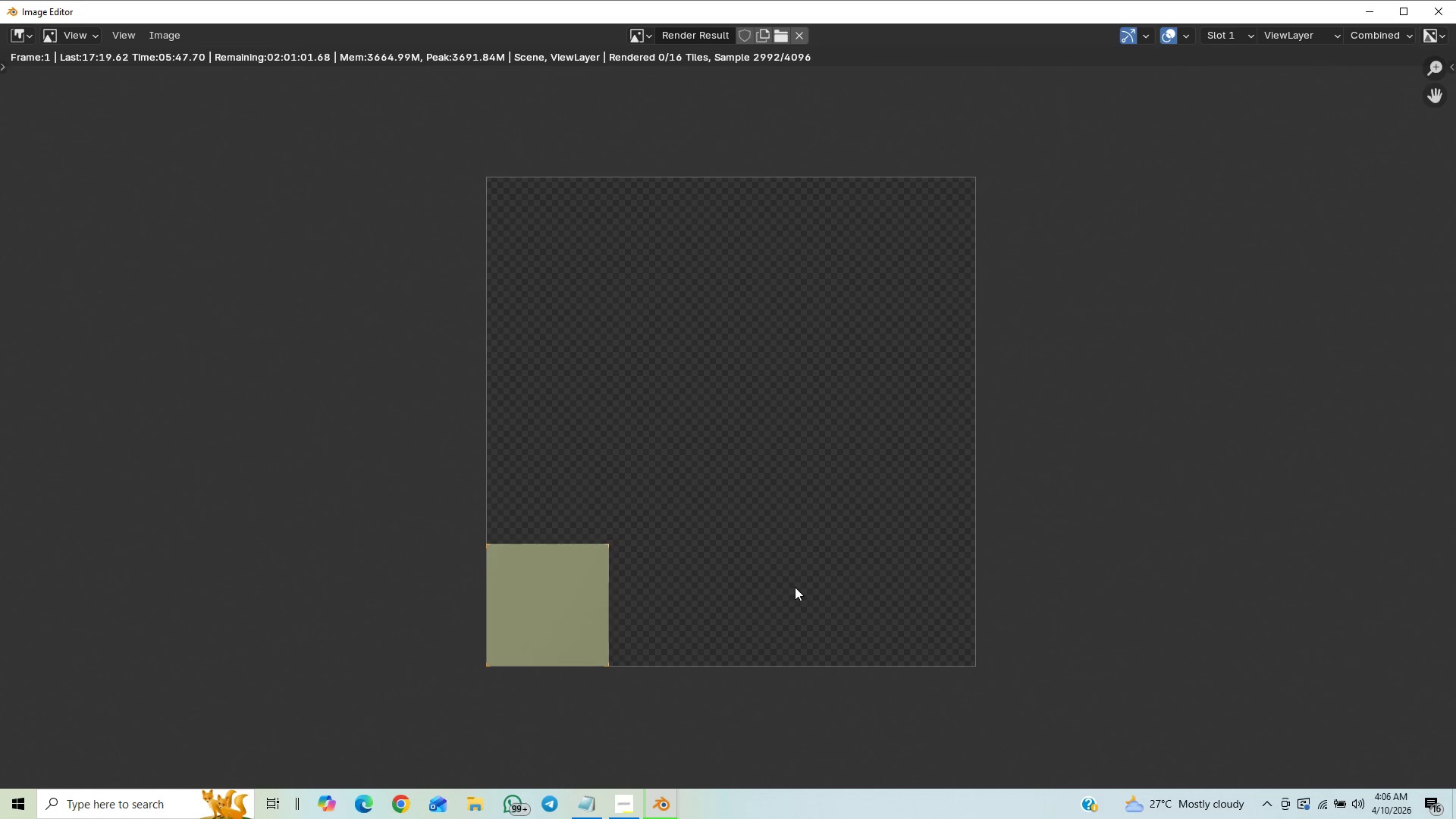 
scroll: coordinate [795, 586], scroll_direction: up, amount: 1.0
 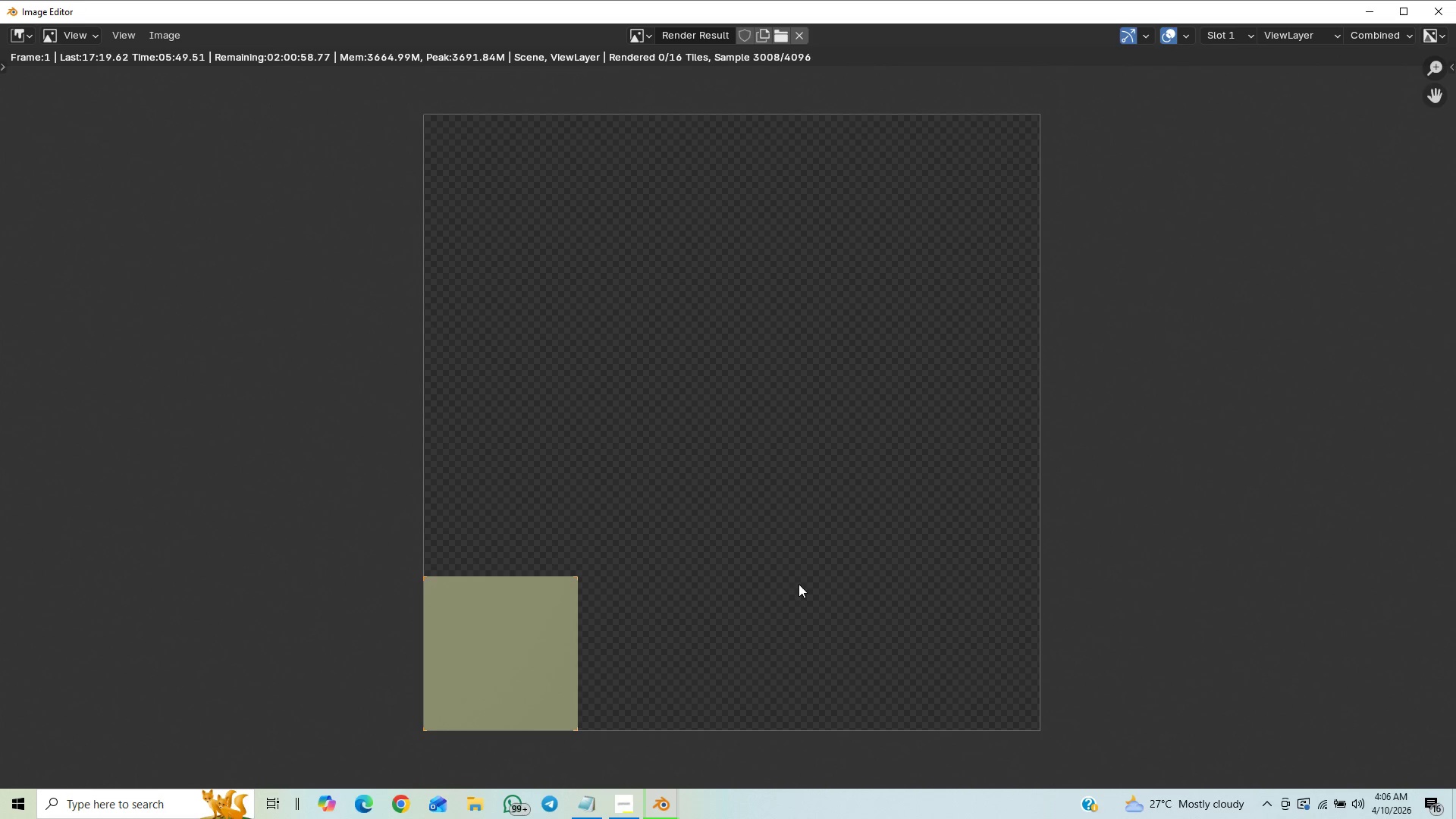 
scroll: coordinate [799, 584], scroll_direction: down, amount: 1.0
 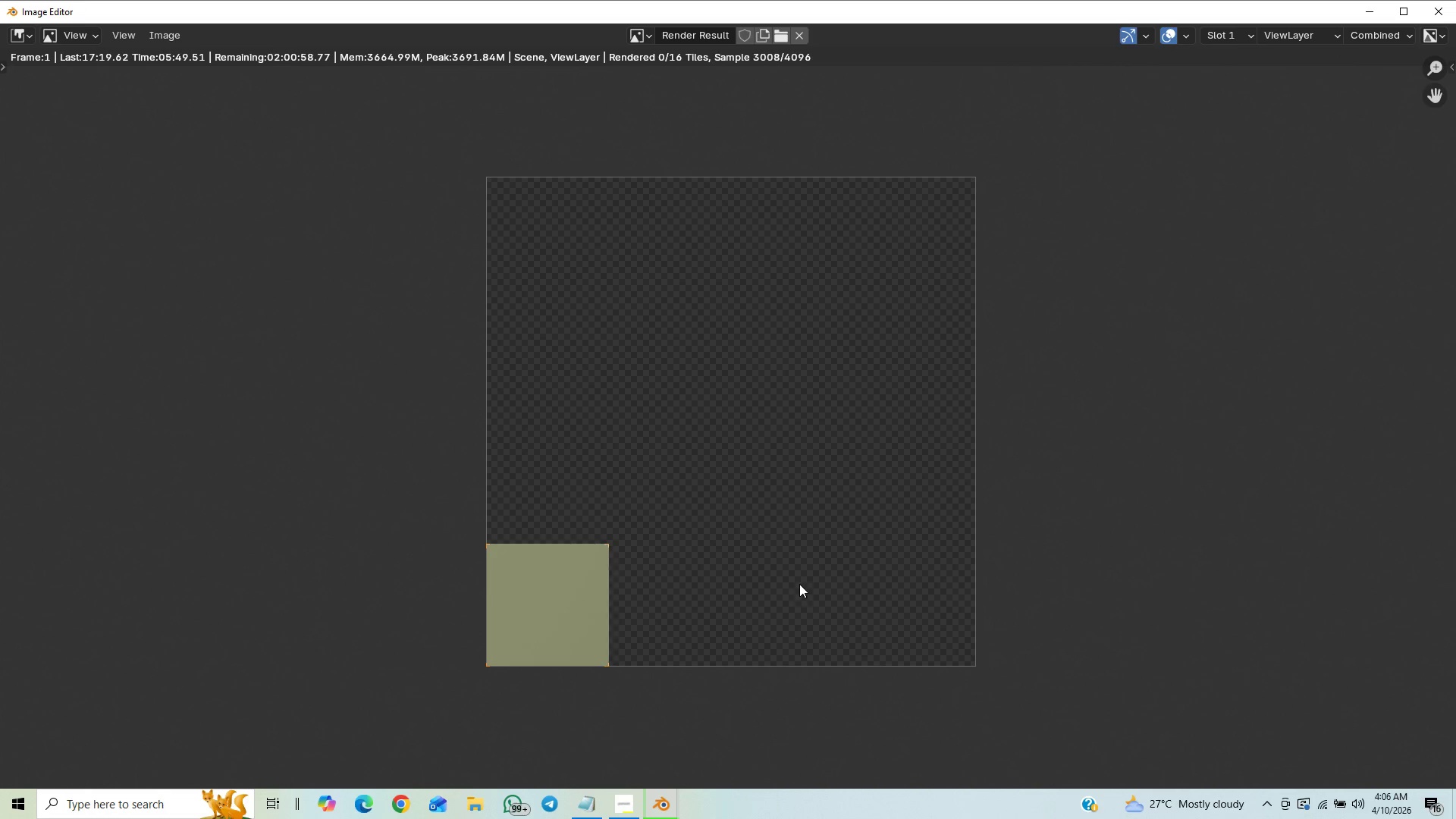 
scroll: coordinate [801, 582], scroll_direction: up, amount: 1.0
 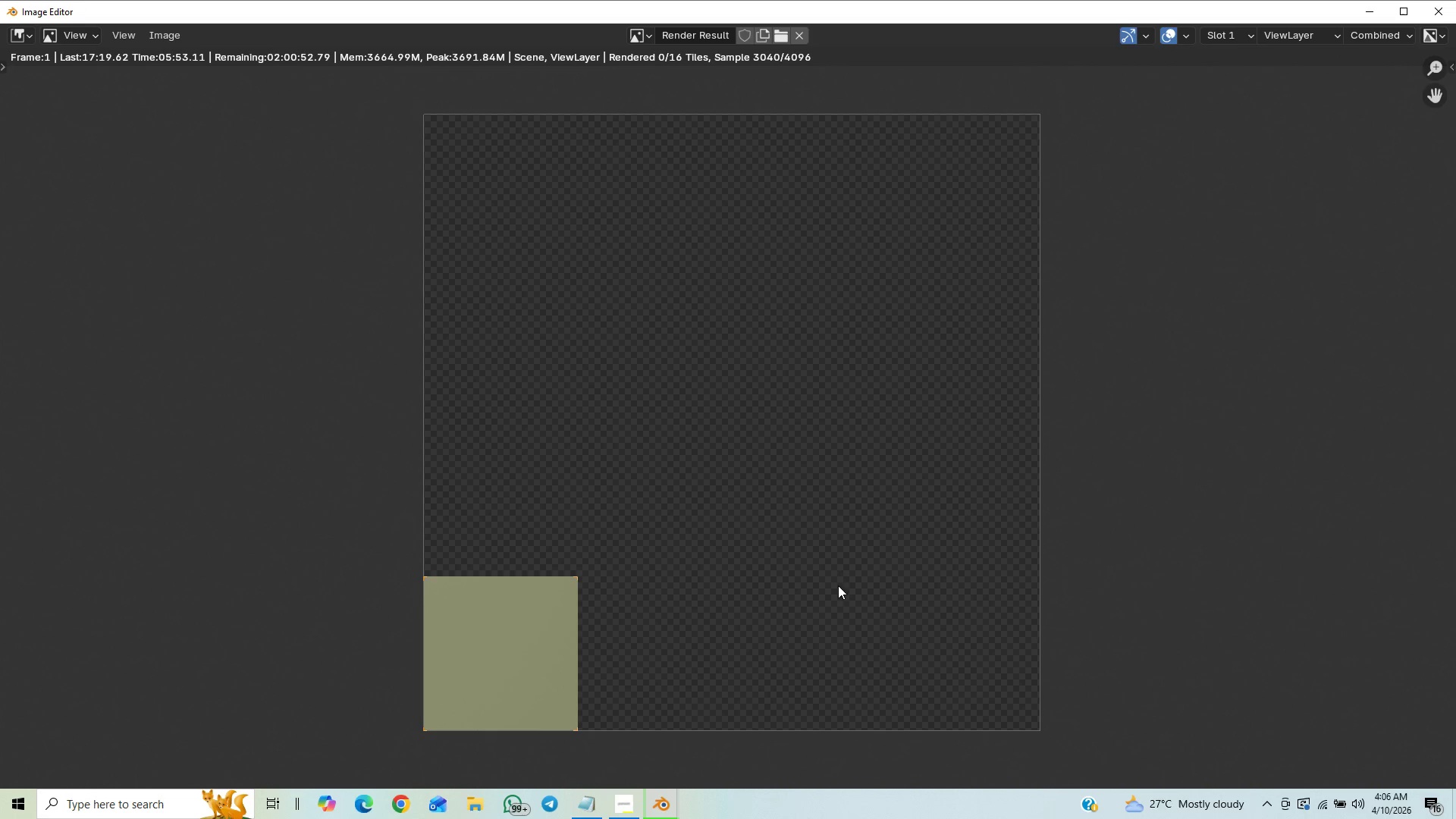 
scroll: coordinate [824, 600], scroll_direction: down, amount: 1.0
 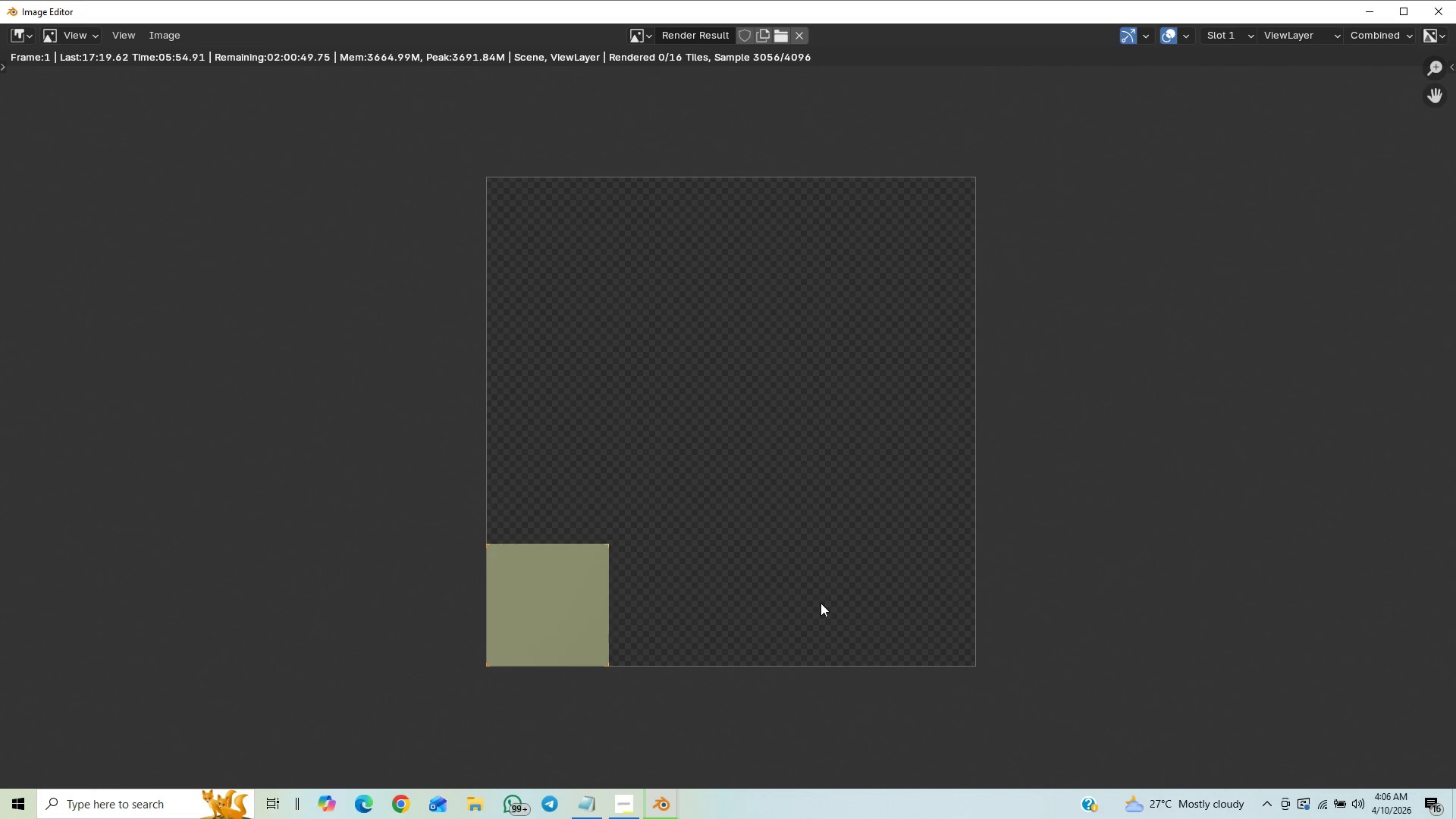 
scroll: coordinate [835, 612], scroll_direction: up, amount: 2.0
 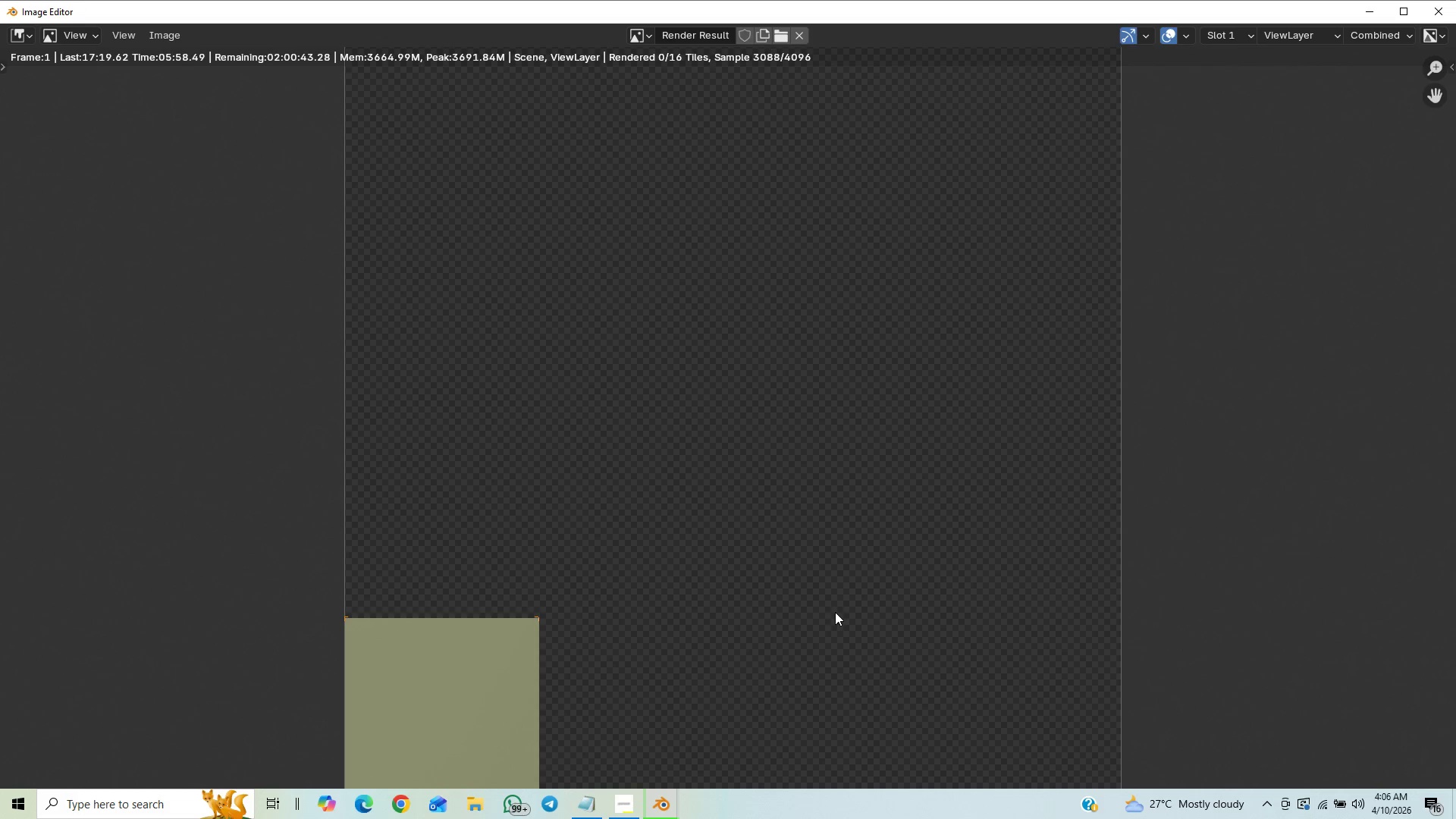 
scroll: coordinate [835, 612], scroll_direction: down, amount: 1.0
 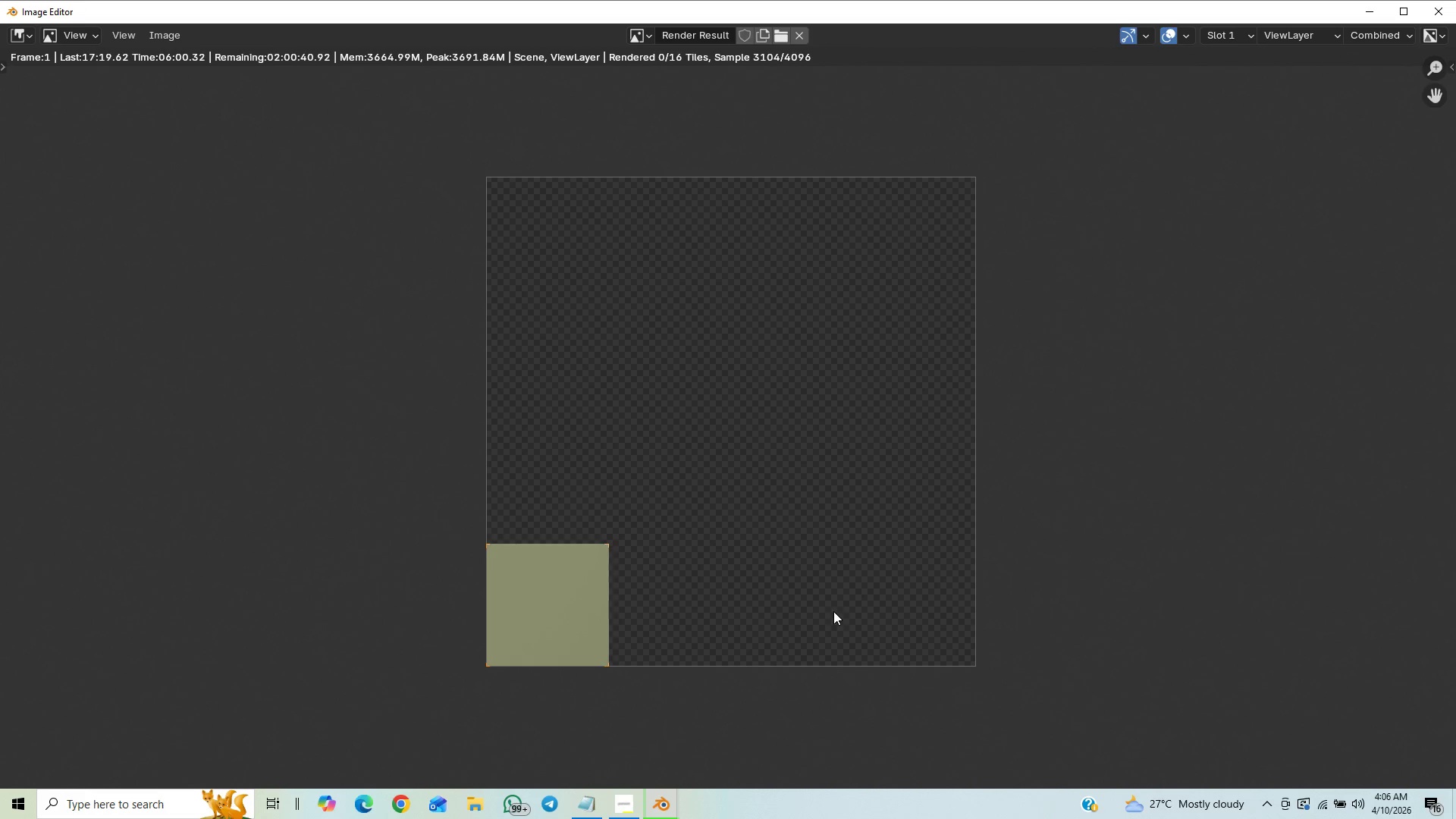 
scroll: coordinate [830, 613], scroll_direction: up, amount: 1.0
 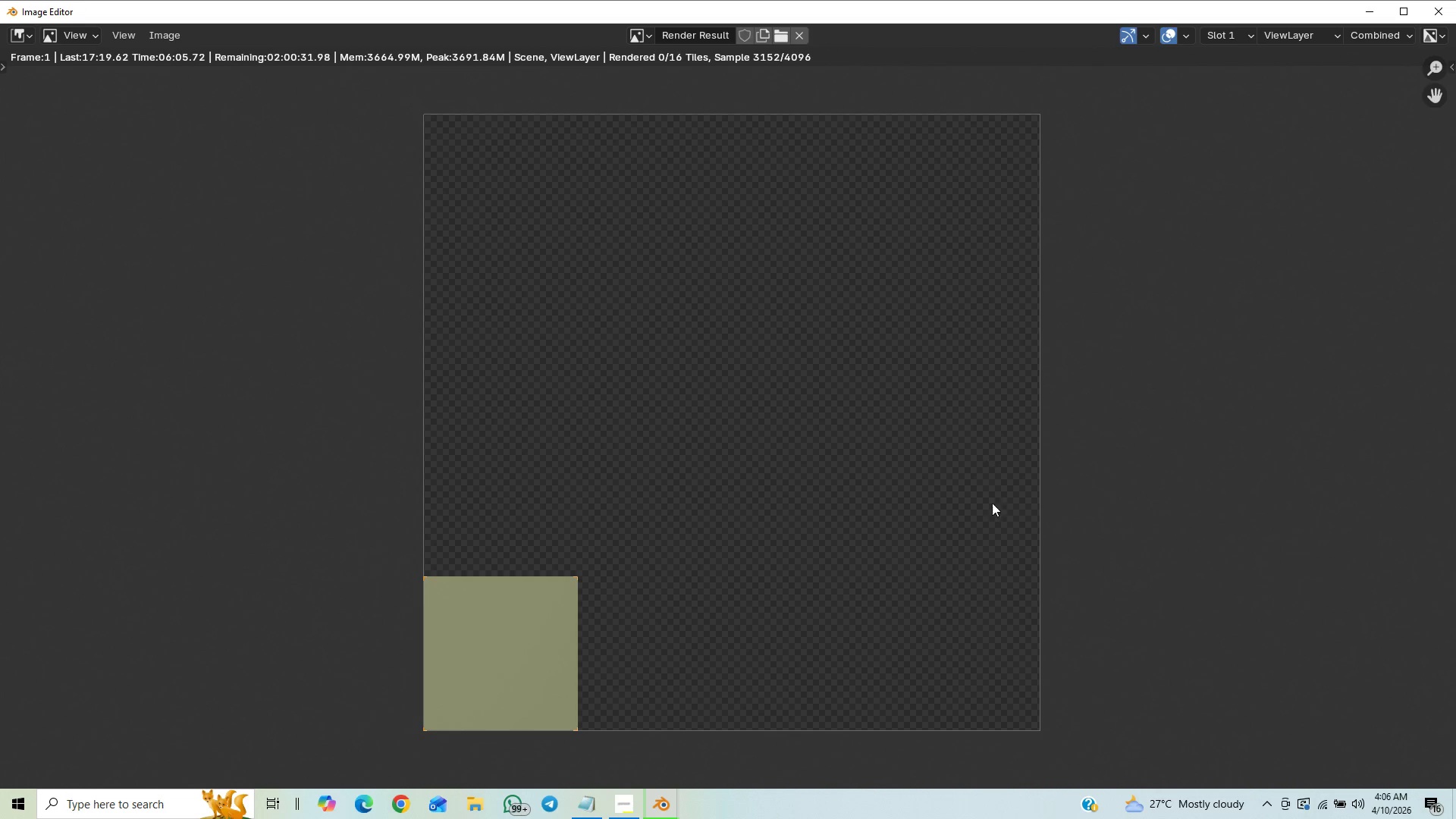 
wait(5.54)
 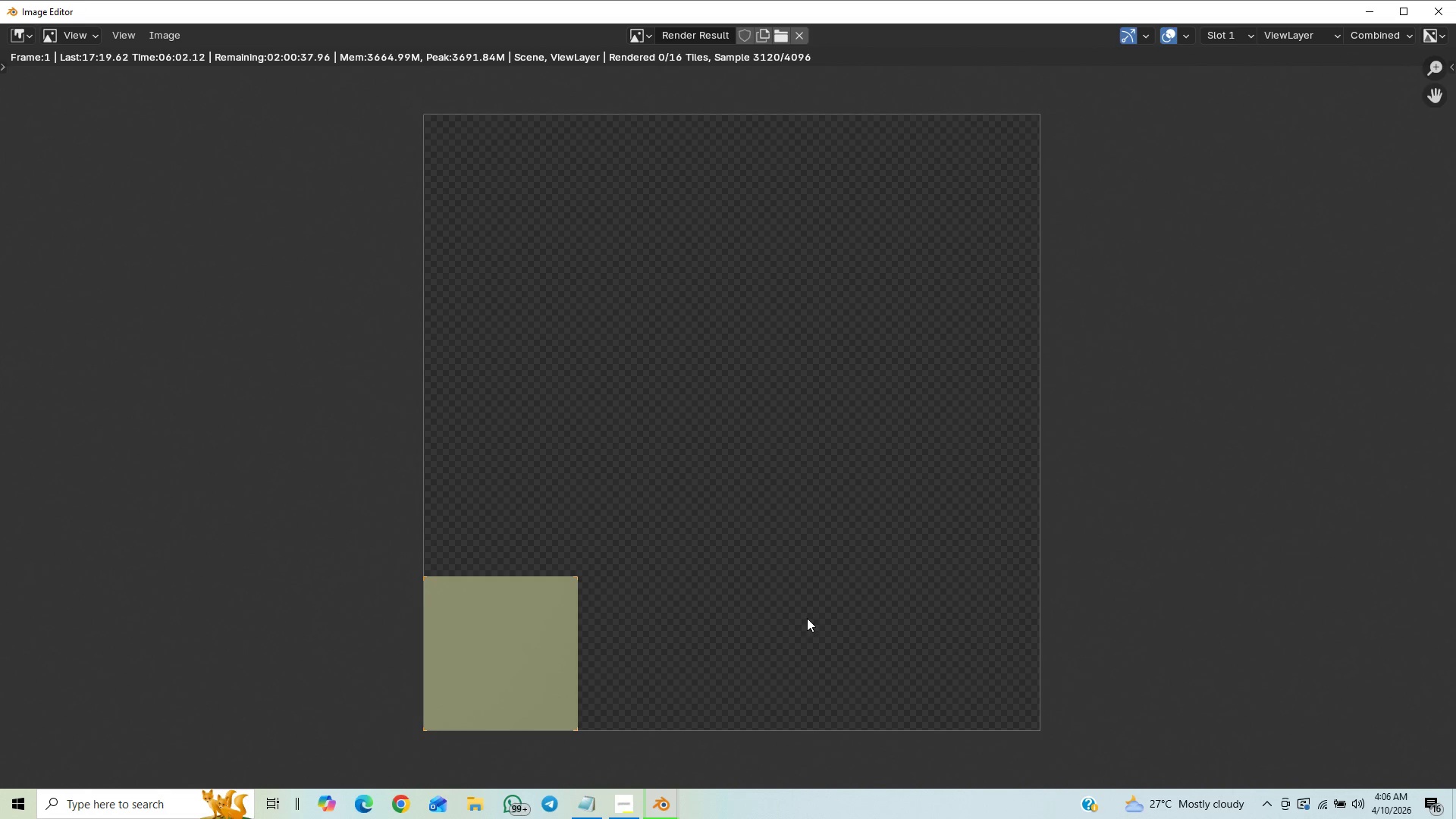 
scroll: coordinate [883, 444], scroll_direction: down, amount: 1.0
 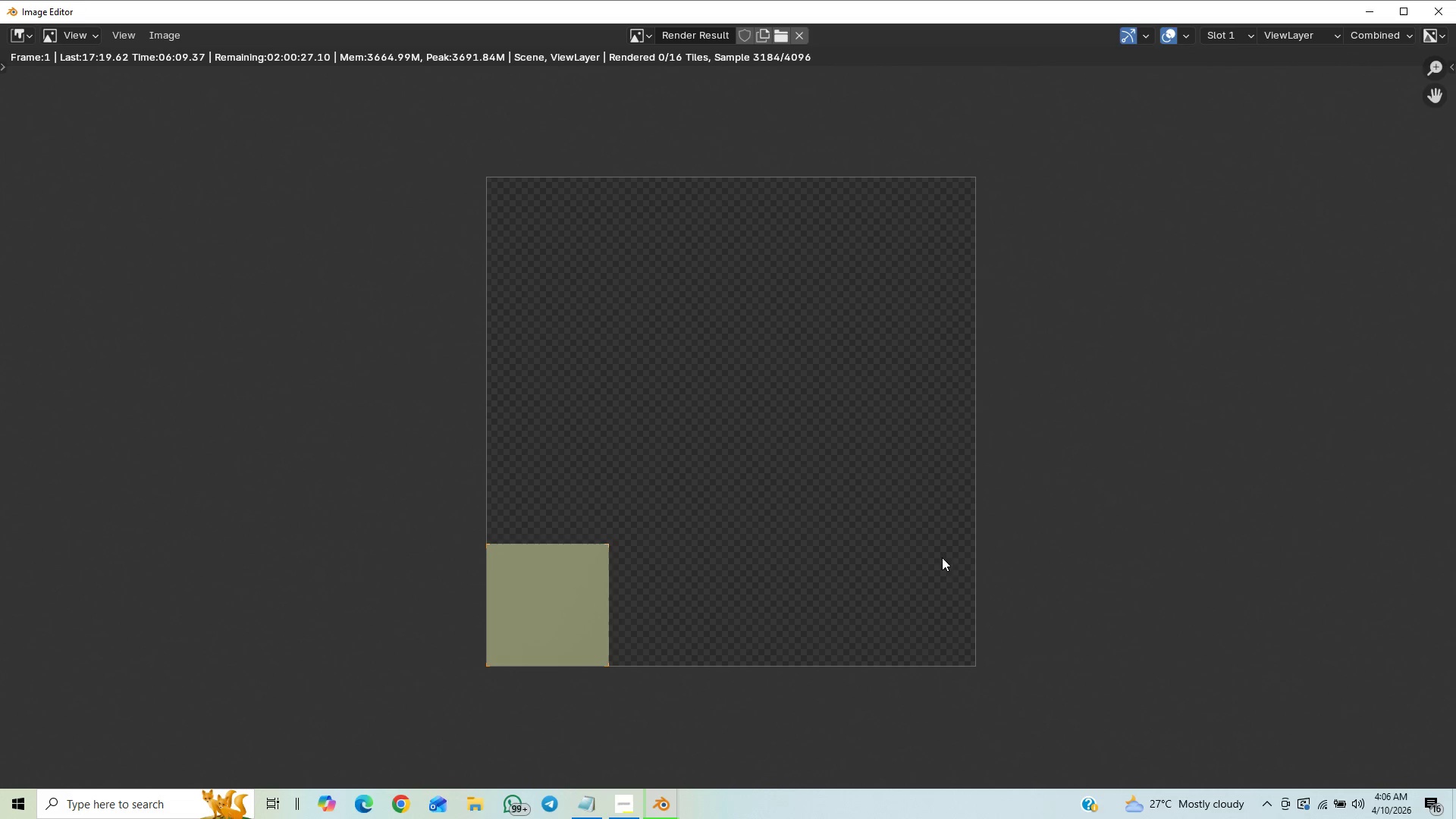 
scroll: coordinate [856, 620], scroll_direction: up, amount: 2.0
 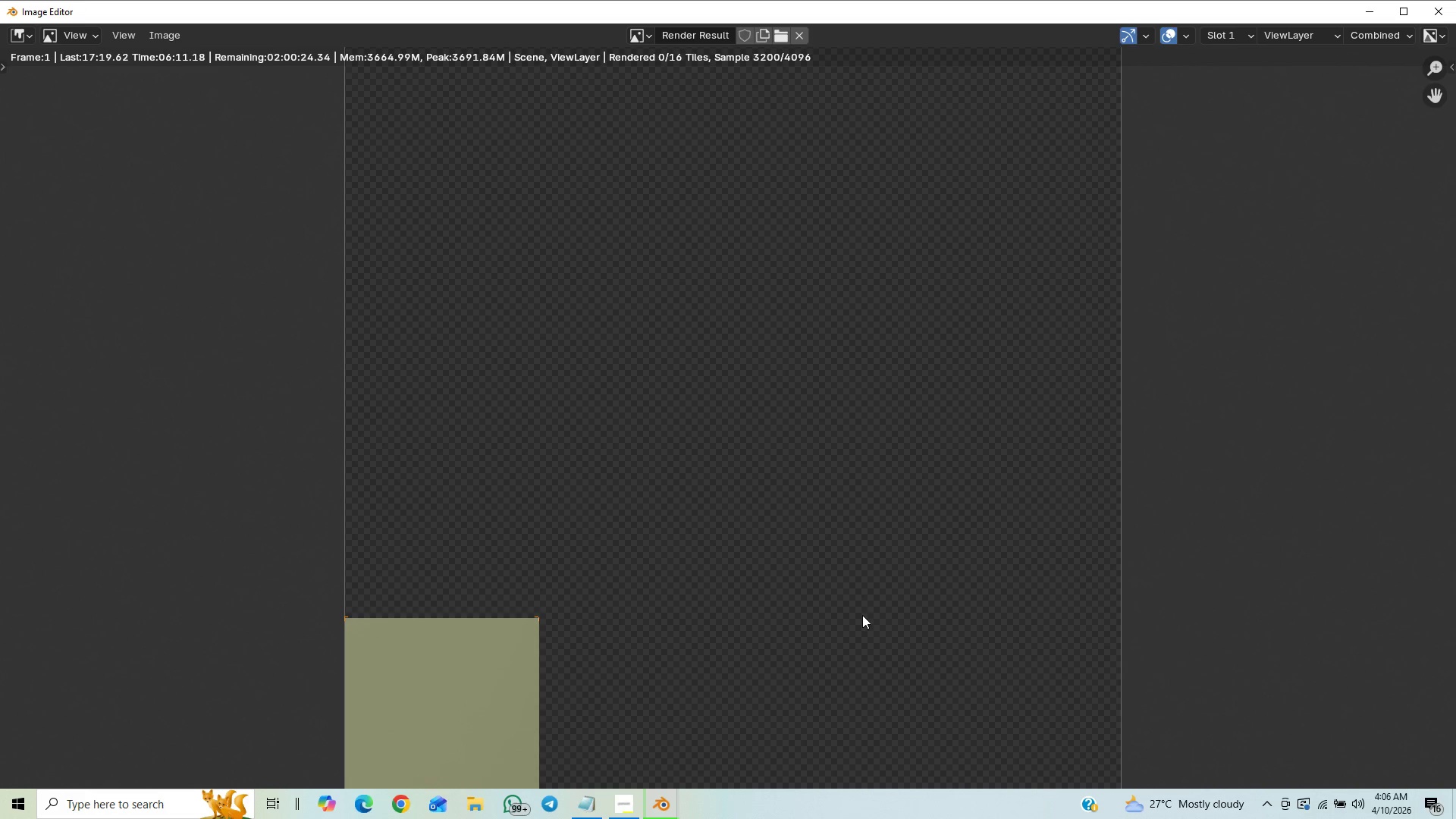 
scroll: coordinate [869, 610], scroll_direction: down, amount: 2.0
 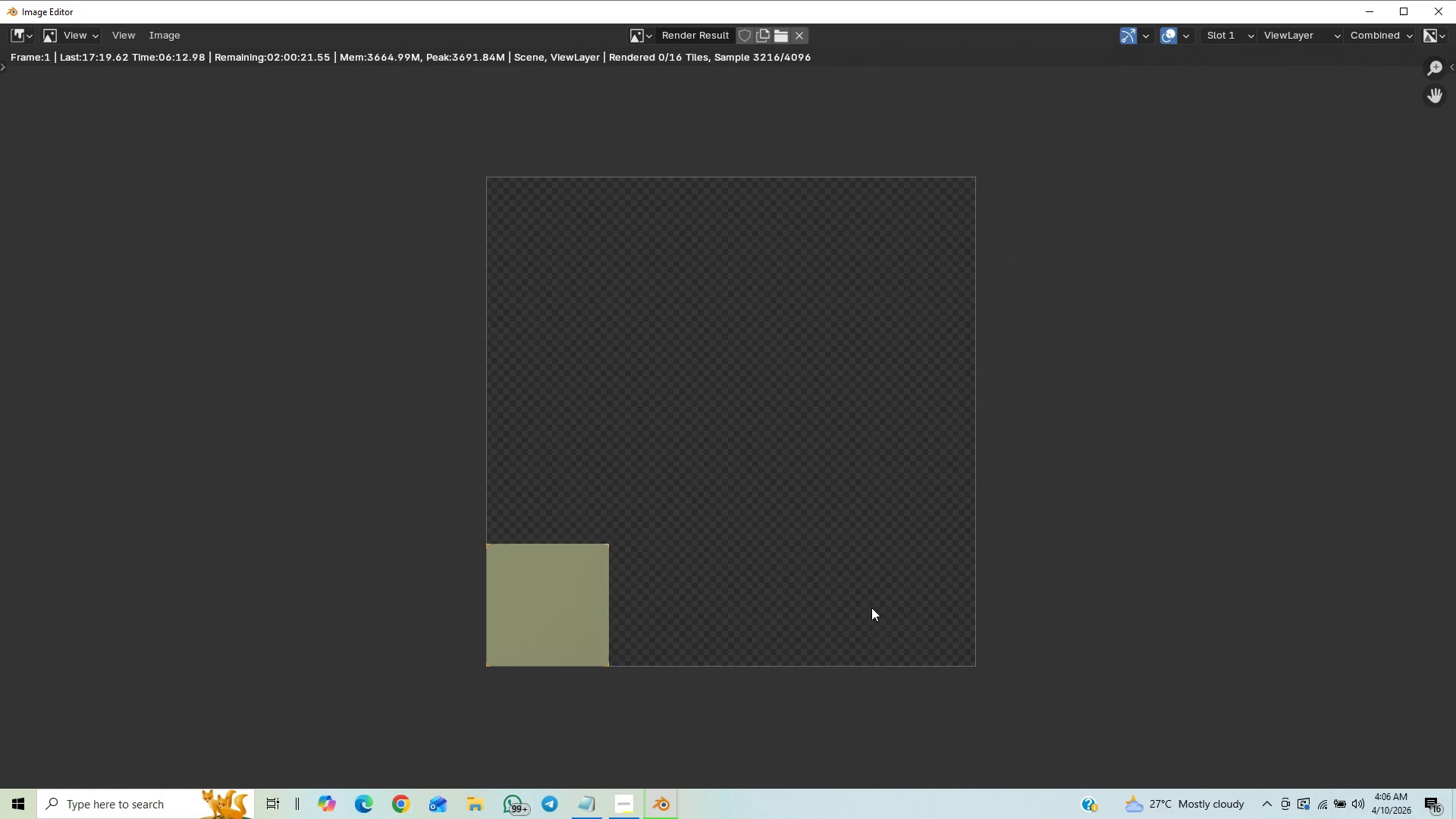 
scroll: coordinate [872, 607], scroll_direction: up, amount: 3.0
 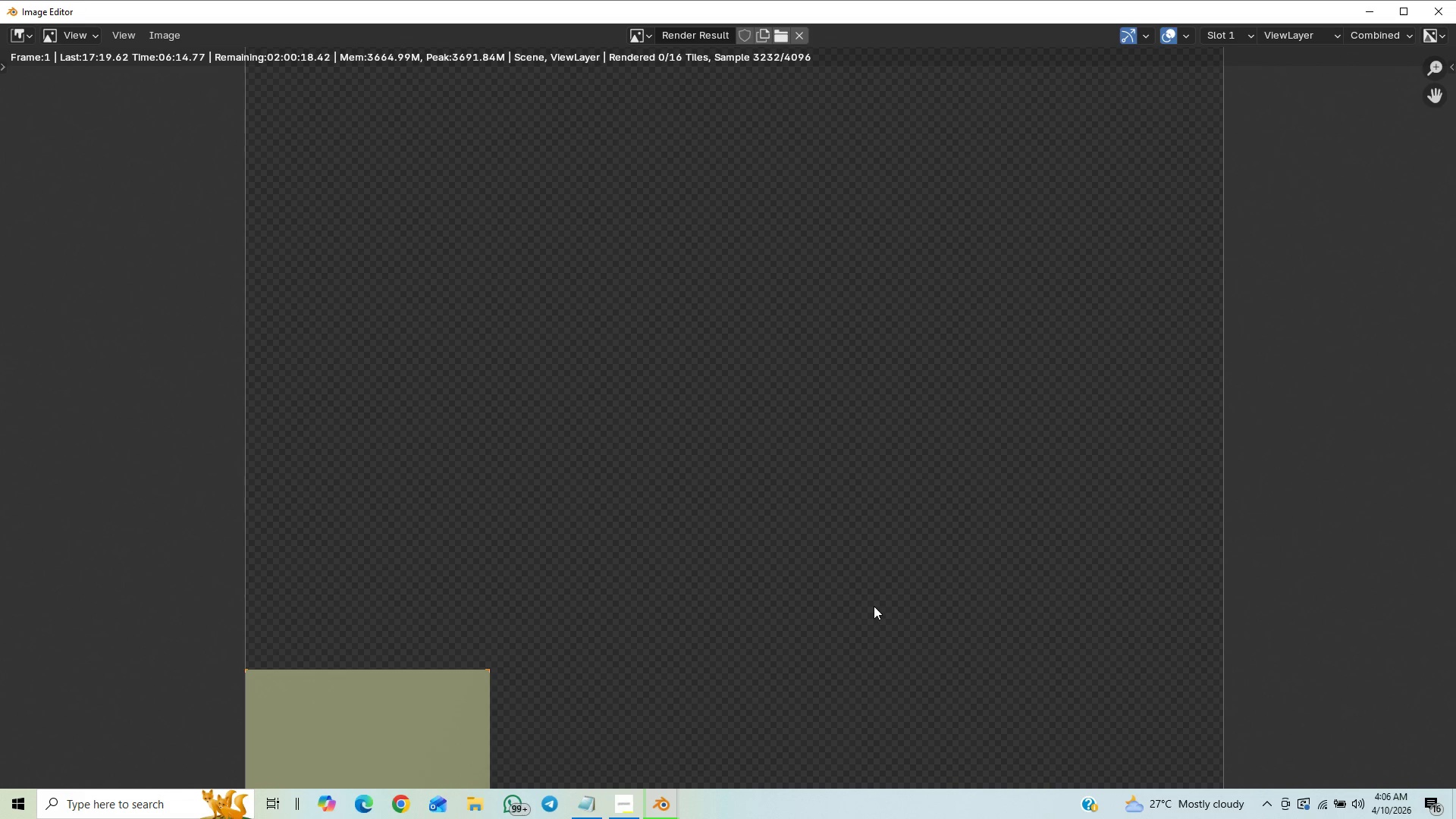 
scroll: coordinate [858, 555], scroll_direction: down, amount: 8.0
 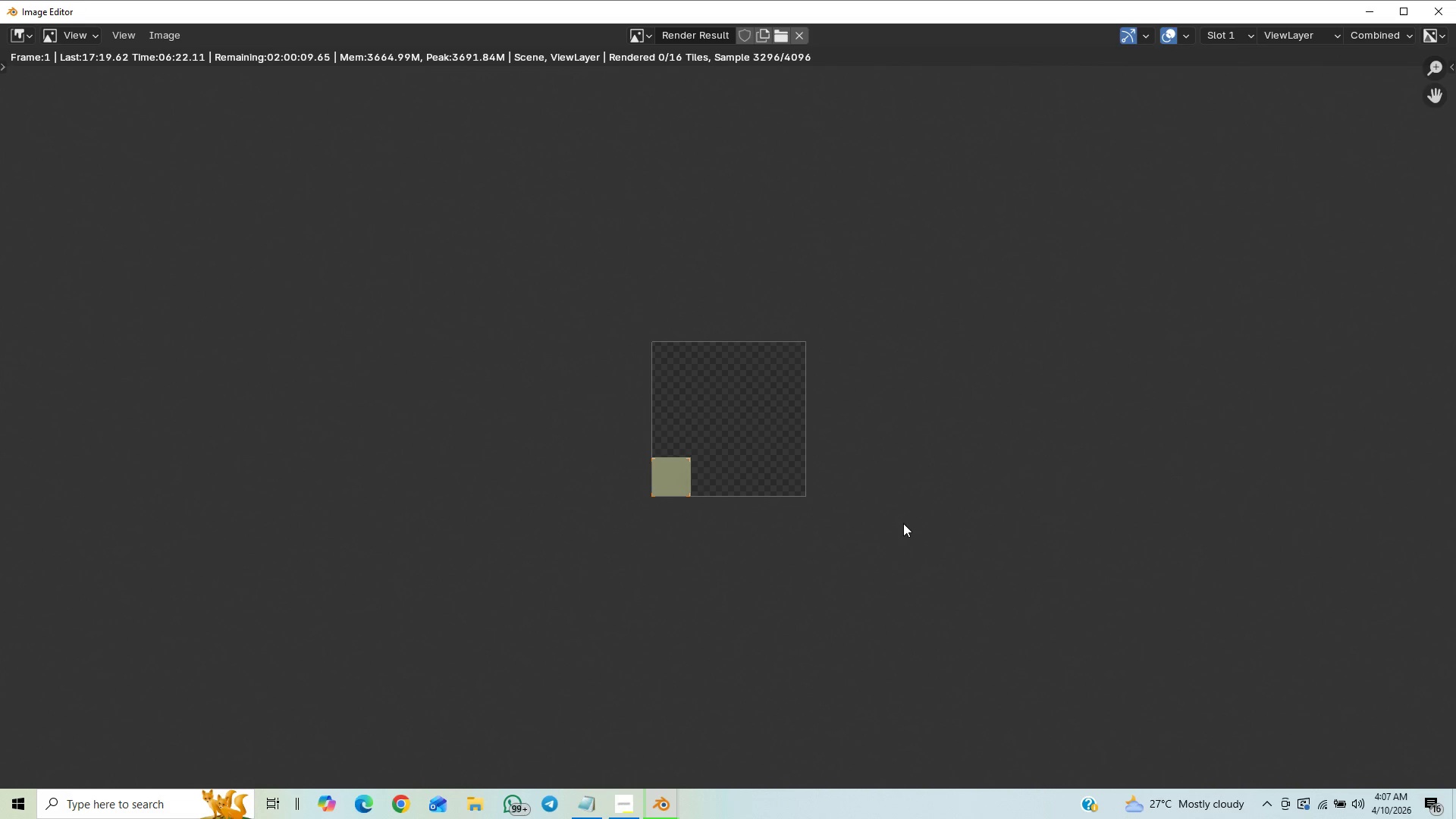 
scroll: coordinate [907, 529], scroll_direction: up, amount: 6.0
 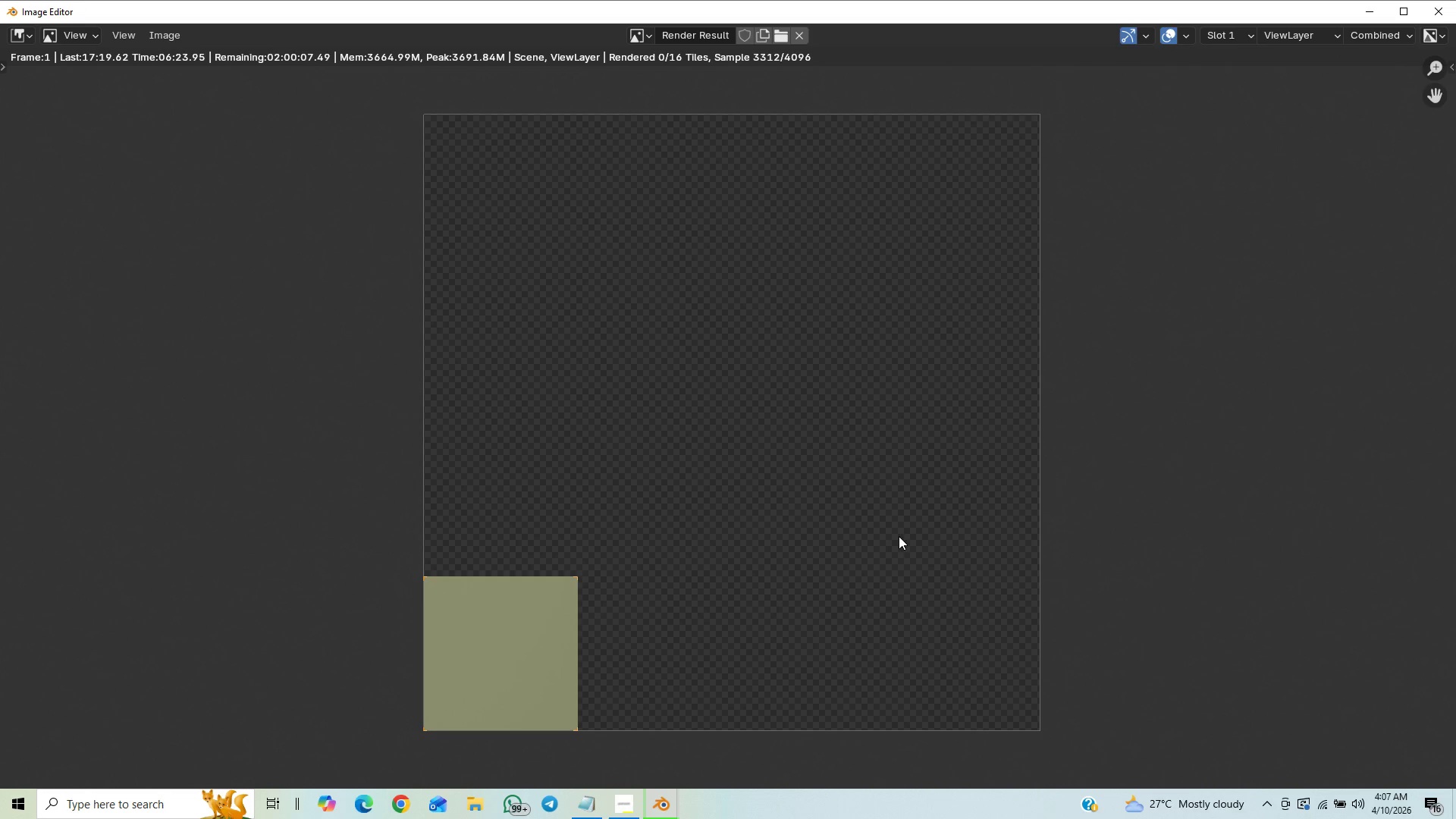 
scroll: coordinate [901, 536], scroll_direction: down, amount: 1.0
 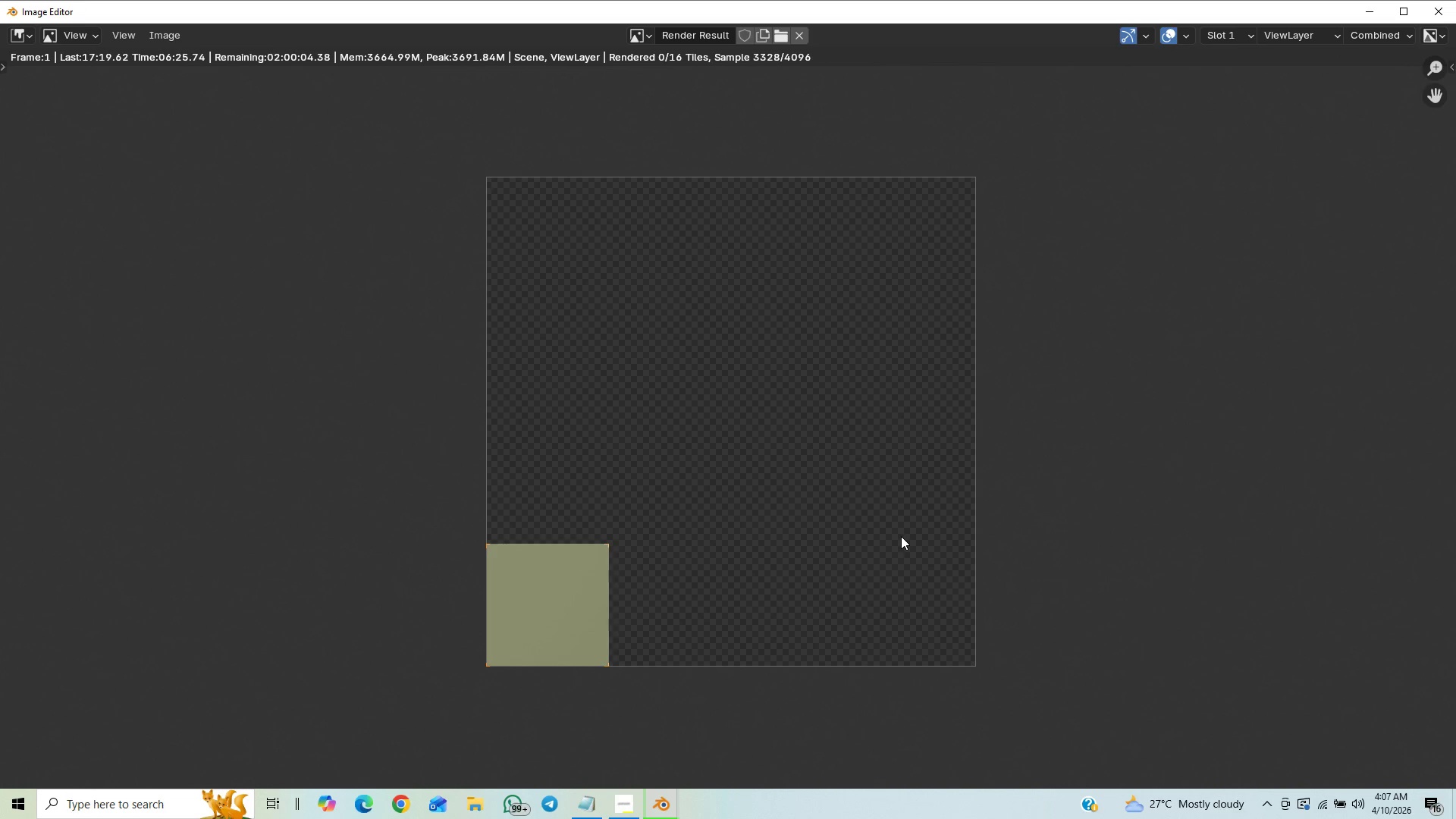 
scroll: coordinate [902, 535], scroll_direction: up, amount: 2.0
 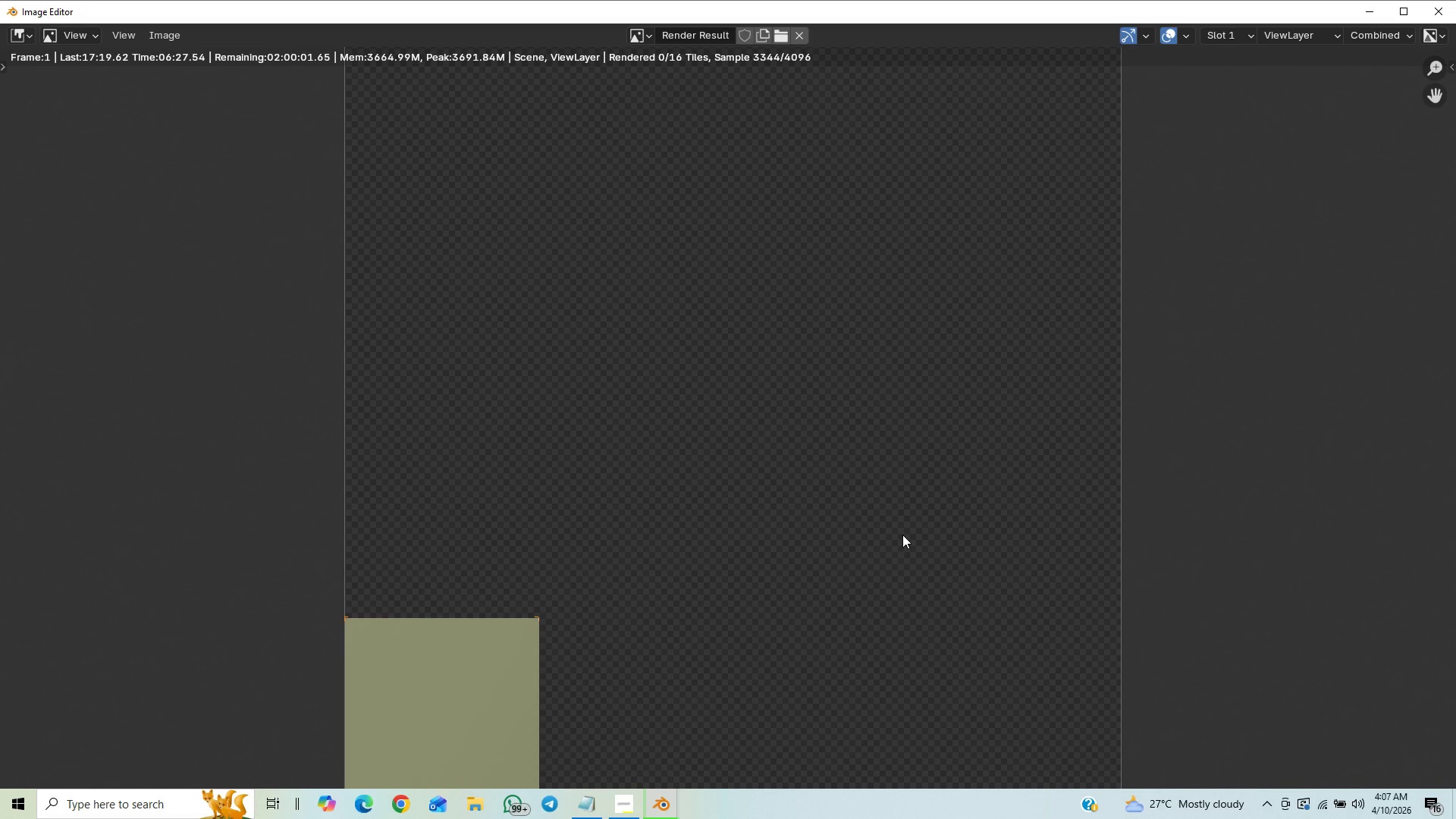 
scroll: coordinate [902, 535], scroll_direction: down, amount: 1.0
 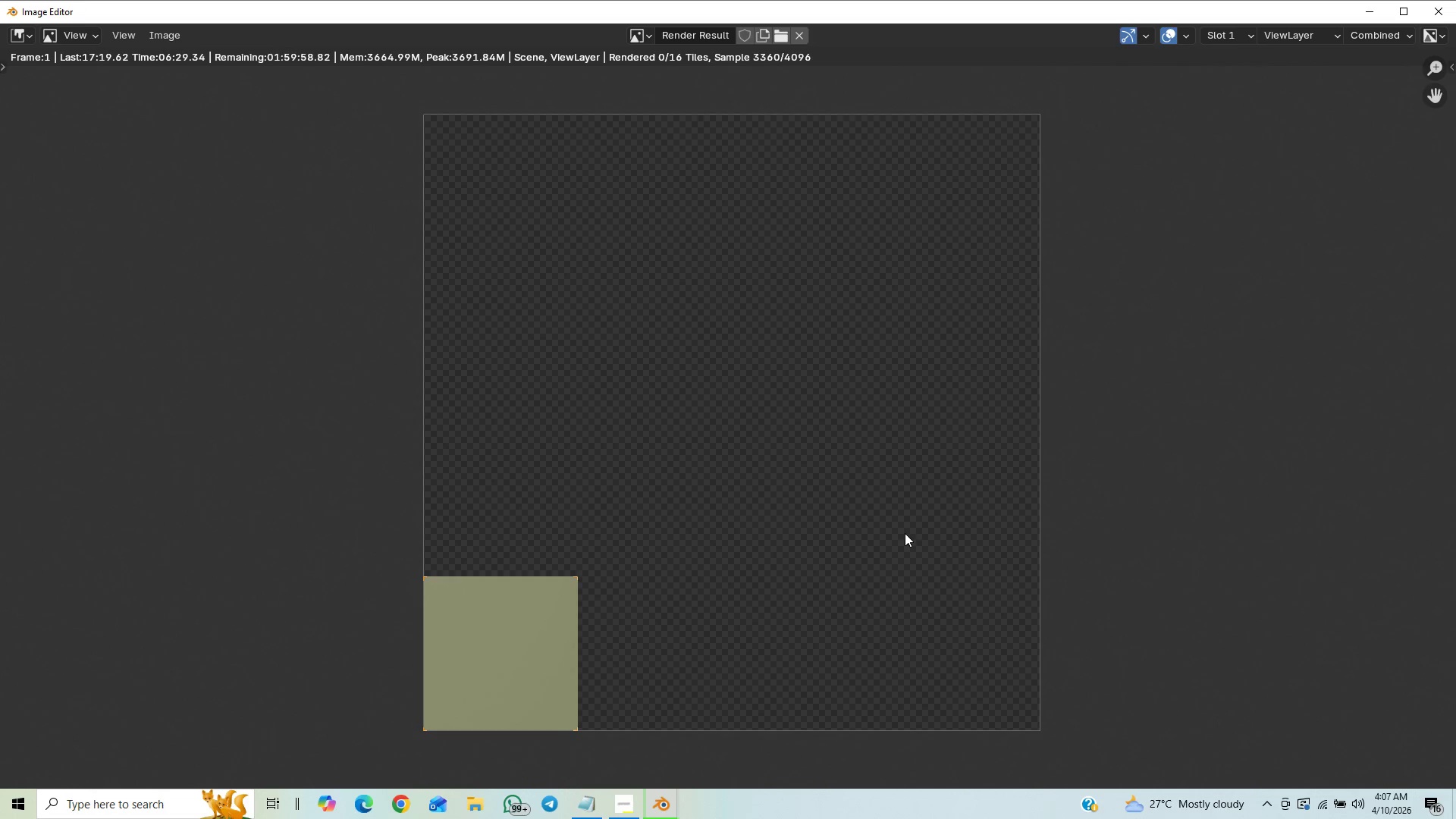 
scroll: coordinate [905, 533], scroll_direction: up, amount: 1.0
 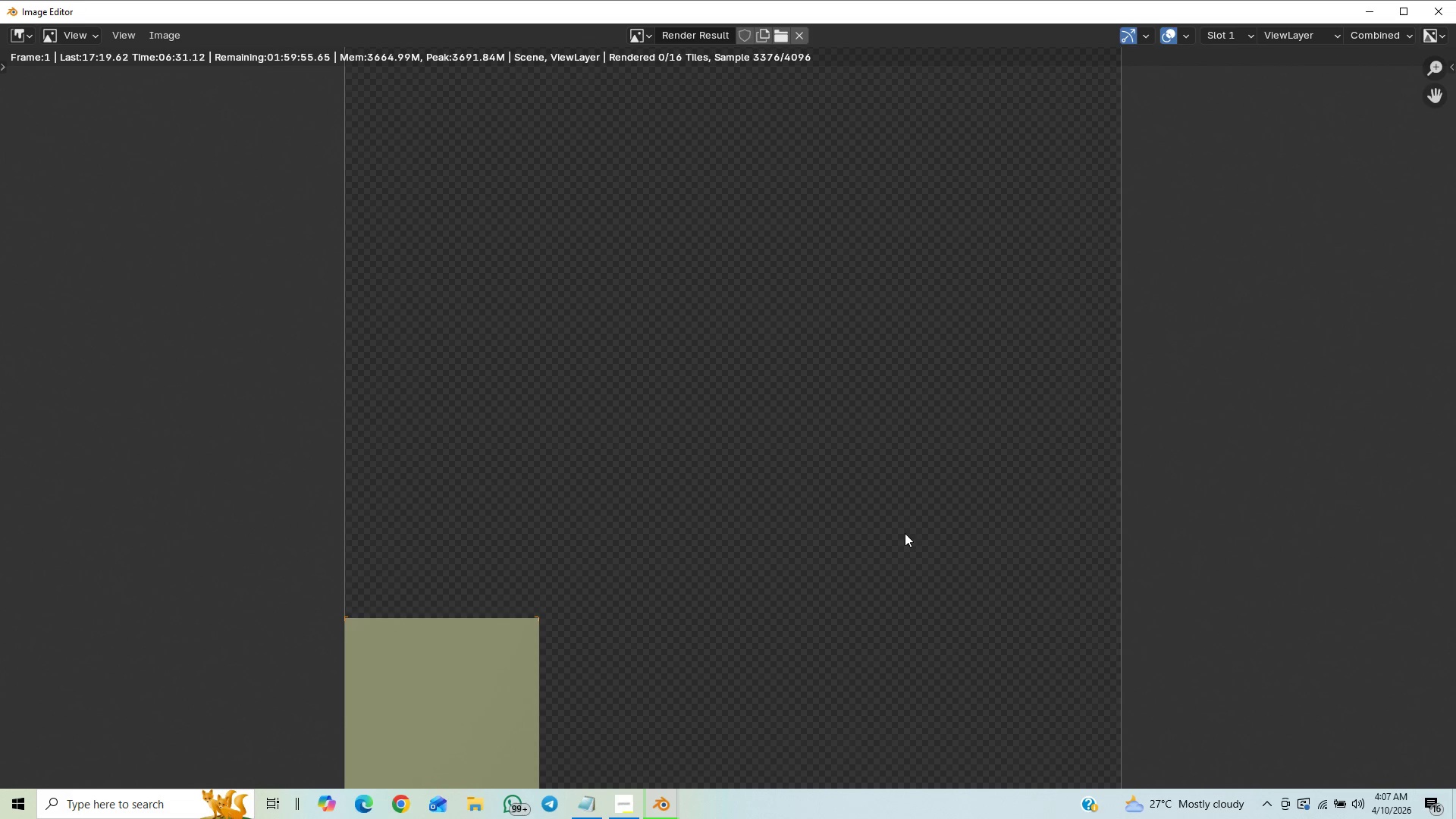 
scroll: coordinate [902, 535], scroll_direction: down, amount: 2.0
 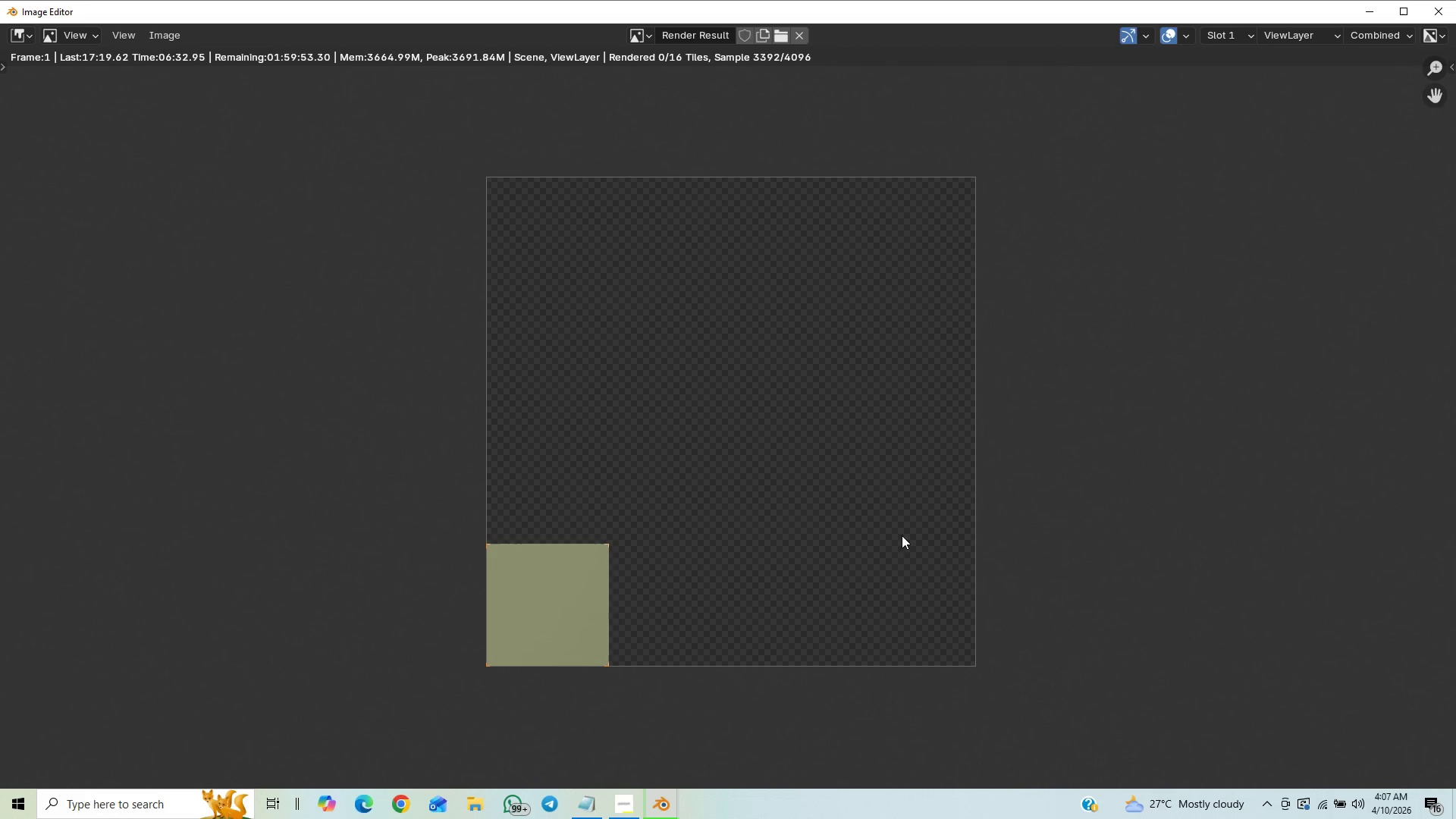 
scroll: coordinate [902, 534], scroll_direction: up, amount: 2.0
 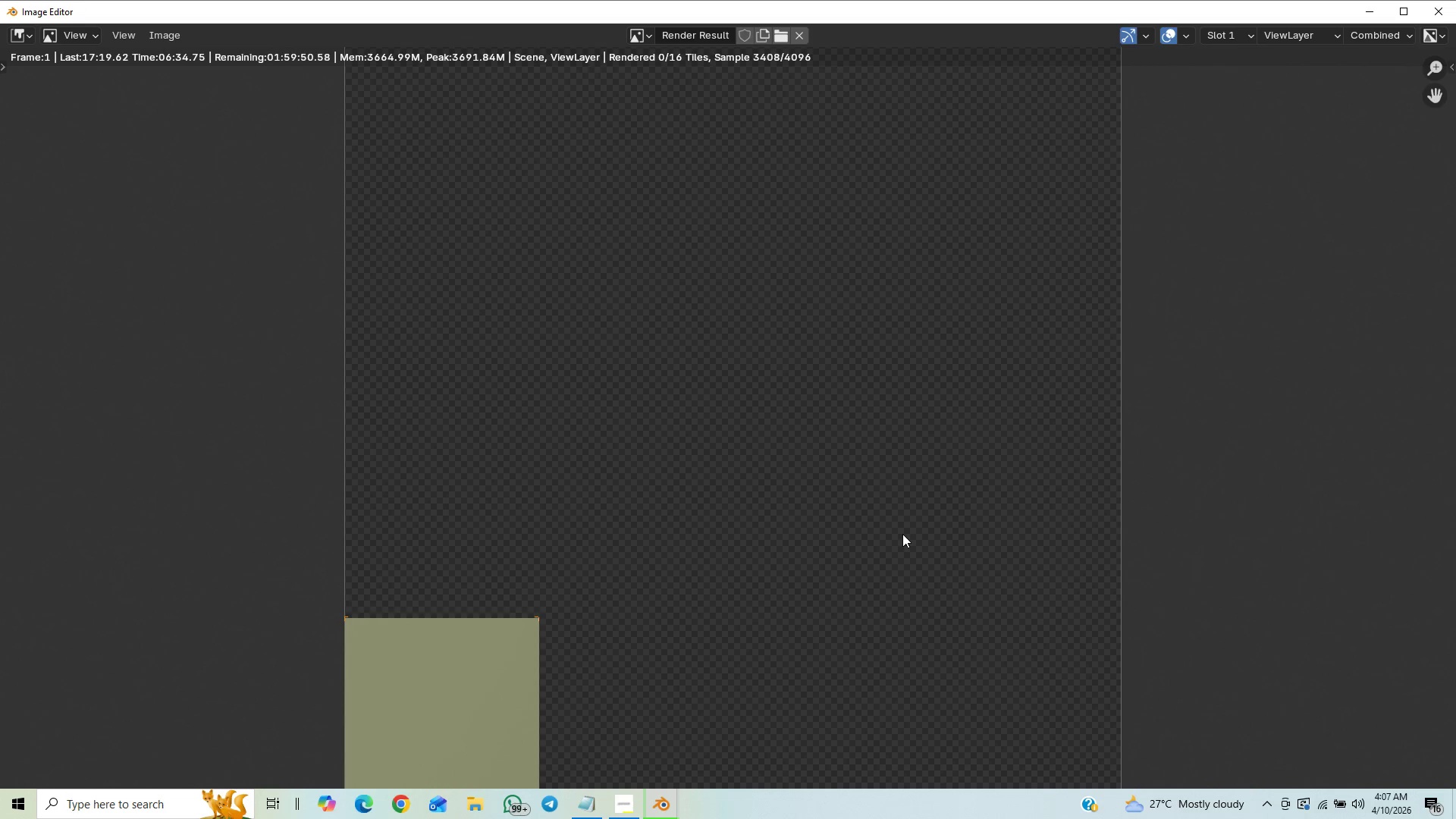 
scroll: coordinate [902, 534], scroll_direction: down, amount: 3.0
 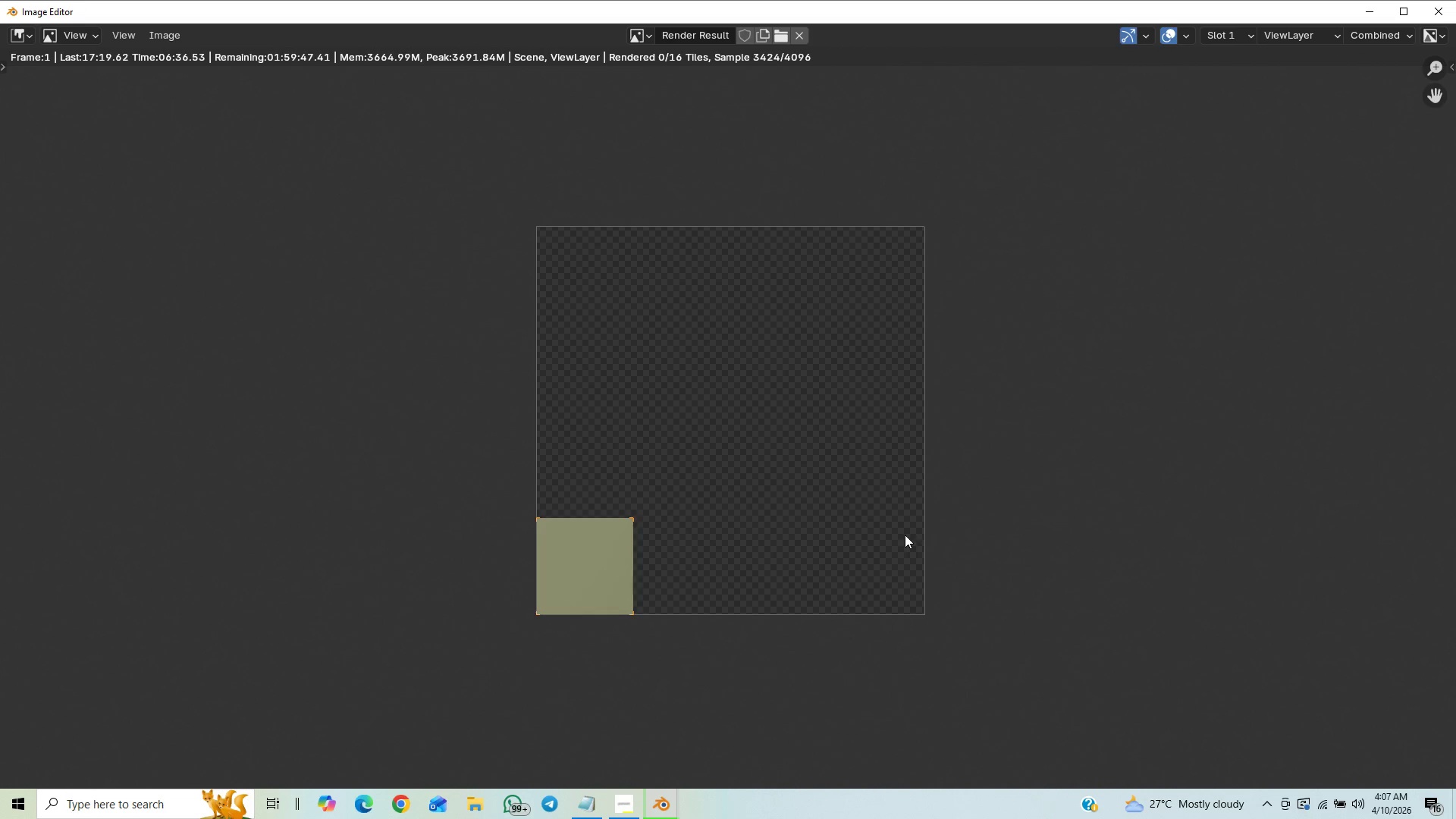 
scroll: coordinate [911, 530], scroll_direction: up, amount: 3.0
 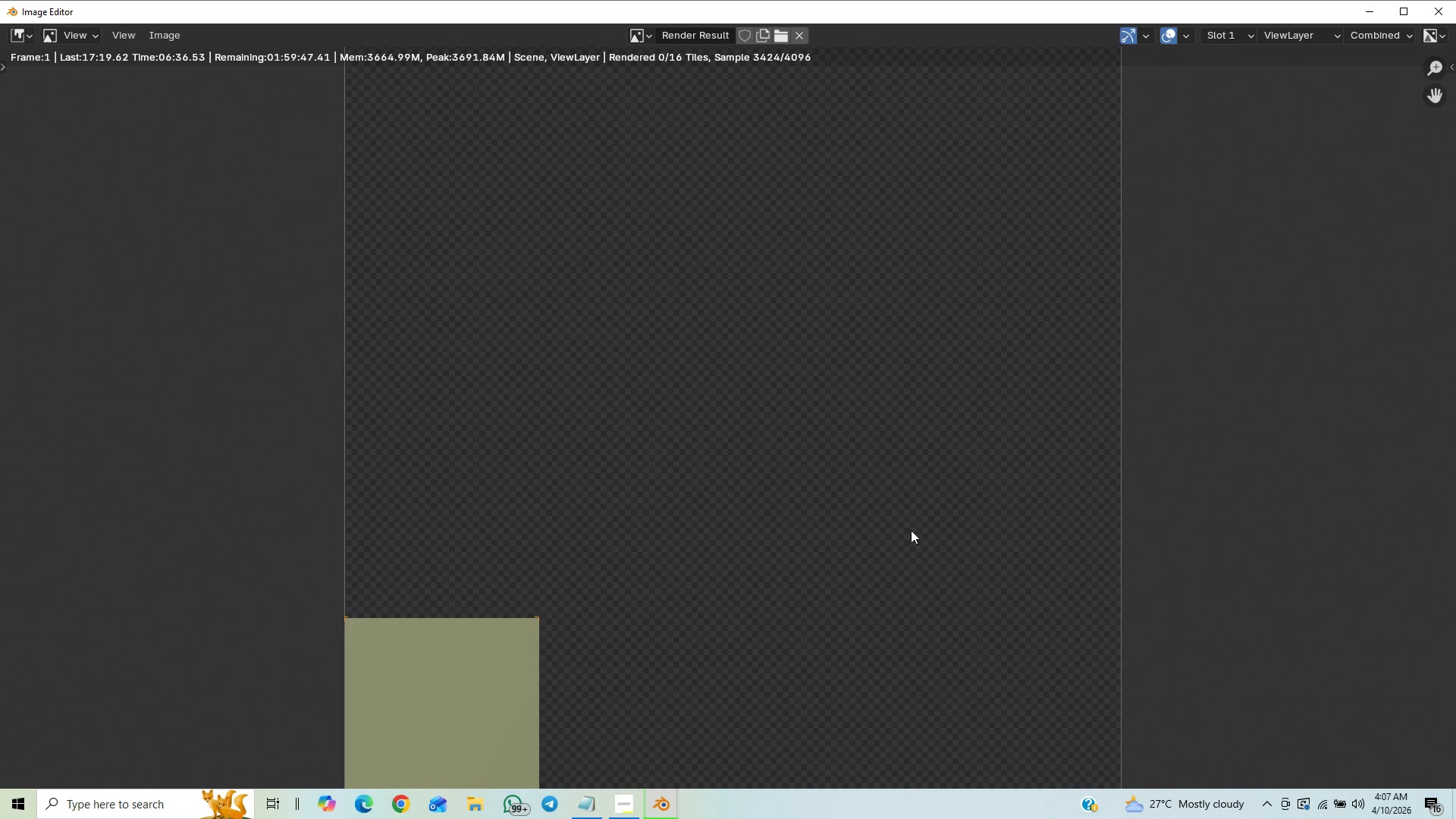 
scroll: coordinate [873, 495], scroll_direction: down, amount: 2.0
 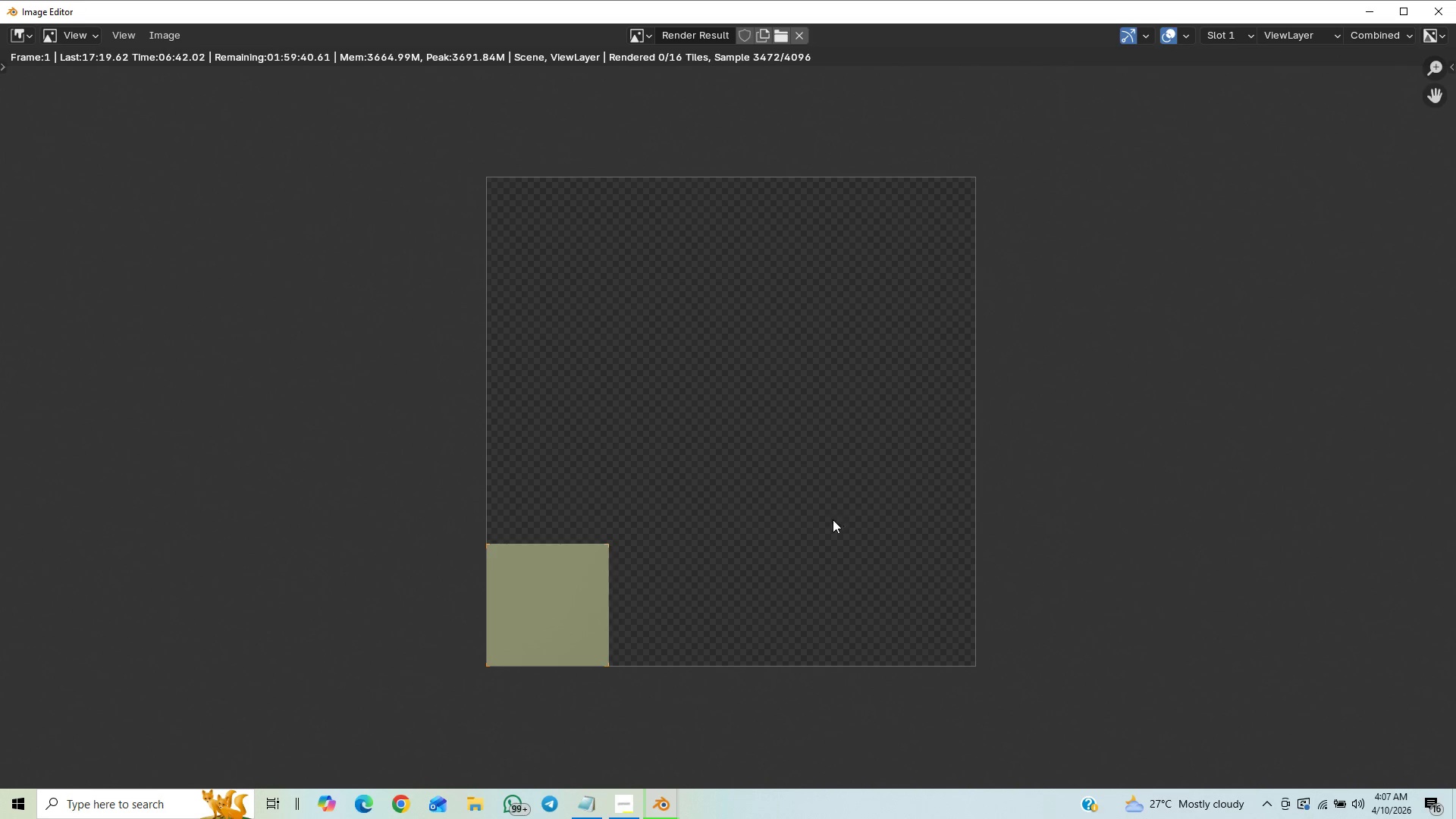 
scroll: coordinate [825, 517], scroll_direction: up, amount: 2.0
 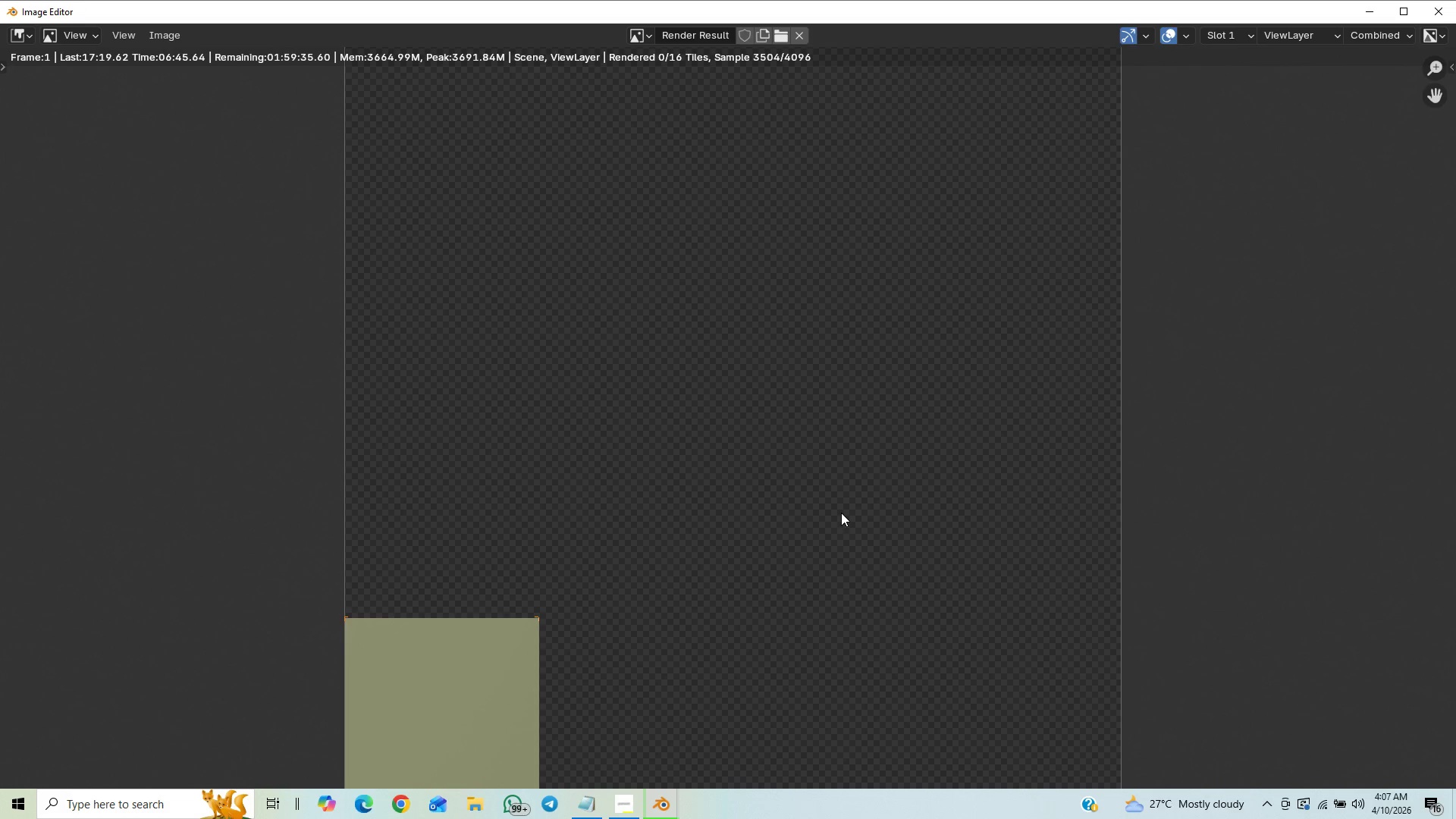 
scroll: coordinate [837, 519], scroll_direction: down, amount: 5.0
 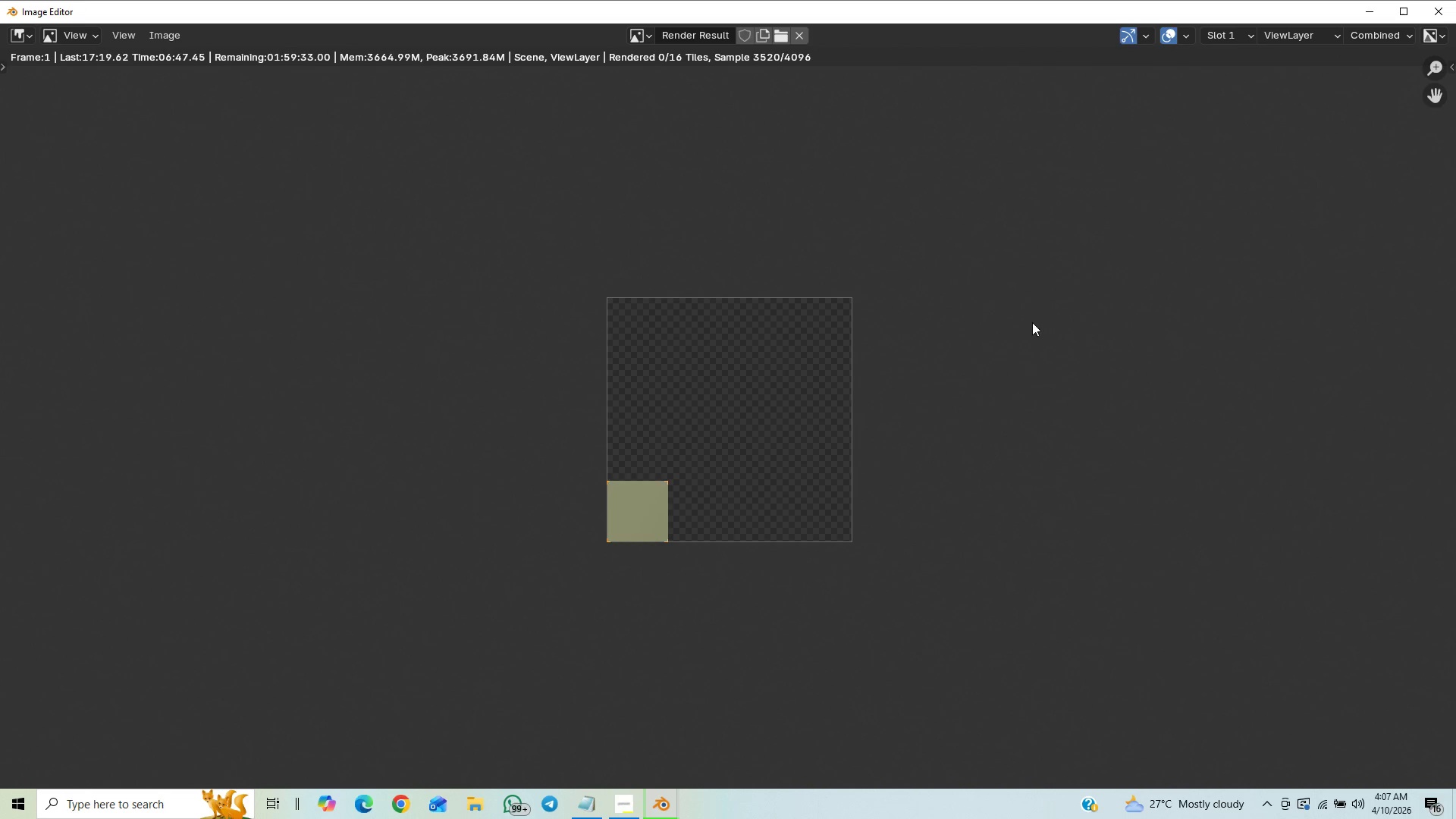 
scroll: coordinate [1007, 362], scroll_direction: up, amount: 3.0
 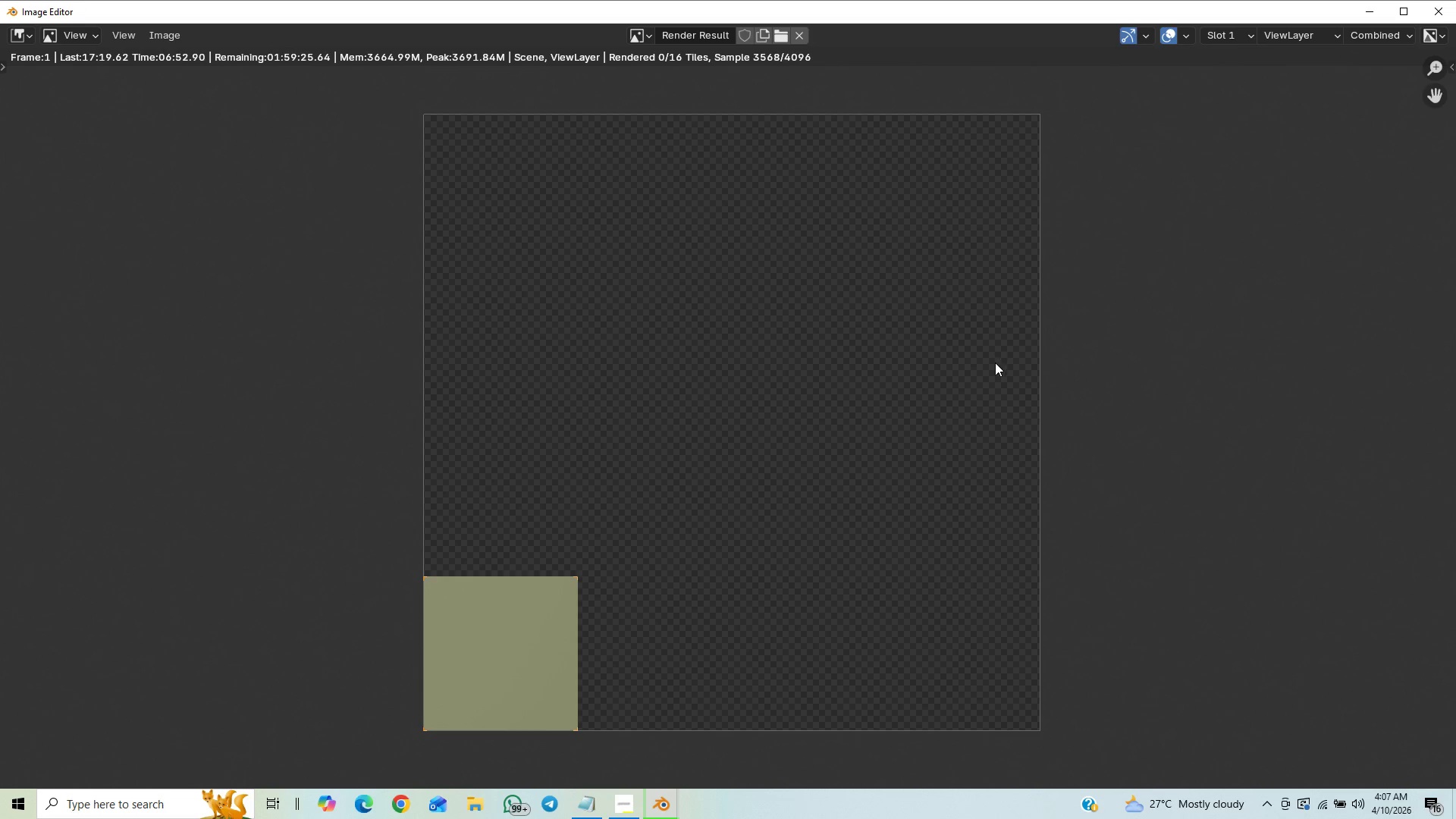 
scroll: coordinate [999, 360], scroll_direction: down, amount: 1.0
 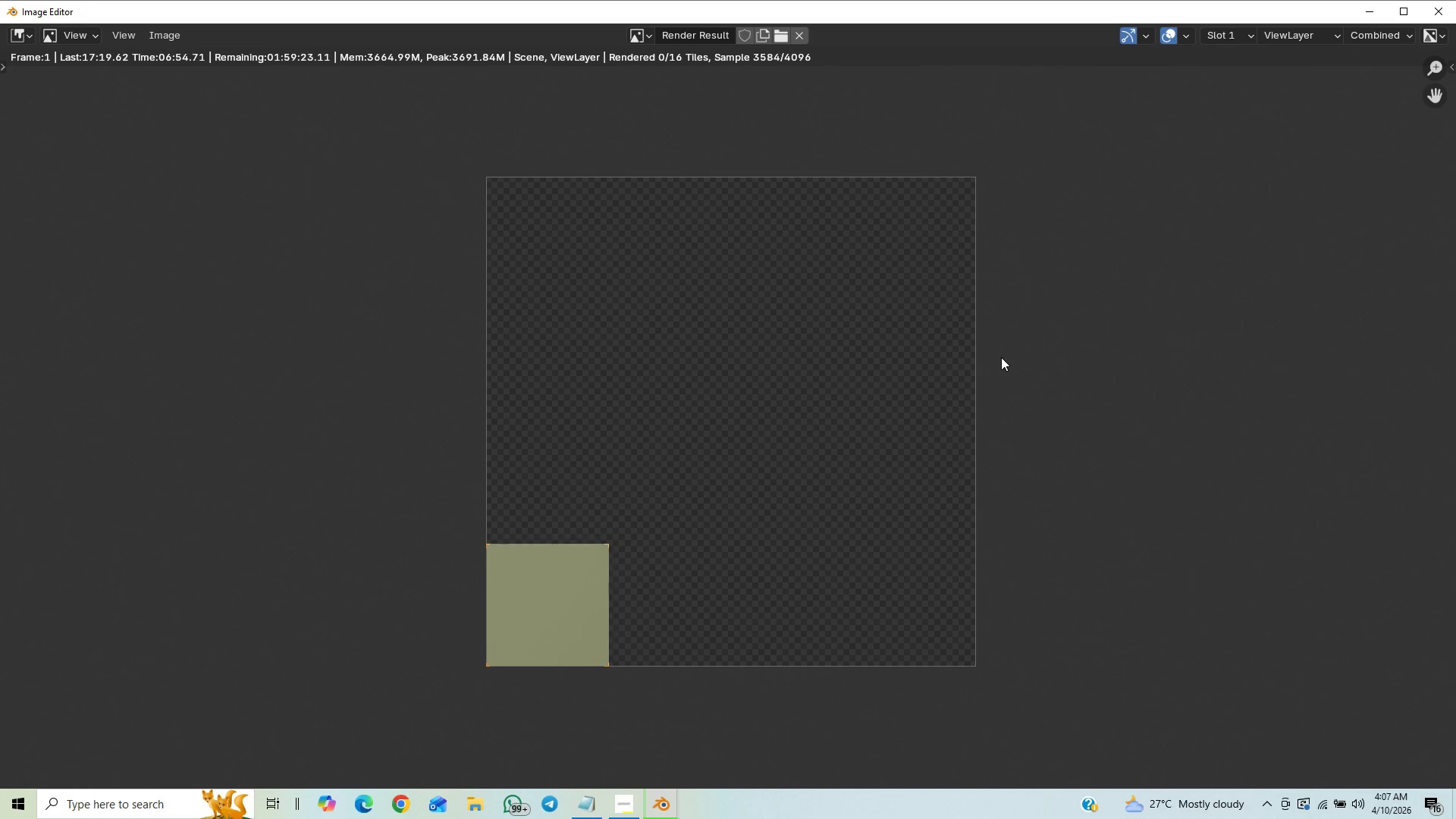 
scroll: coordinate [999, 486], scroll_direction: up, amount: 2.0
 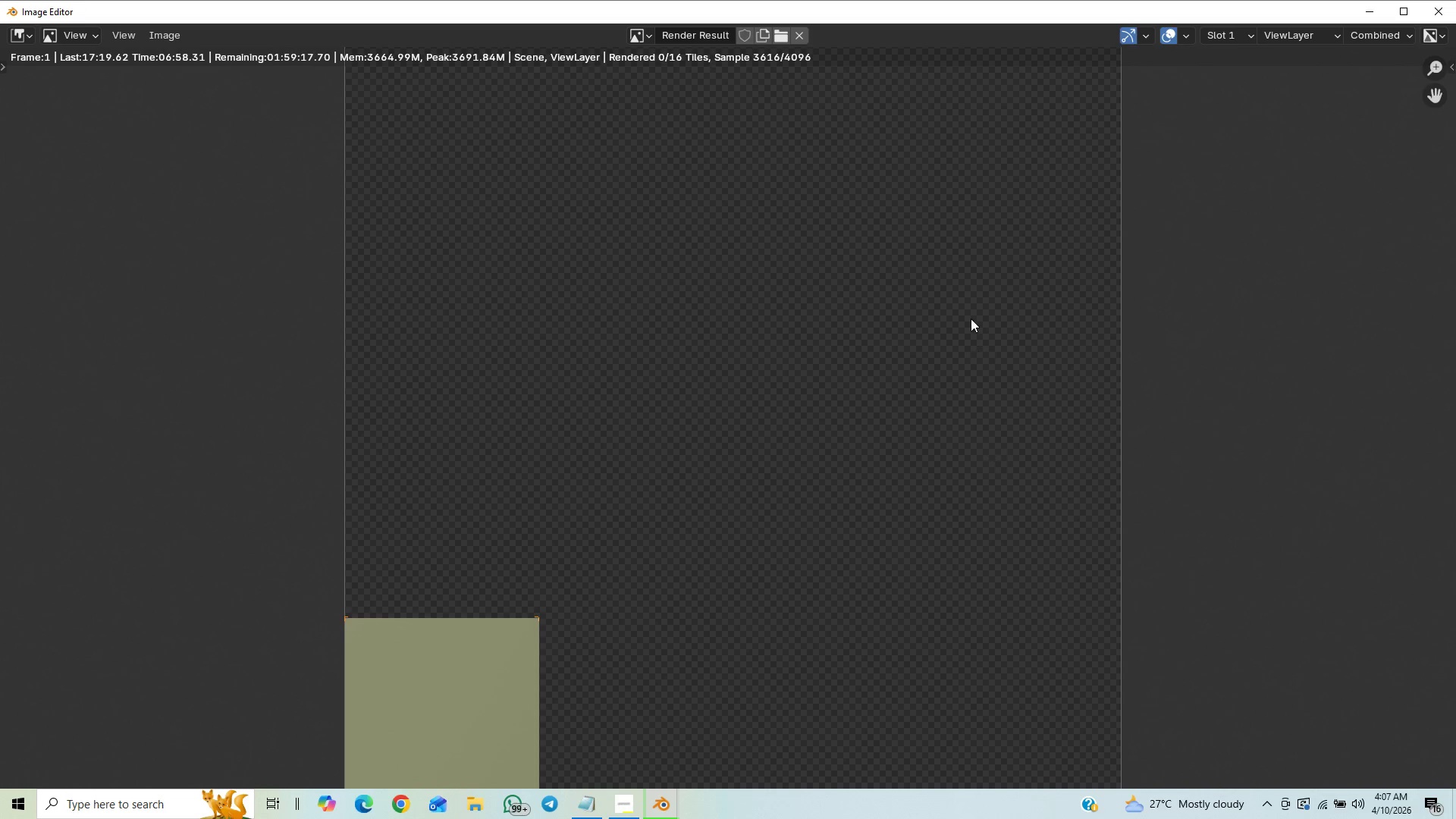 
scroll: coordinate [956, 315], scroll_direction: down, amount: 3.0
 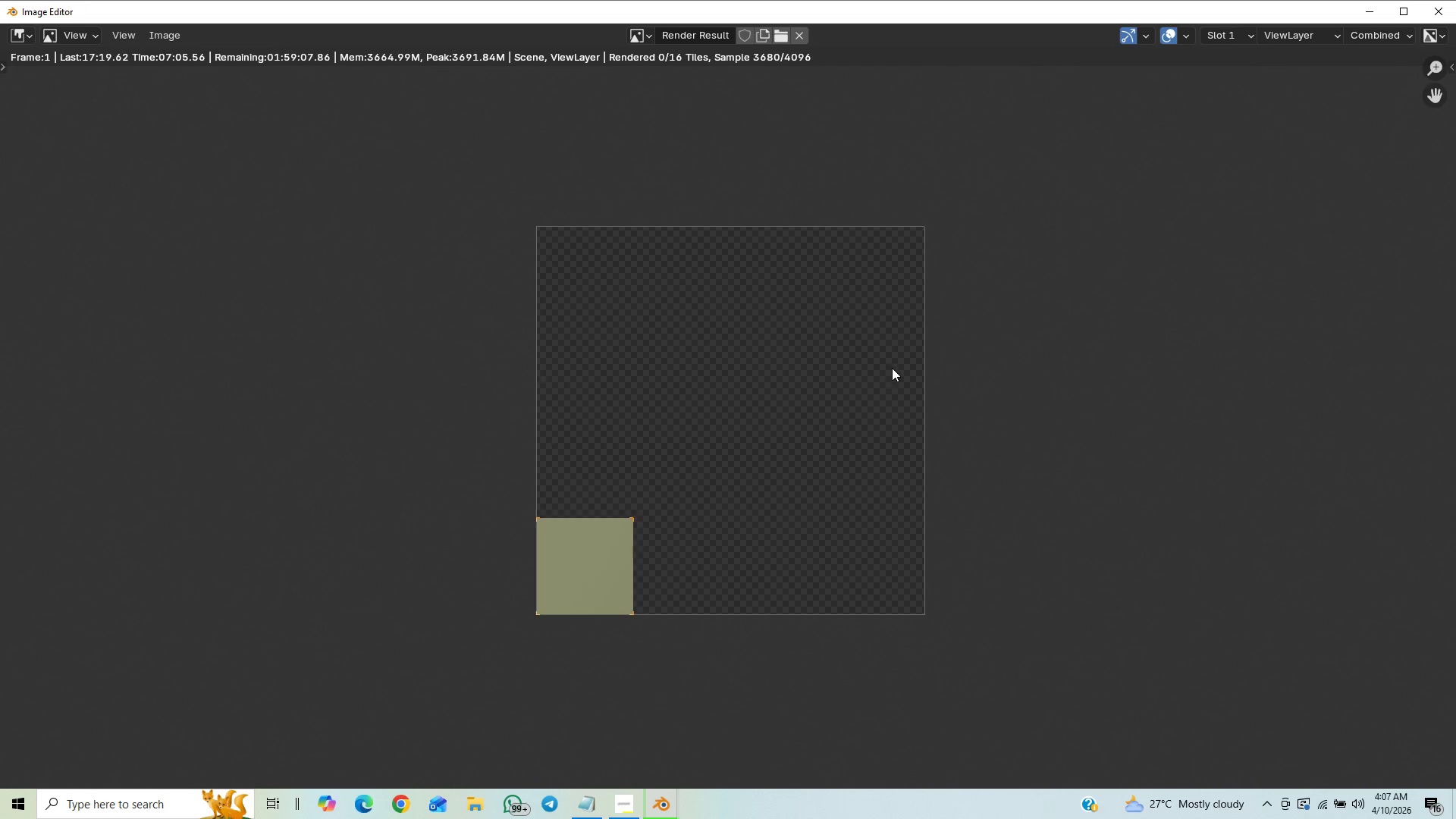 
scroll: coordinate [902, 369], scroll_direction: up, amount: 3.0
 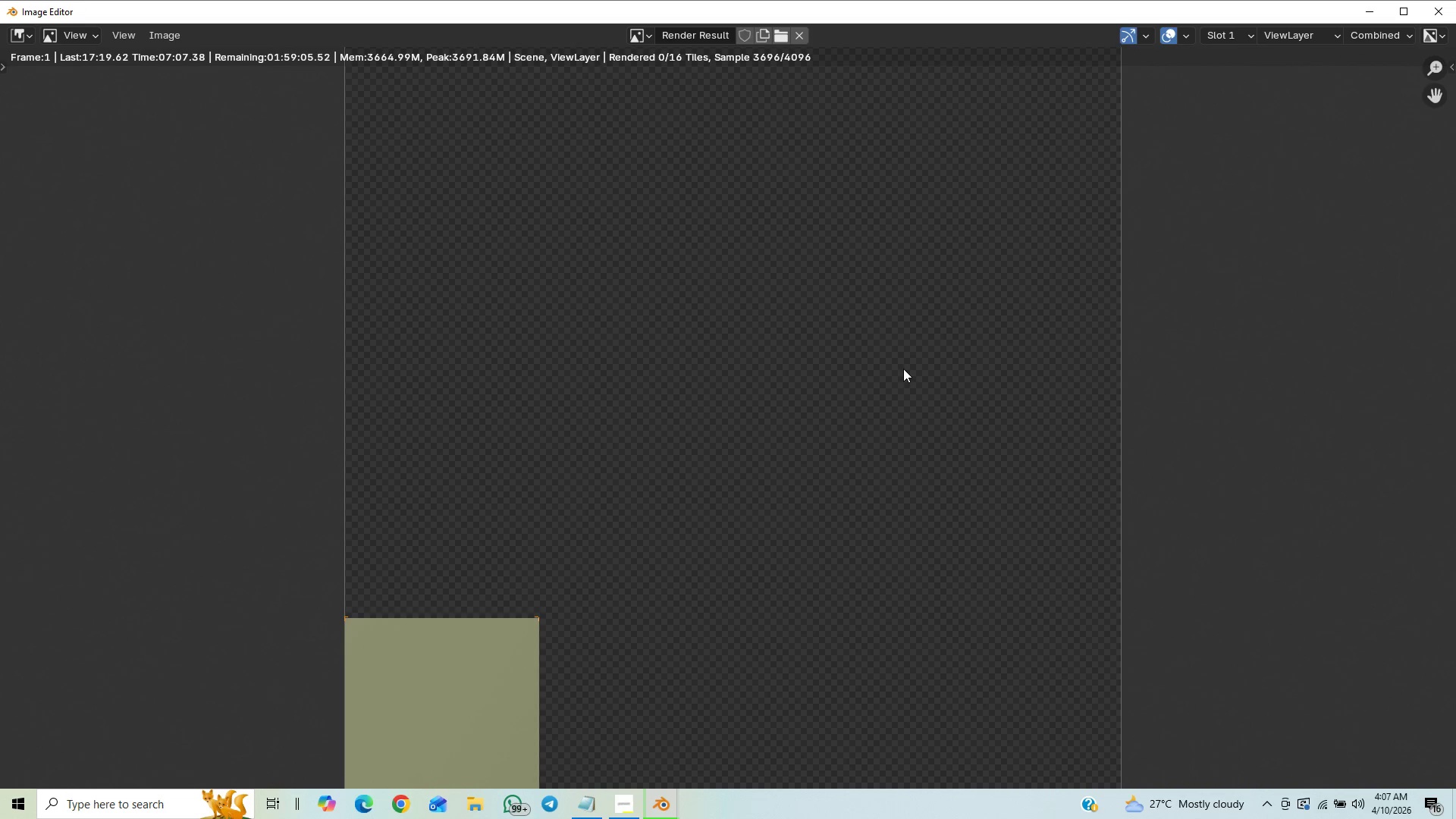 
scroll: coordinate [909, 363], scroll_direction: down, amount: 8.0
 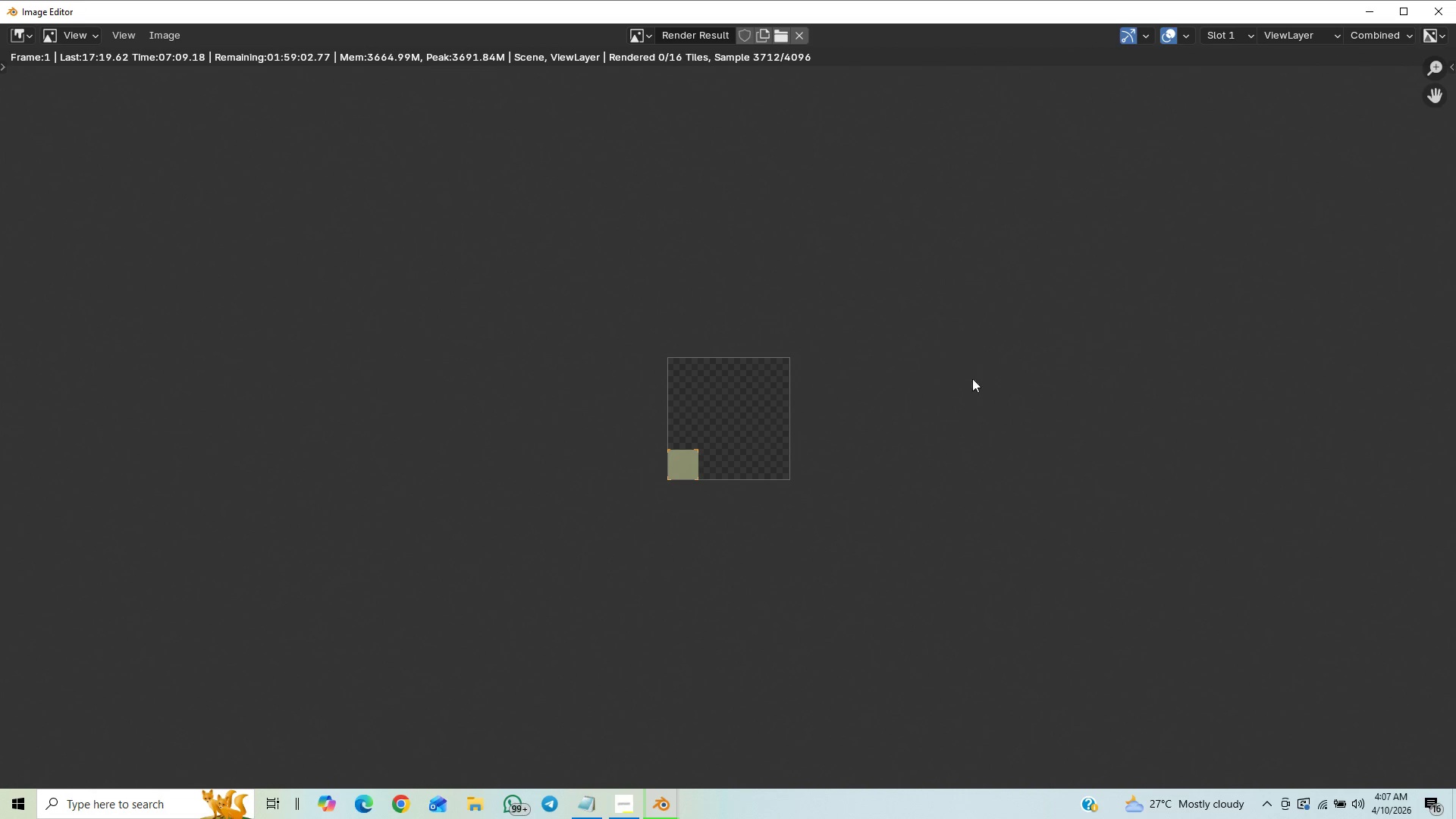 
scroll: coordinate [925, 445], scroll_direction: up, amount: 19.0
 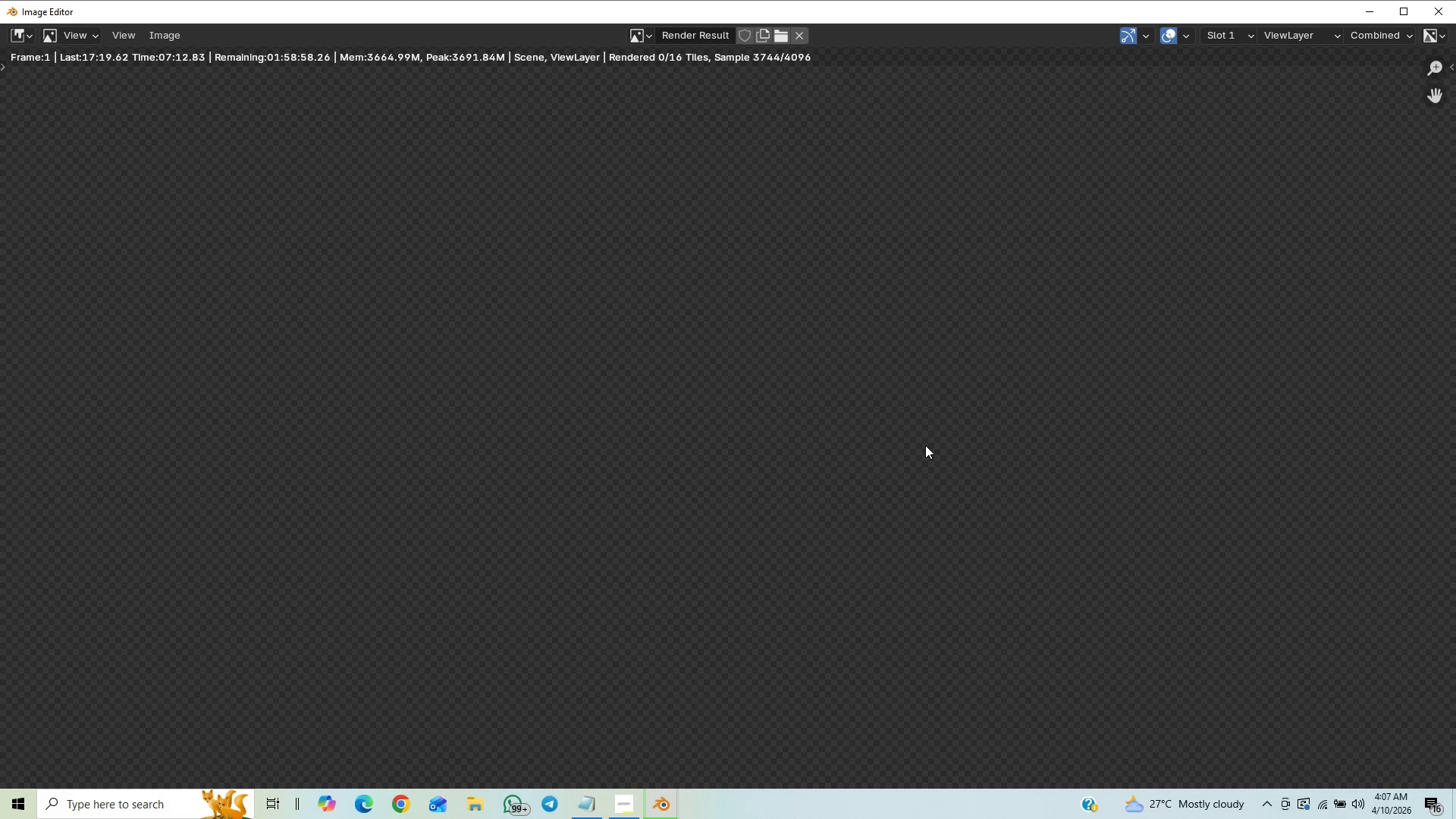 
scroll: coordinate [944, 435], scroll_direction: down, amount: 14.0
 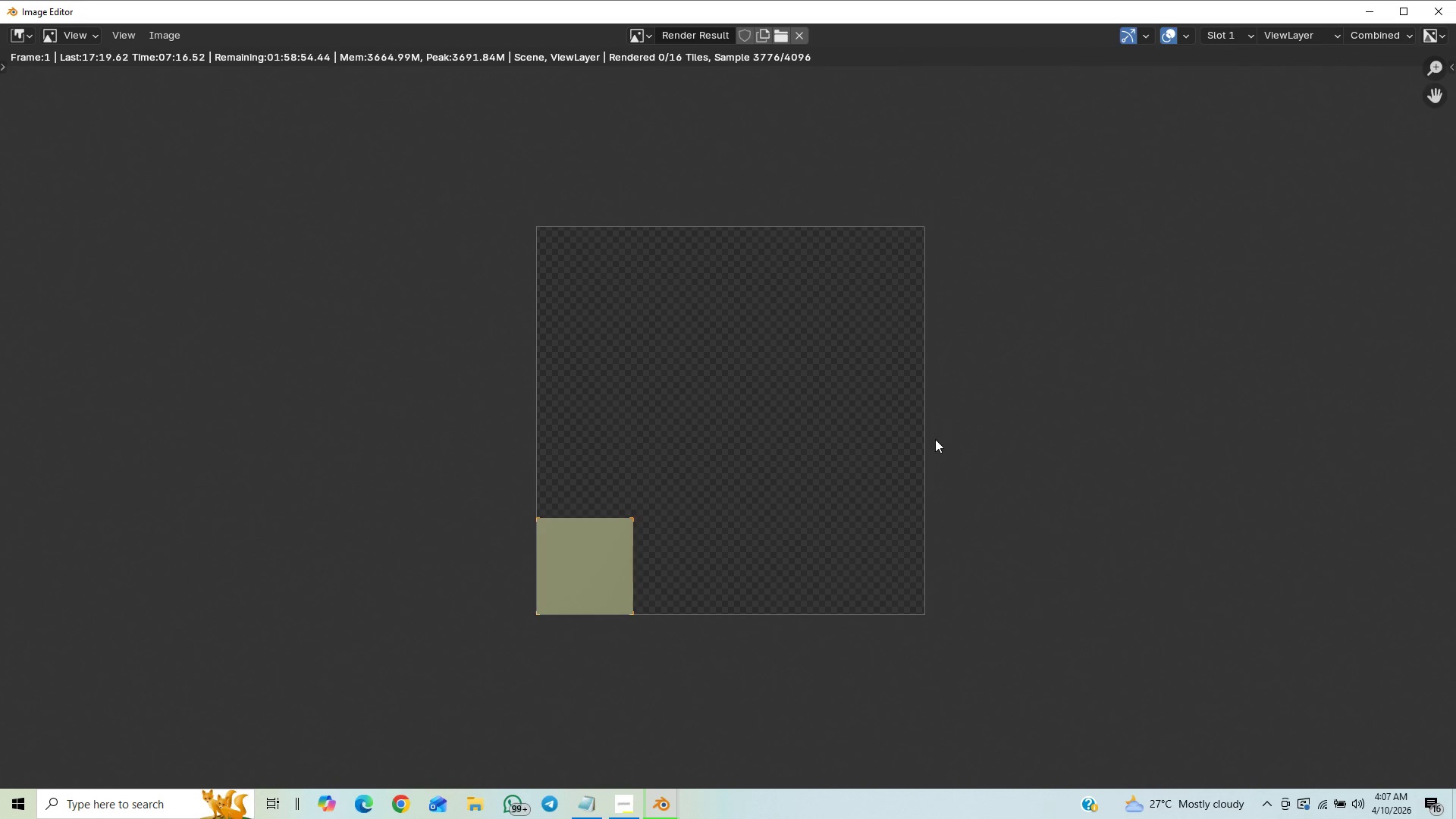 
scroll: coordinate [929, 444], scroll_direction: up, amount: 2.0
 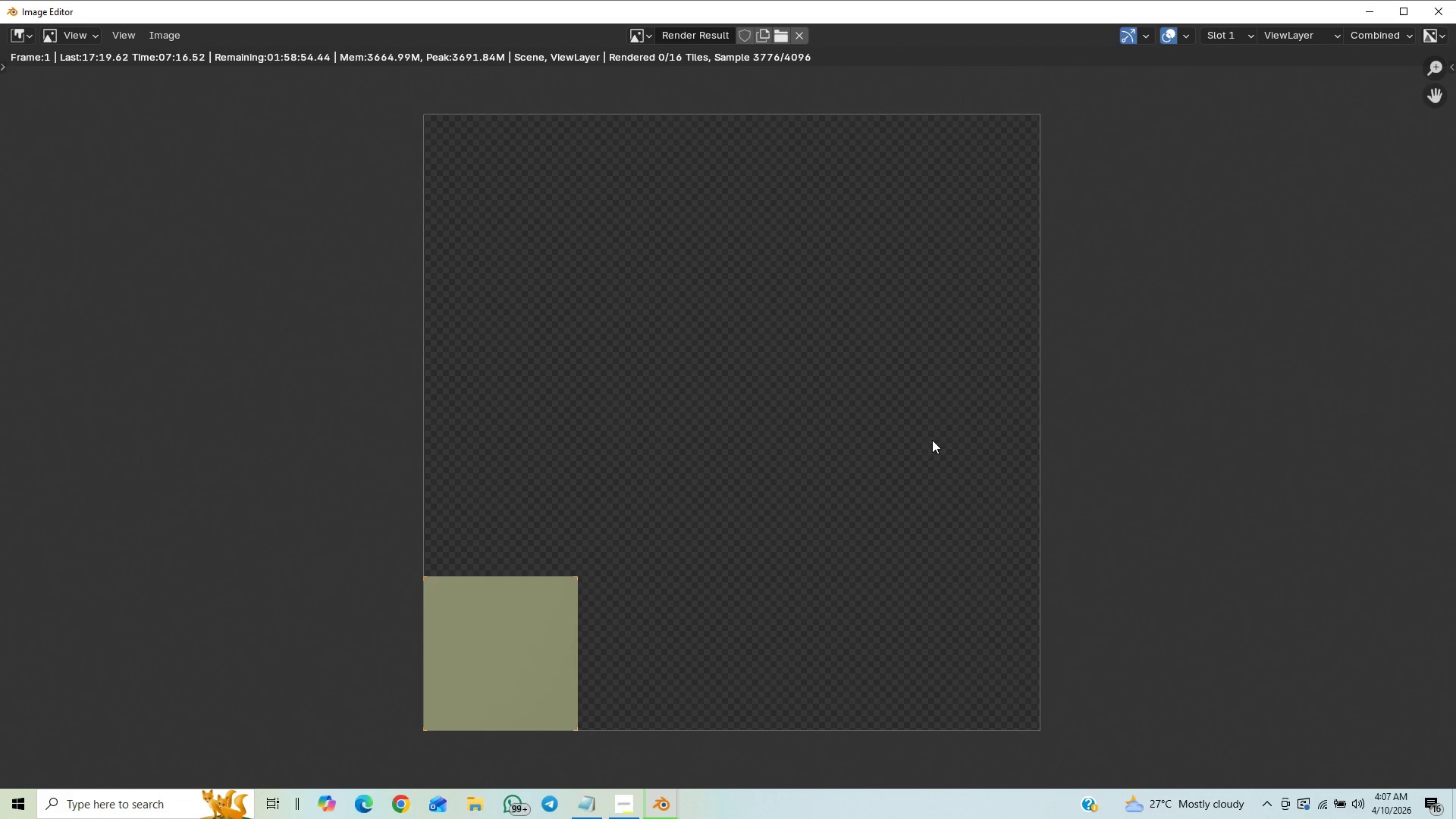 
scroll: coordinate [935, 439], scroll_direction: down, amount: 3.0
 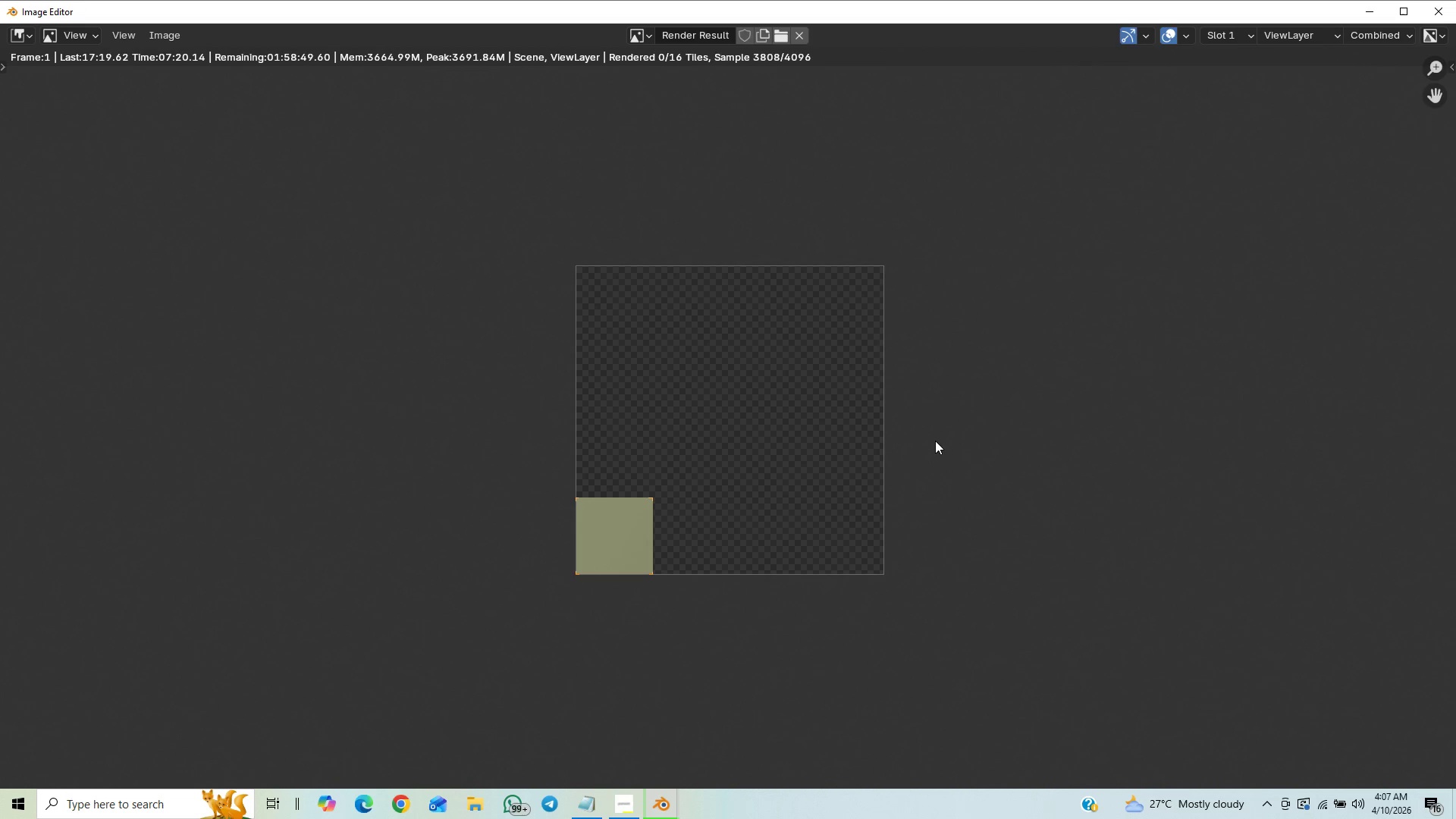 
scroll: coordinate [939, 437], scroll_direction: up, amount: 1.0
 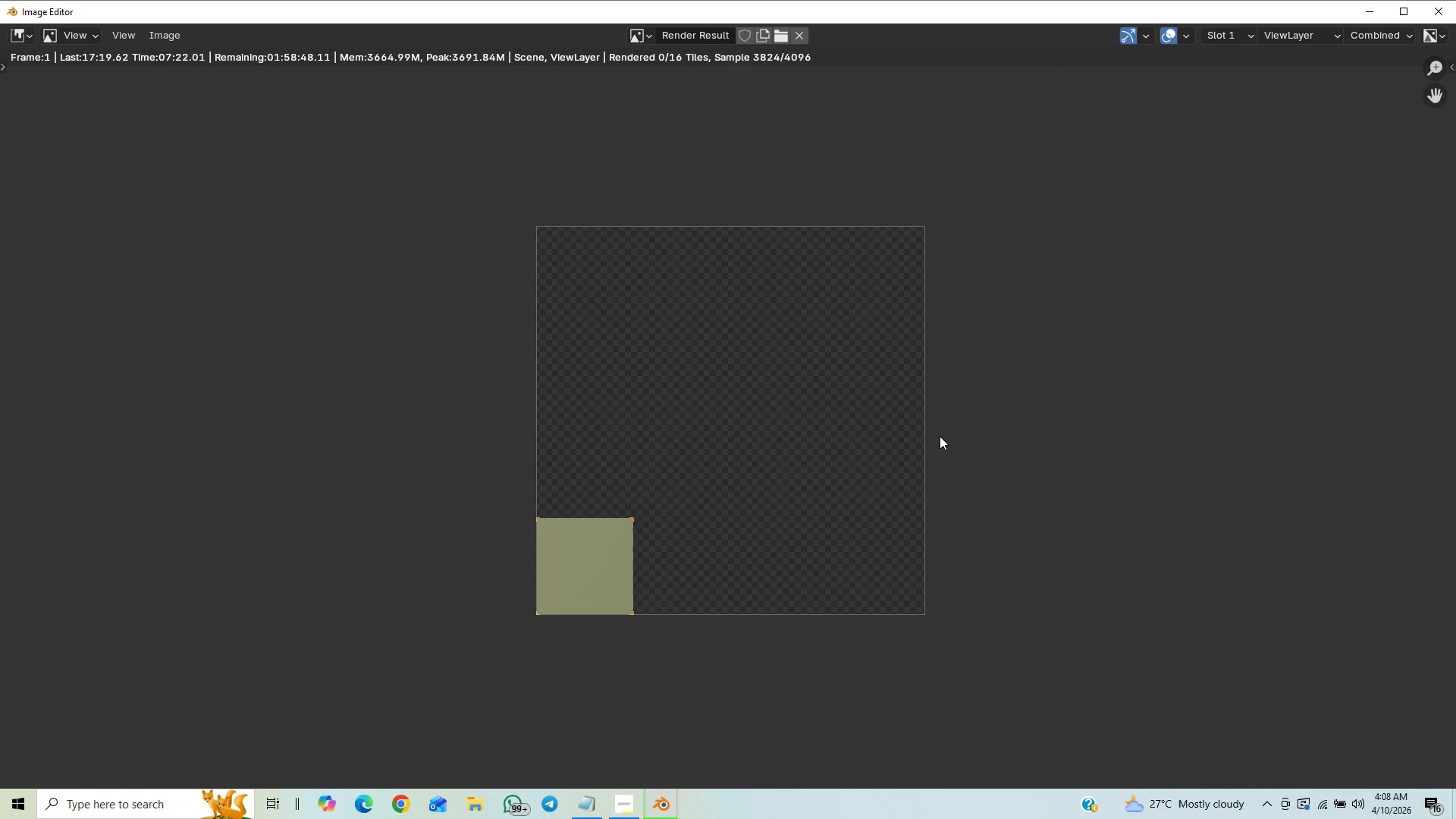 
scroll: coordinate [940, 436], scroll_direction: down, amount: 2.0
 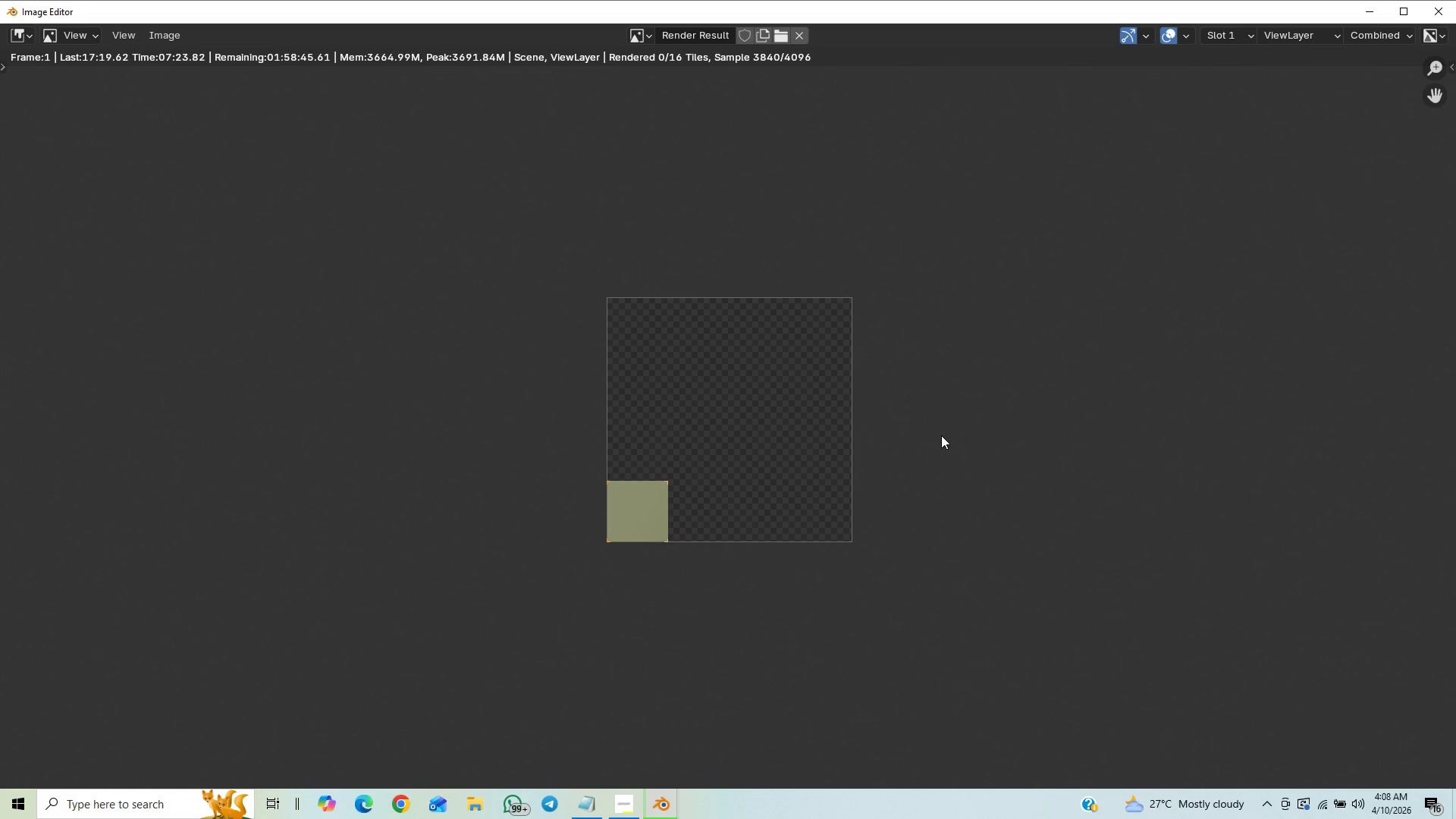 
scroll: coordinate [940, 435], scroll_direction: up, amount: 3.0
 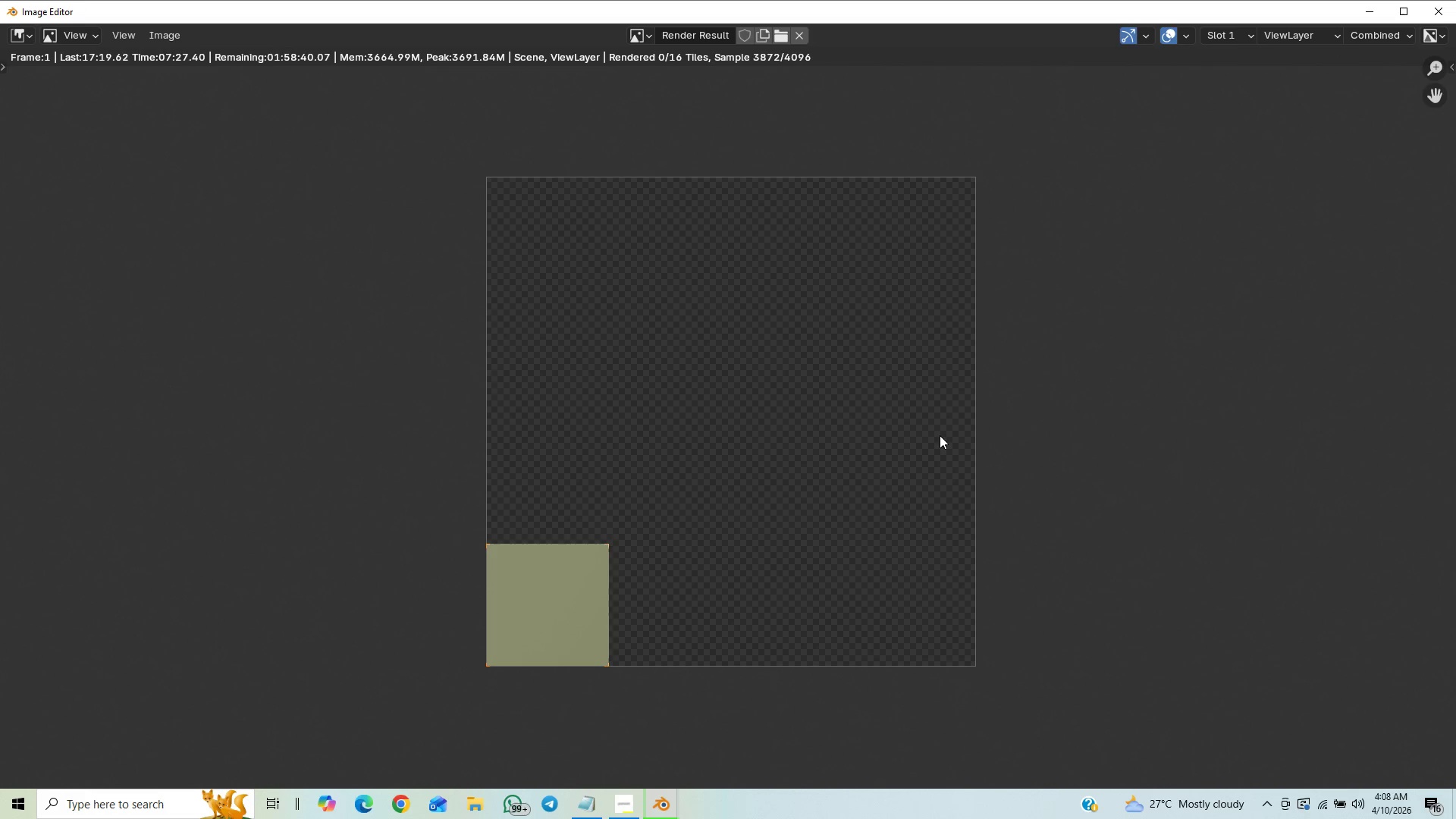 
scroll: coordinate [940, 435], scroll_direction: down, amount: 3.0
 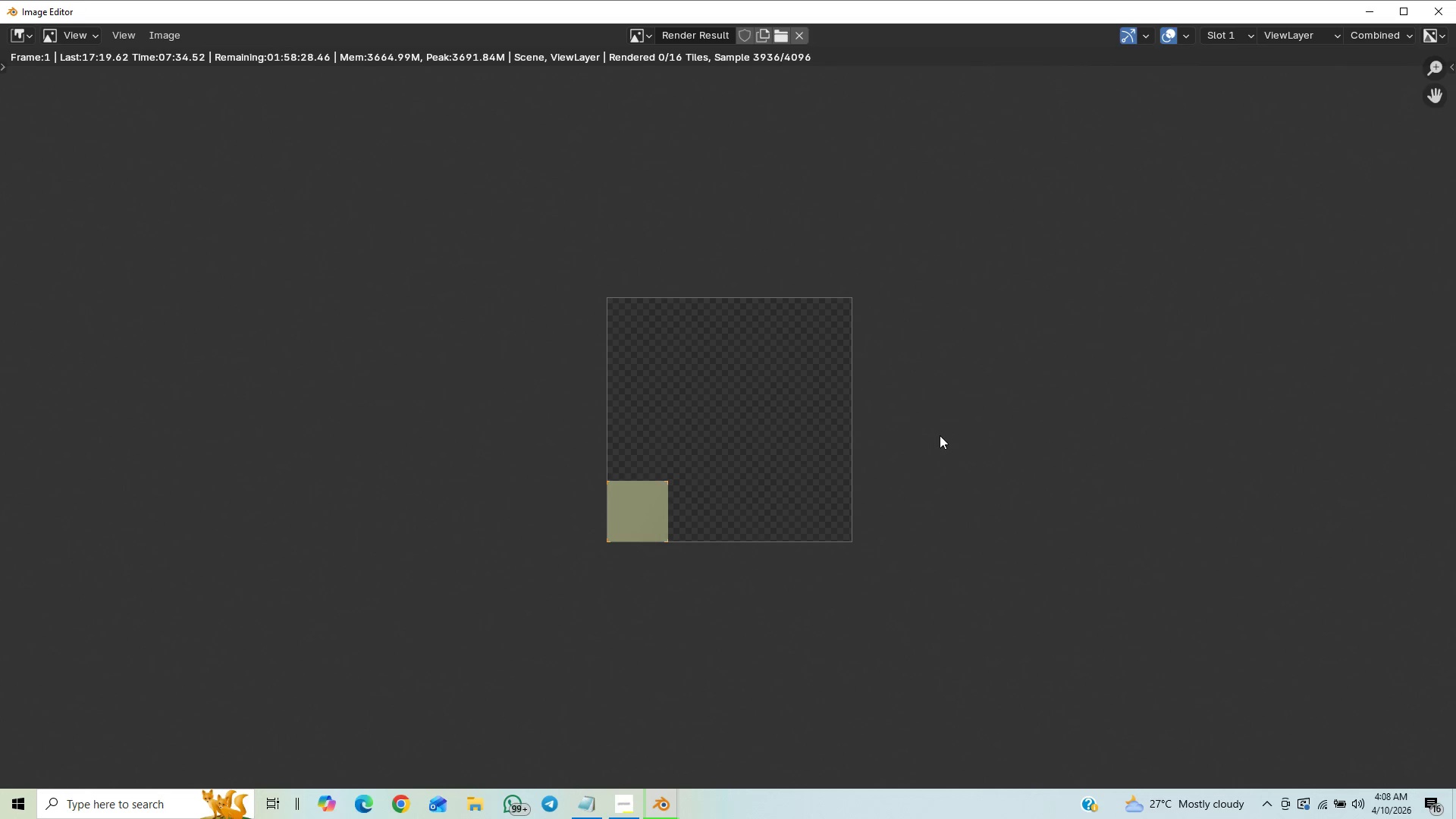 
scroll: coordinate [937, 432], scroll_direction: up, amount: 13.0
 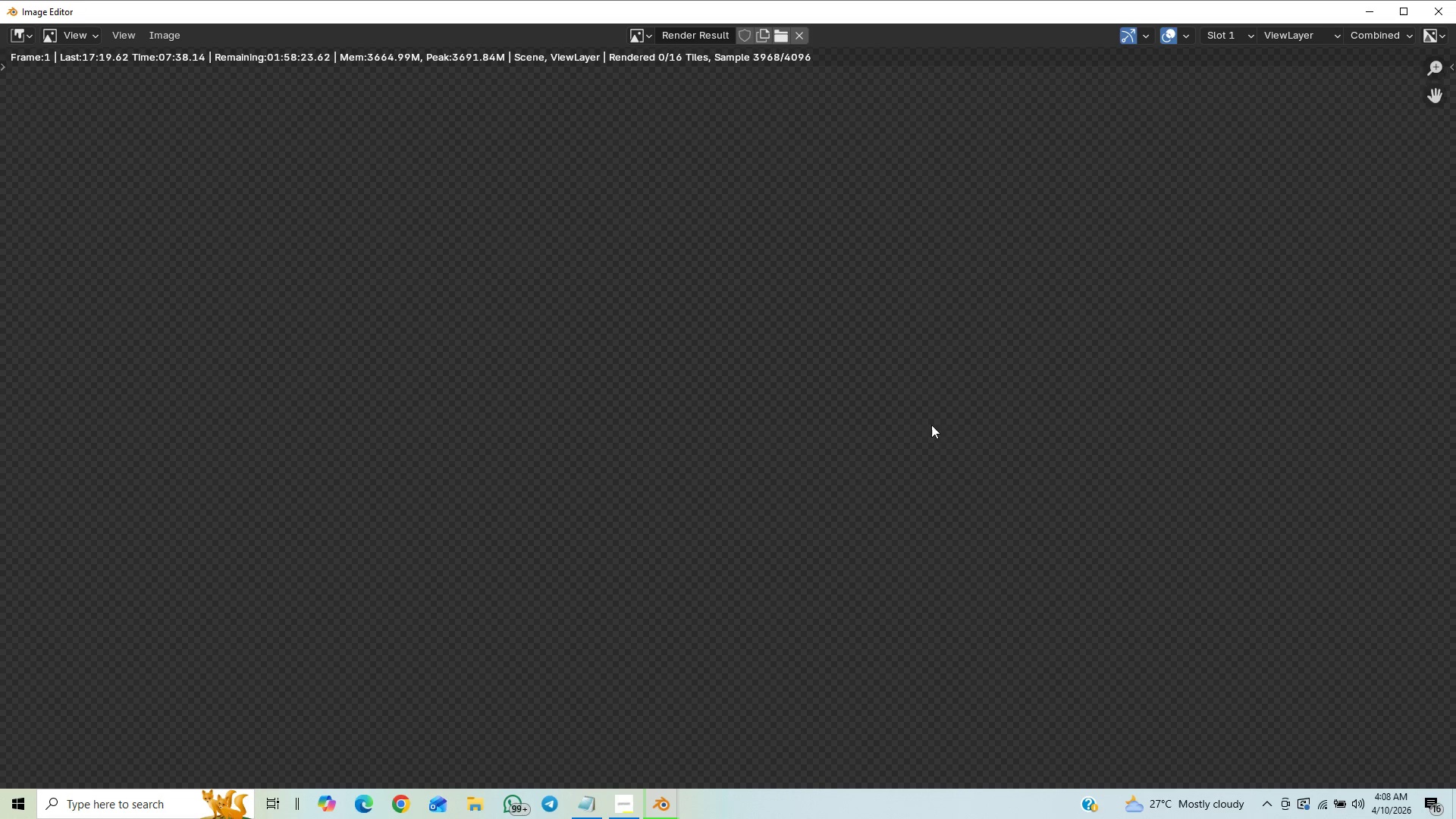 
scroll: coordinate [937, 398], scroll_direction: down, amount: 9.0
 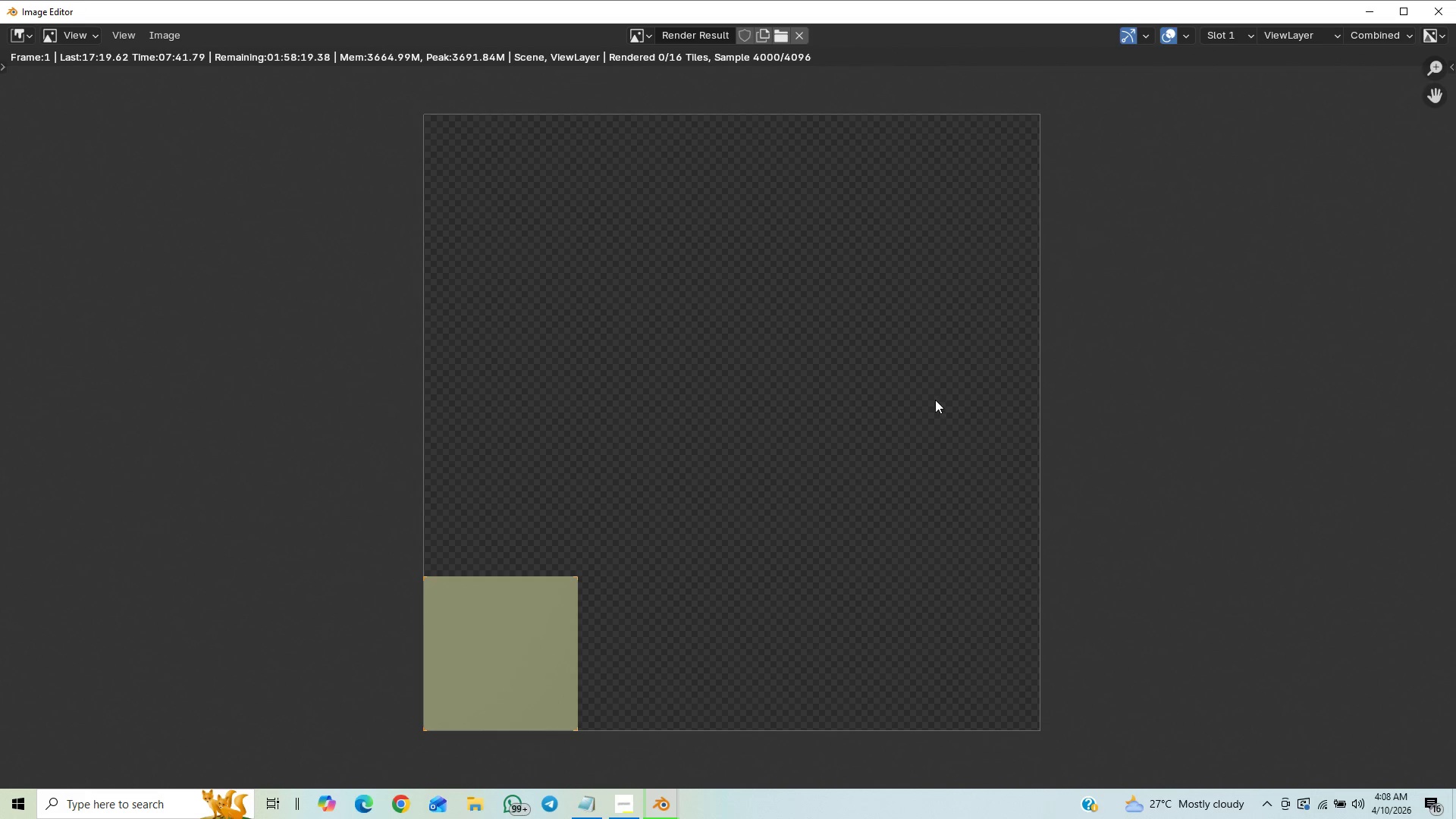 
scroll: coordinate [930, 408], scroll_direction: none, amount: 0.0
 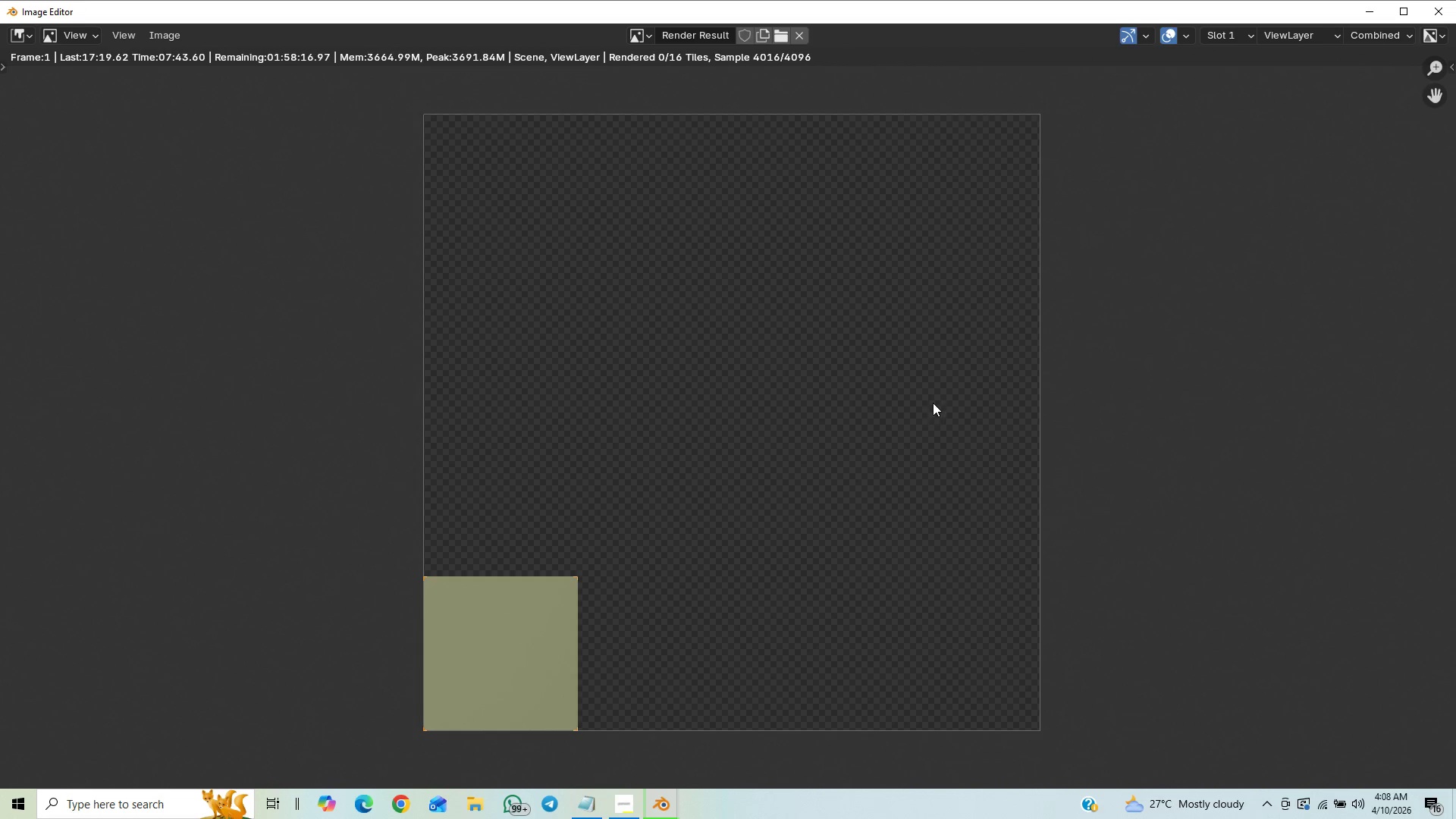 
scroll: coordinate [932, 402], scroll_direction: down, amount: 2.0
 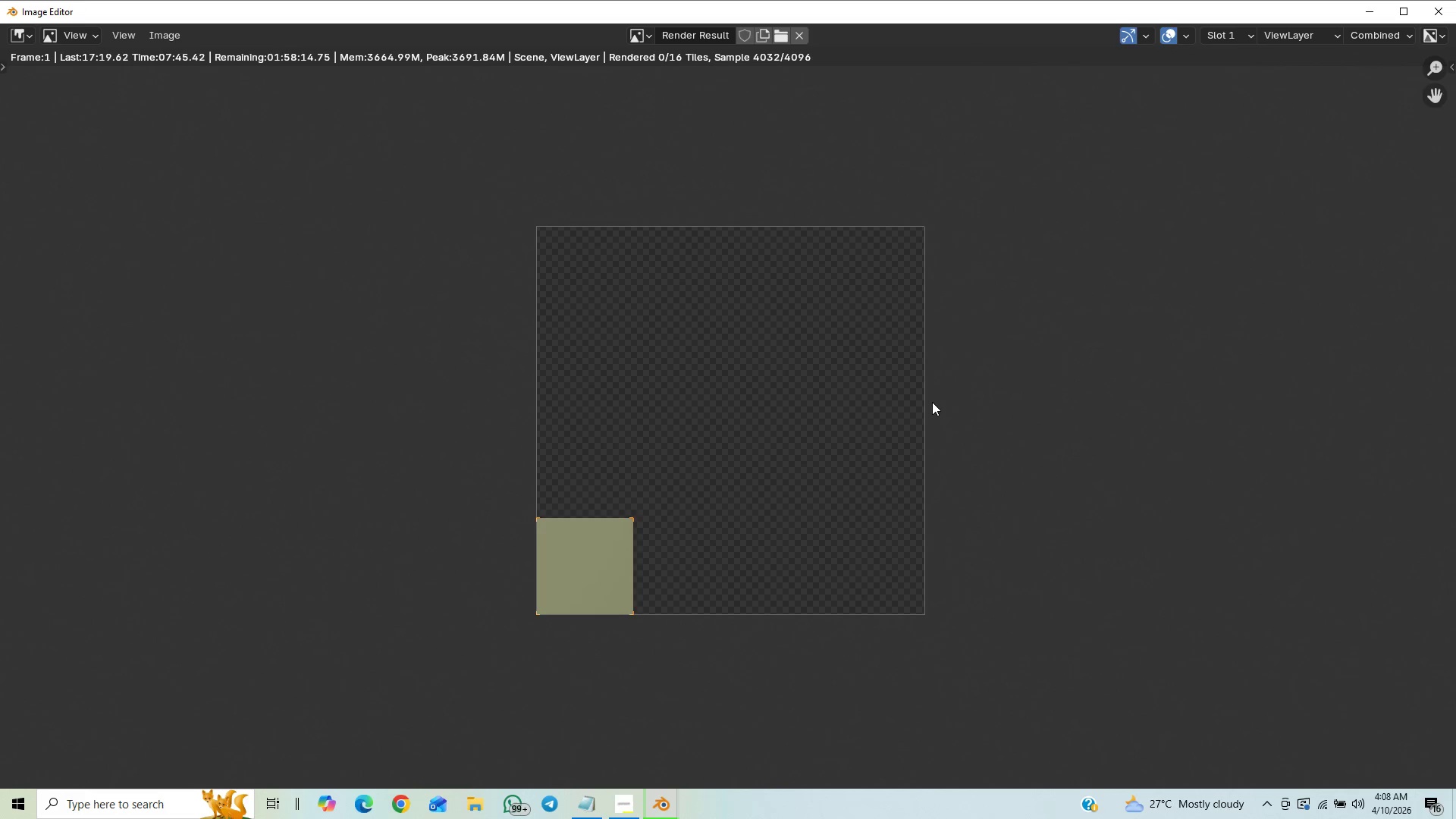 
scroll: coordinate [1239, 321], scroll_direction: up, amount: 3.0
 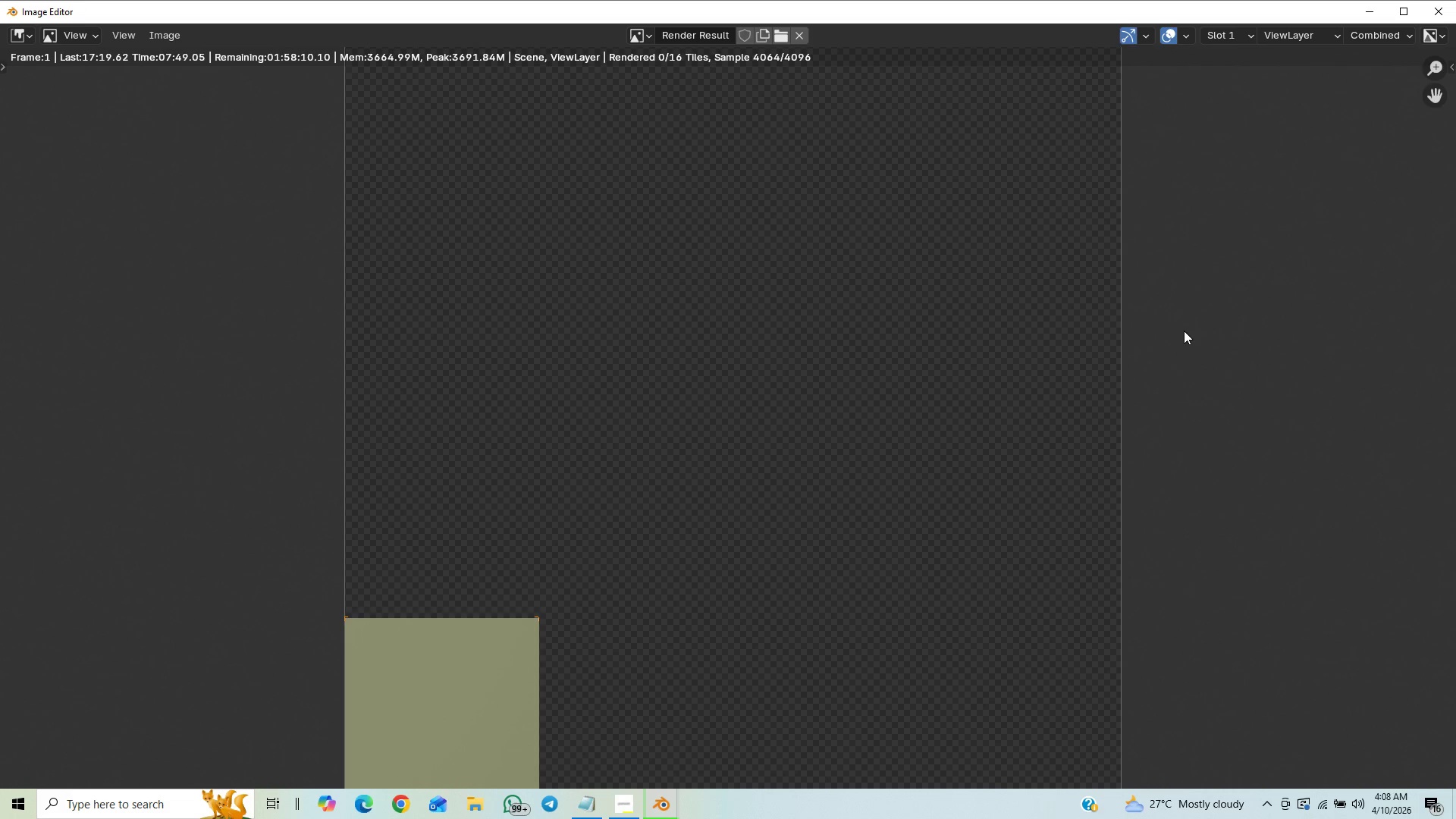 
scroll: coordinate [1153, 201], scroll_direction: down, amount: 3.0
 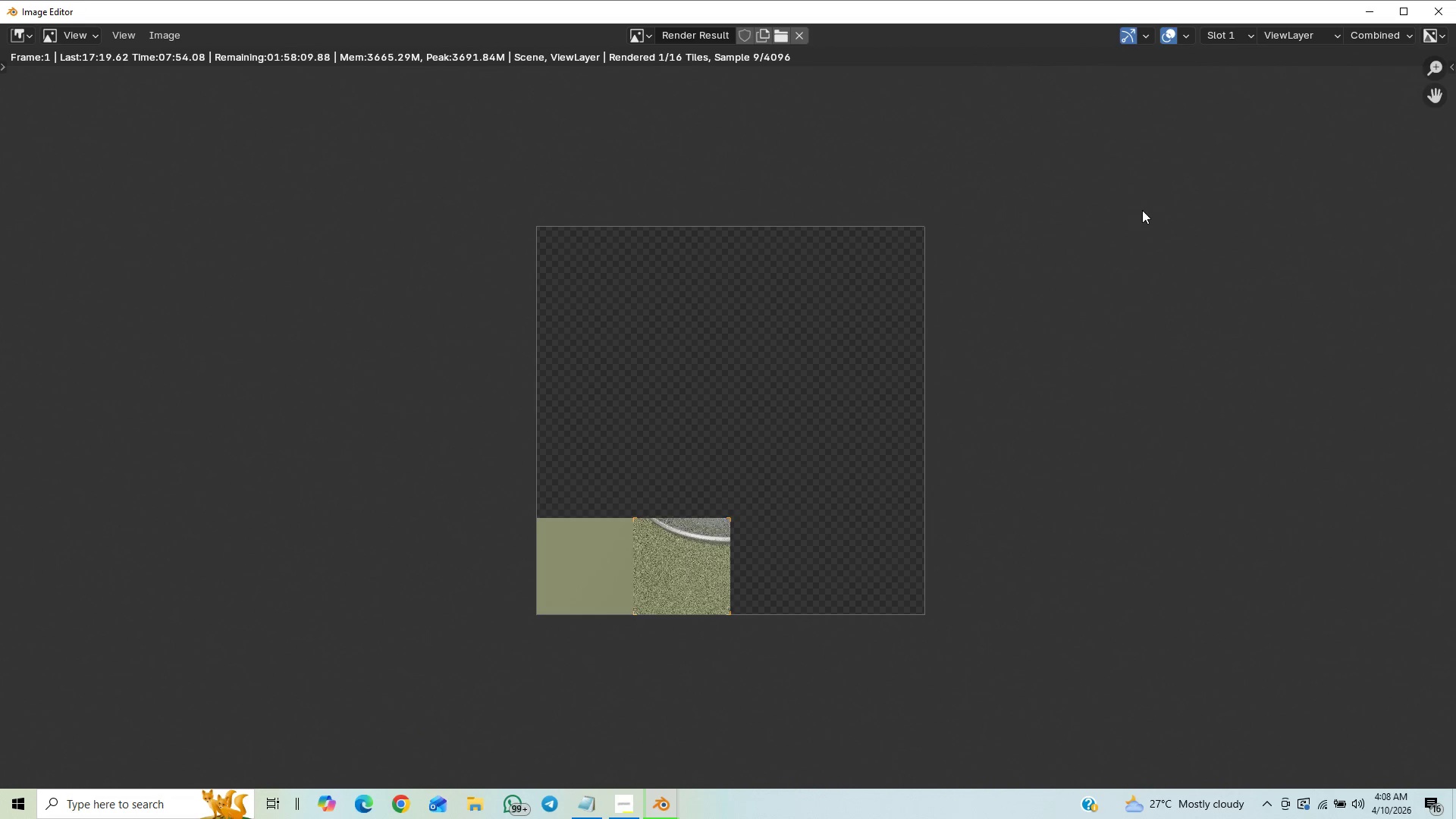 
scroll: coordinate [907, 400], scroll_direction: up, amount: 9.0
 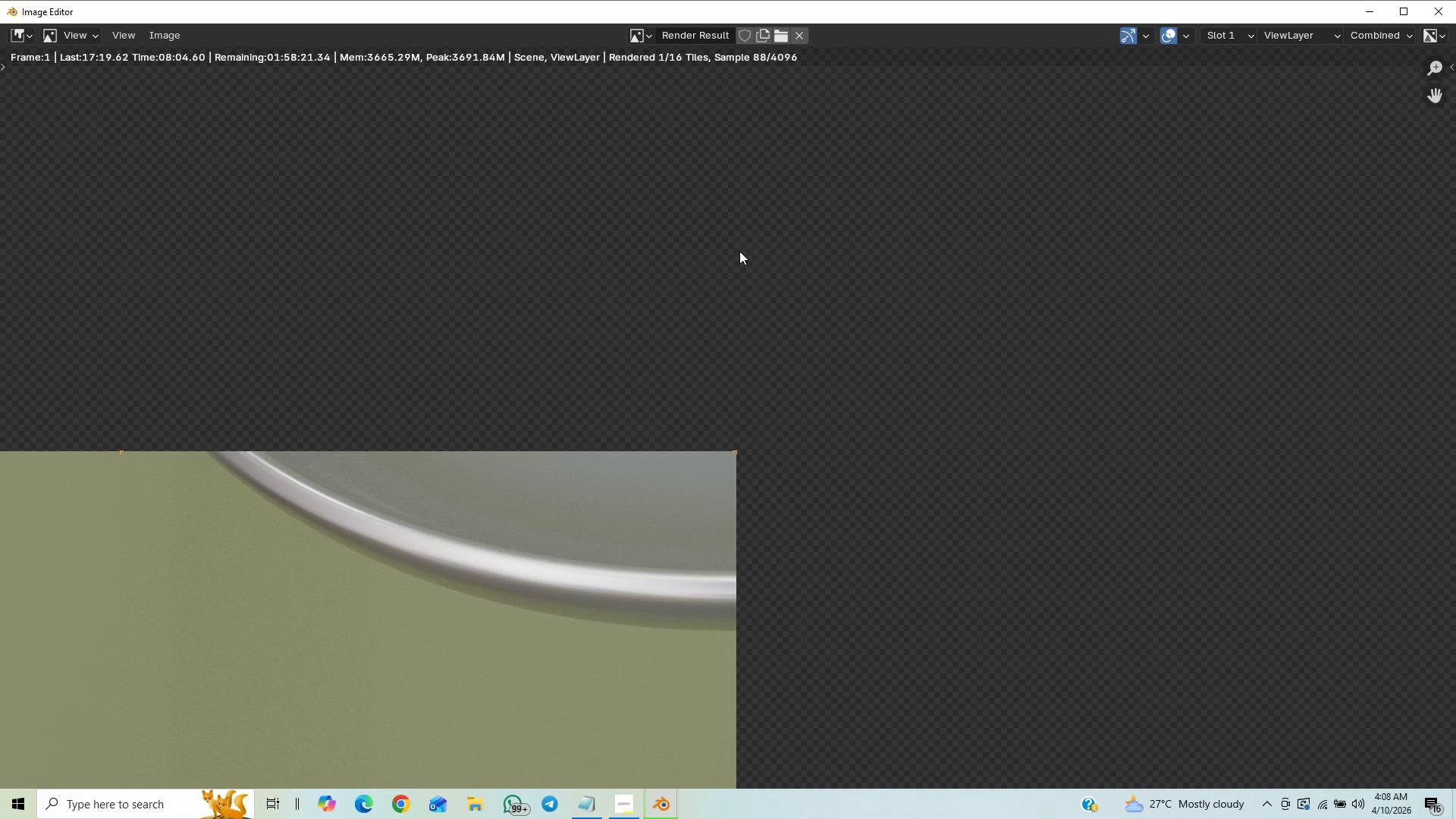 
scroll: coordinate [739, 242], scroll_direction: down, amount: 13.0
 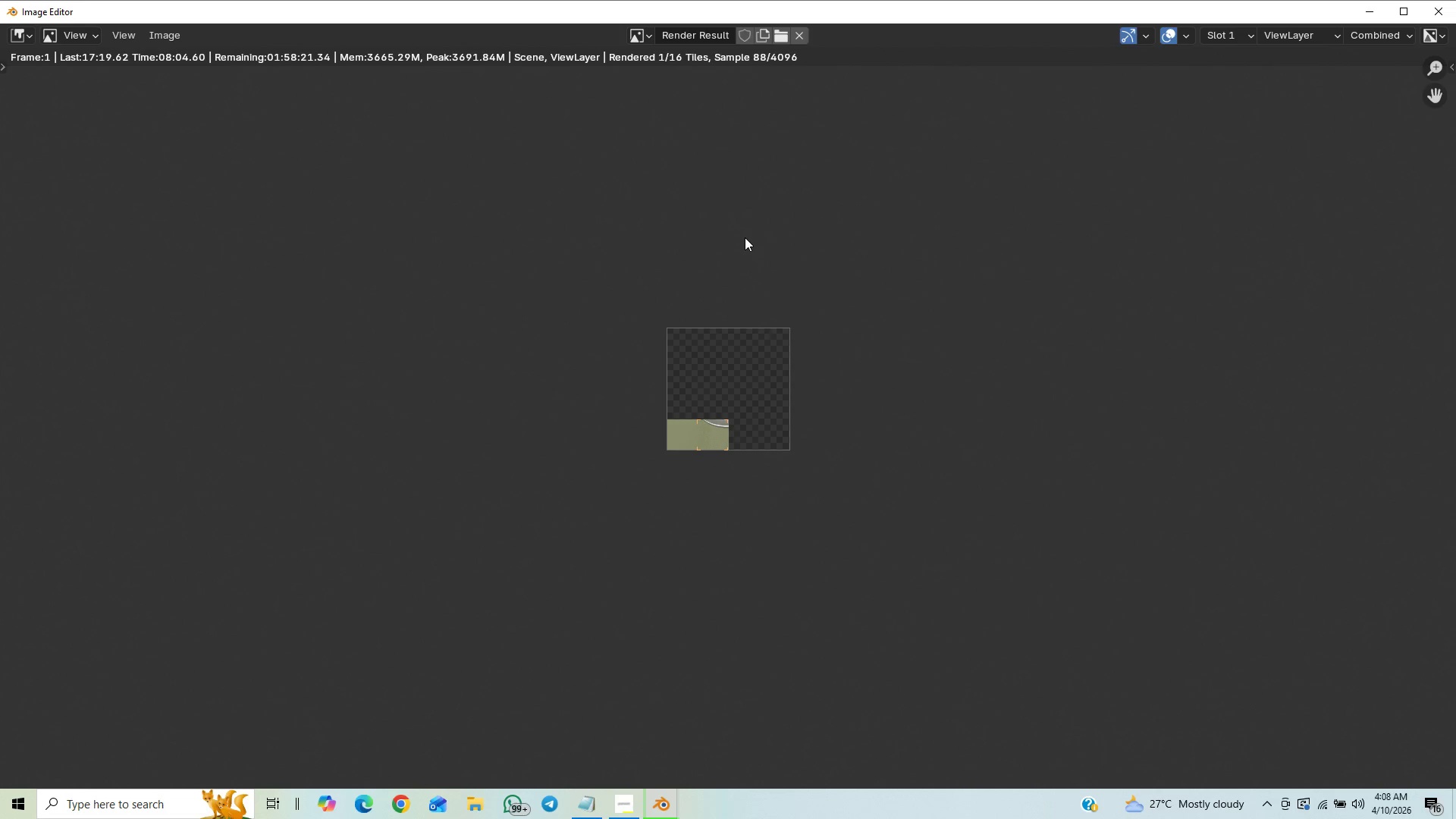 
scroll: coordinate [748, 235], scroll_direction: up, amount: 4.0
 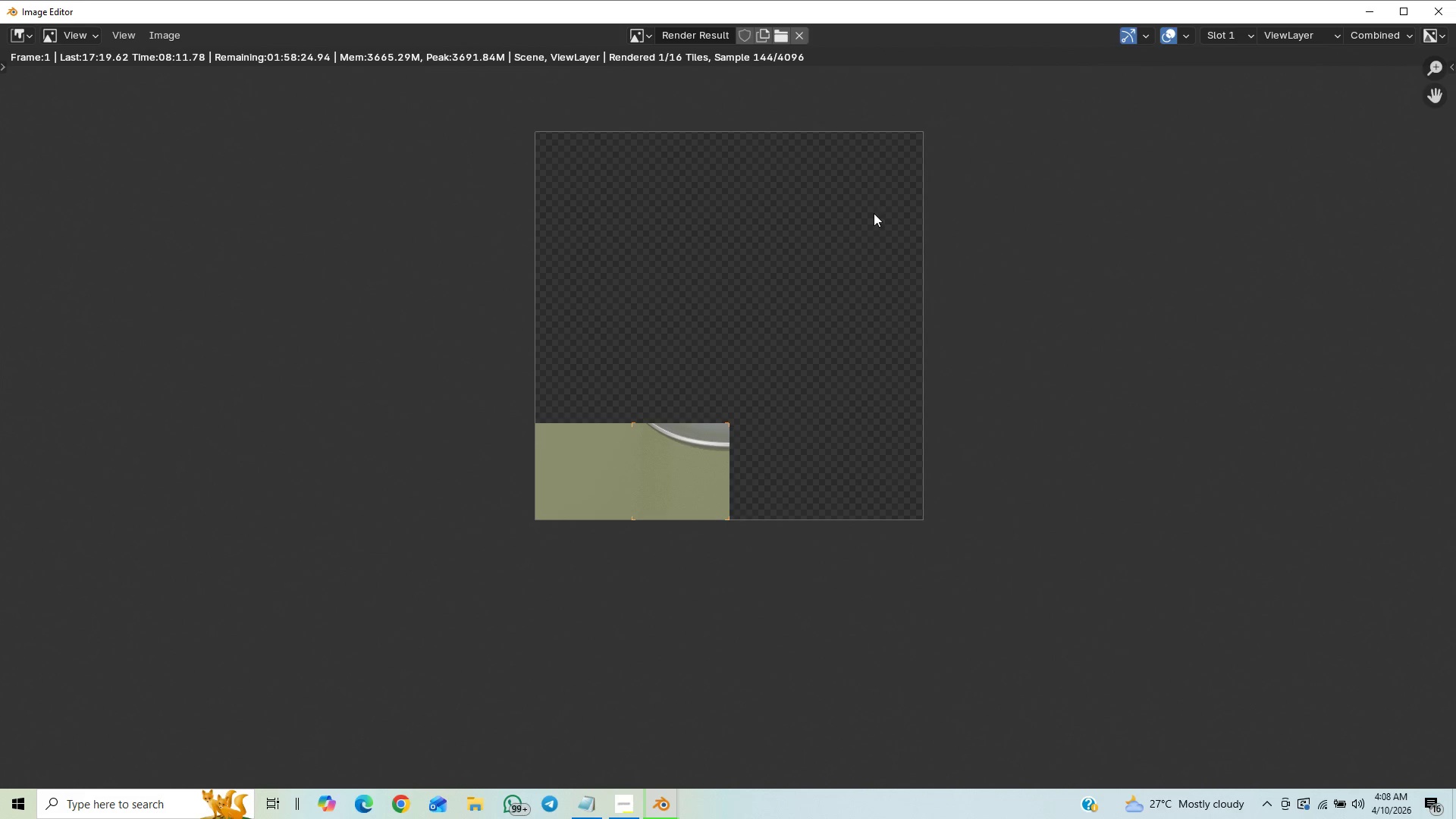 
scroll: coordinate [864, 237], scroll_direction: down, amount: 1.0
 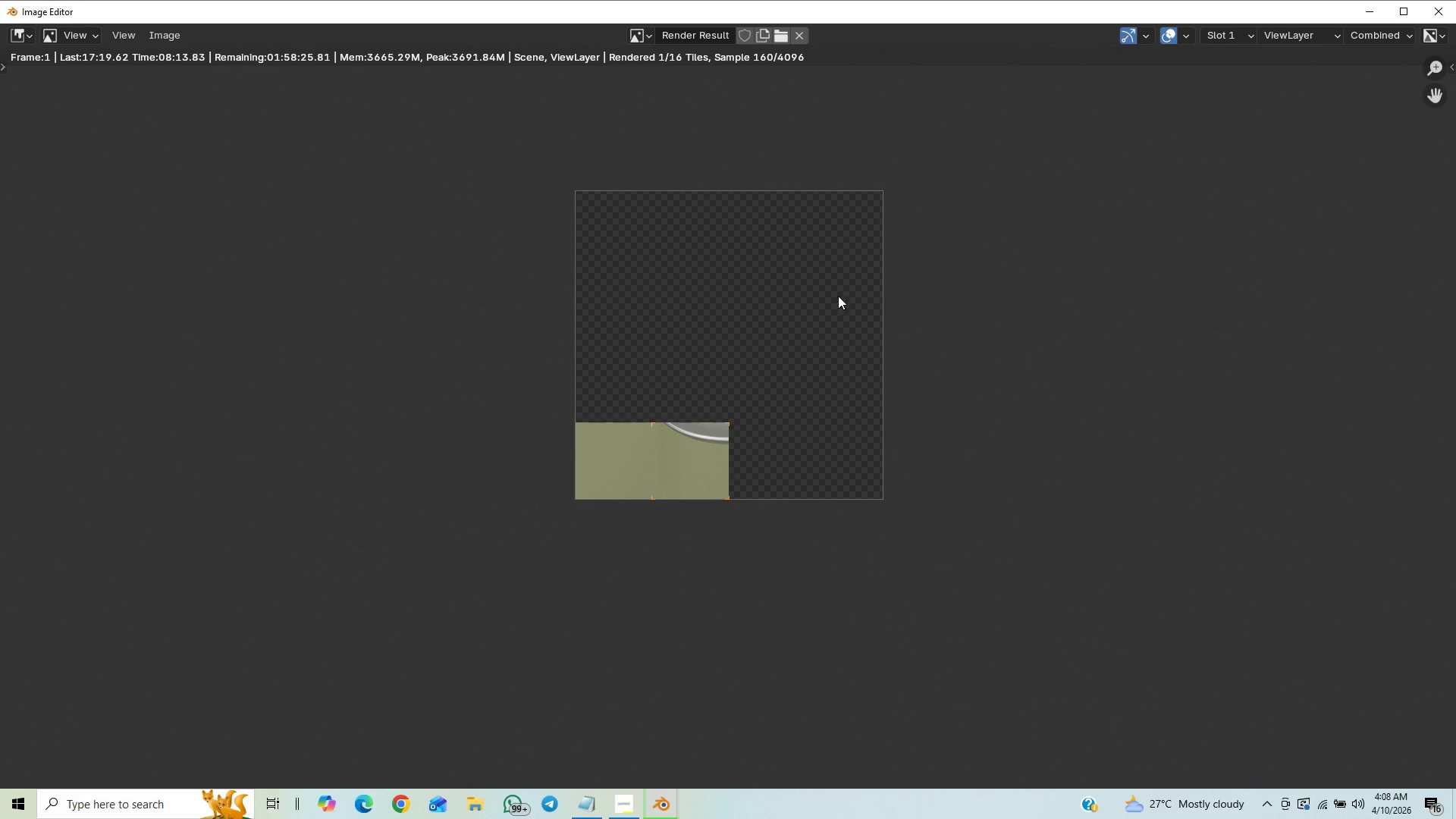 
scroll: coordinate [853, 278], scroll_direction: up, amount: 2.0
 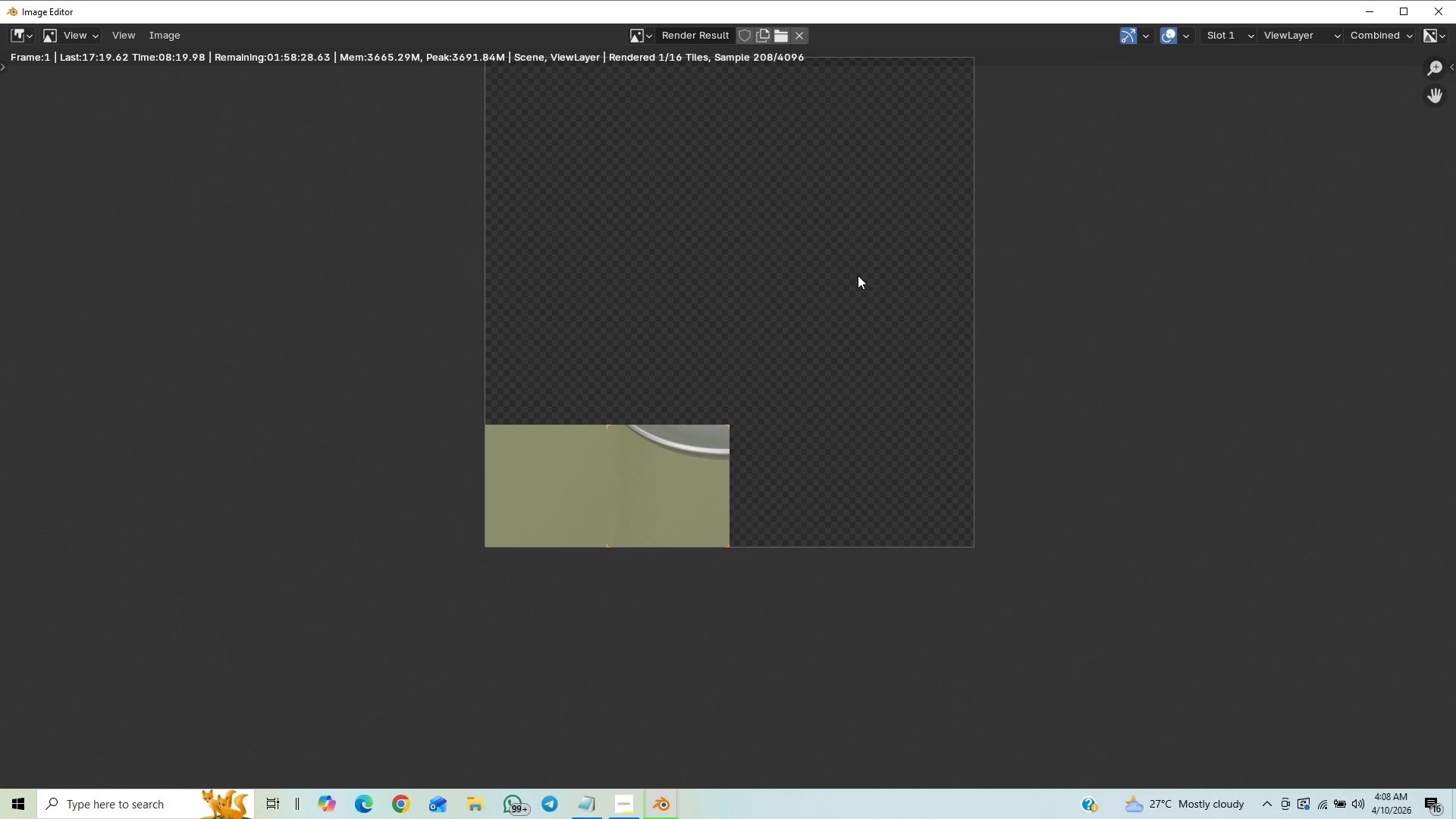 
wait(5.64)
 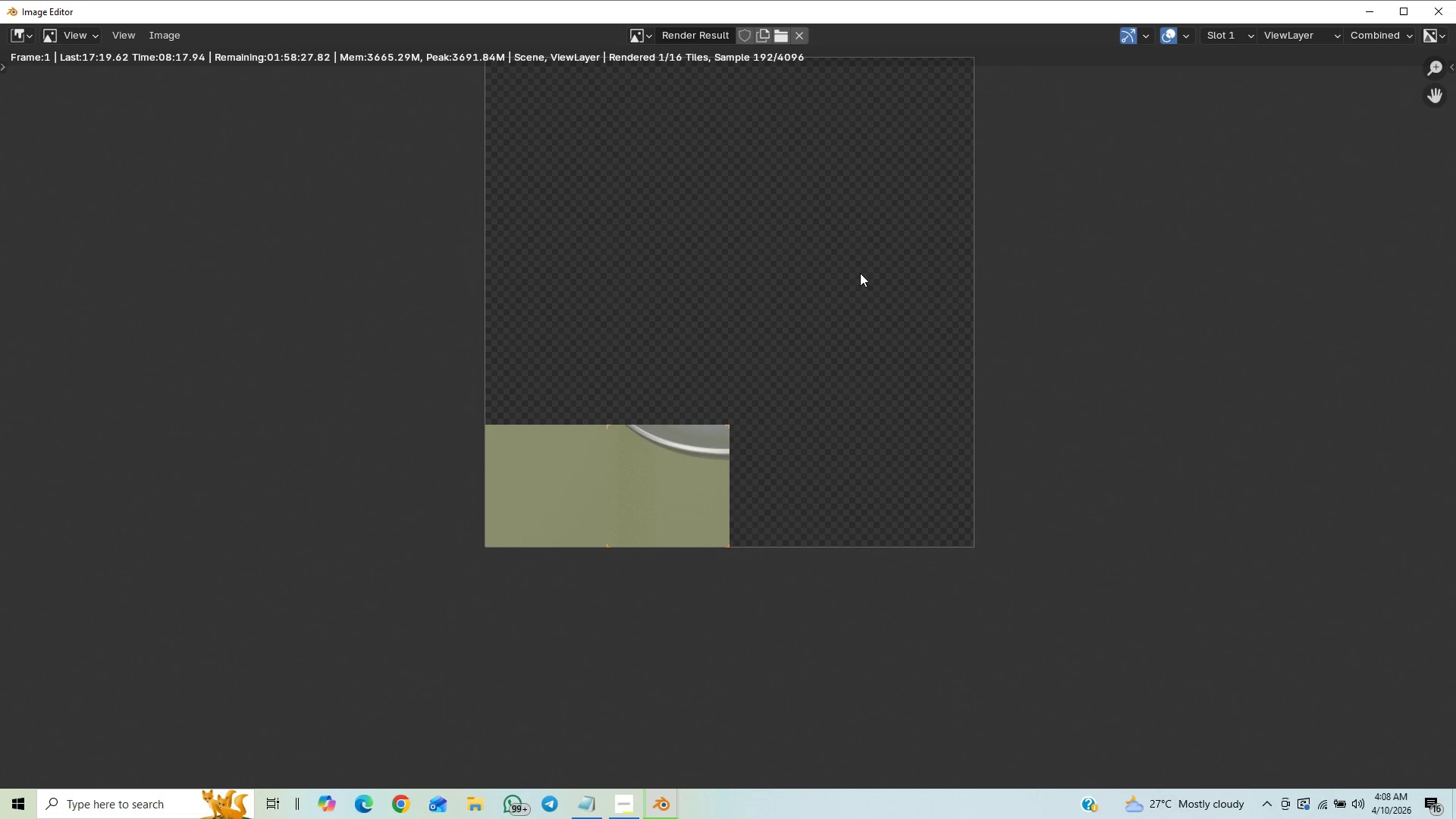 
scroll: coordinate [857, 275], scroll_direction: down, amount: 1.0
 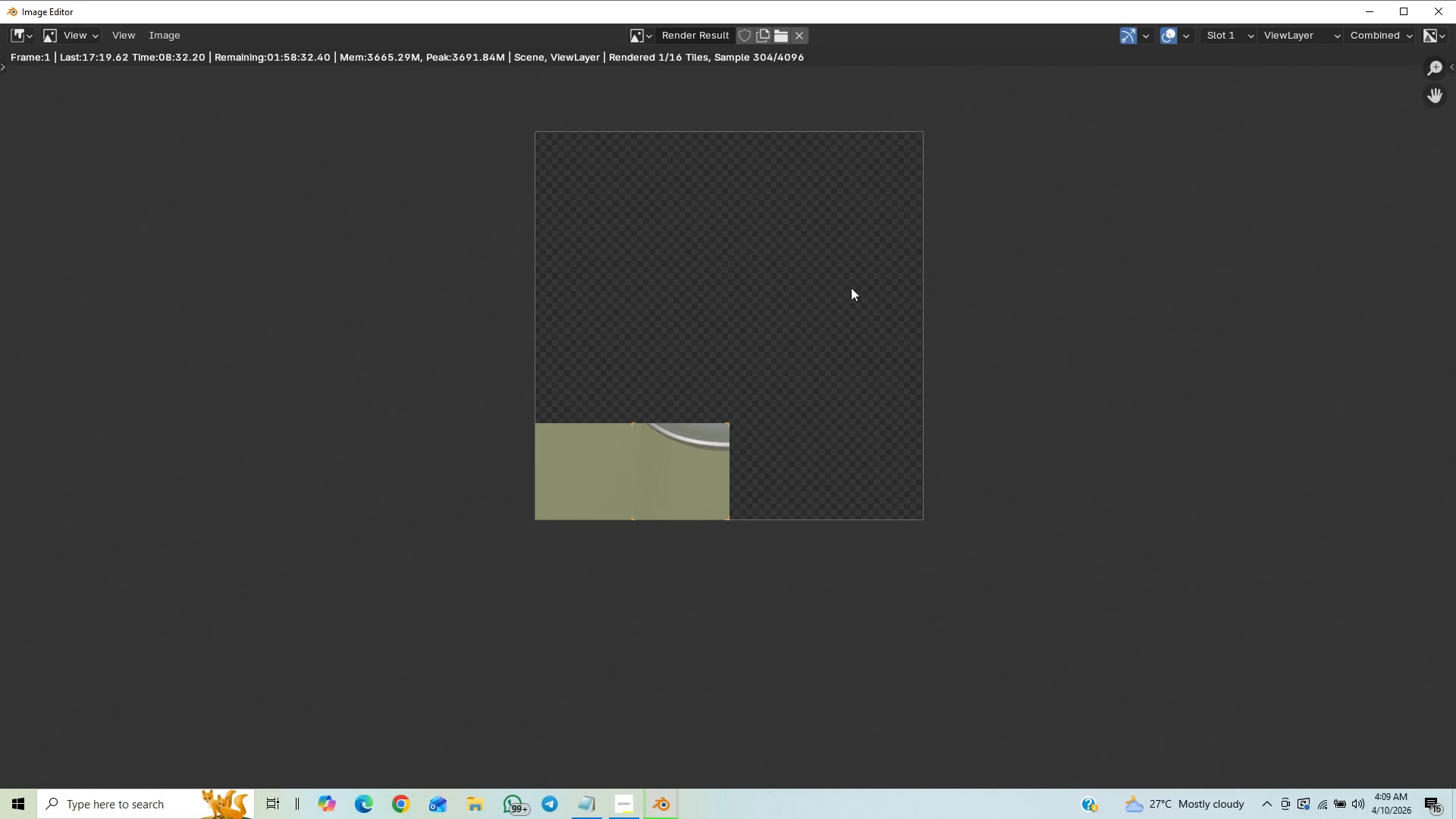 
wait(14.65)
 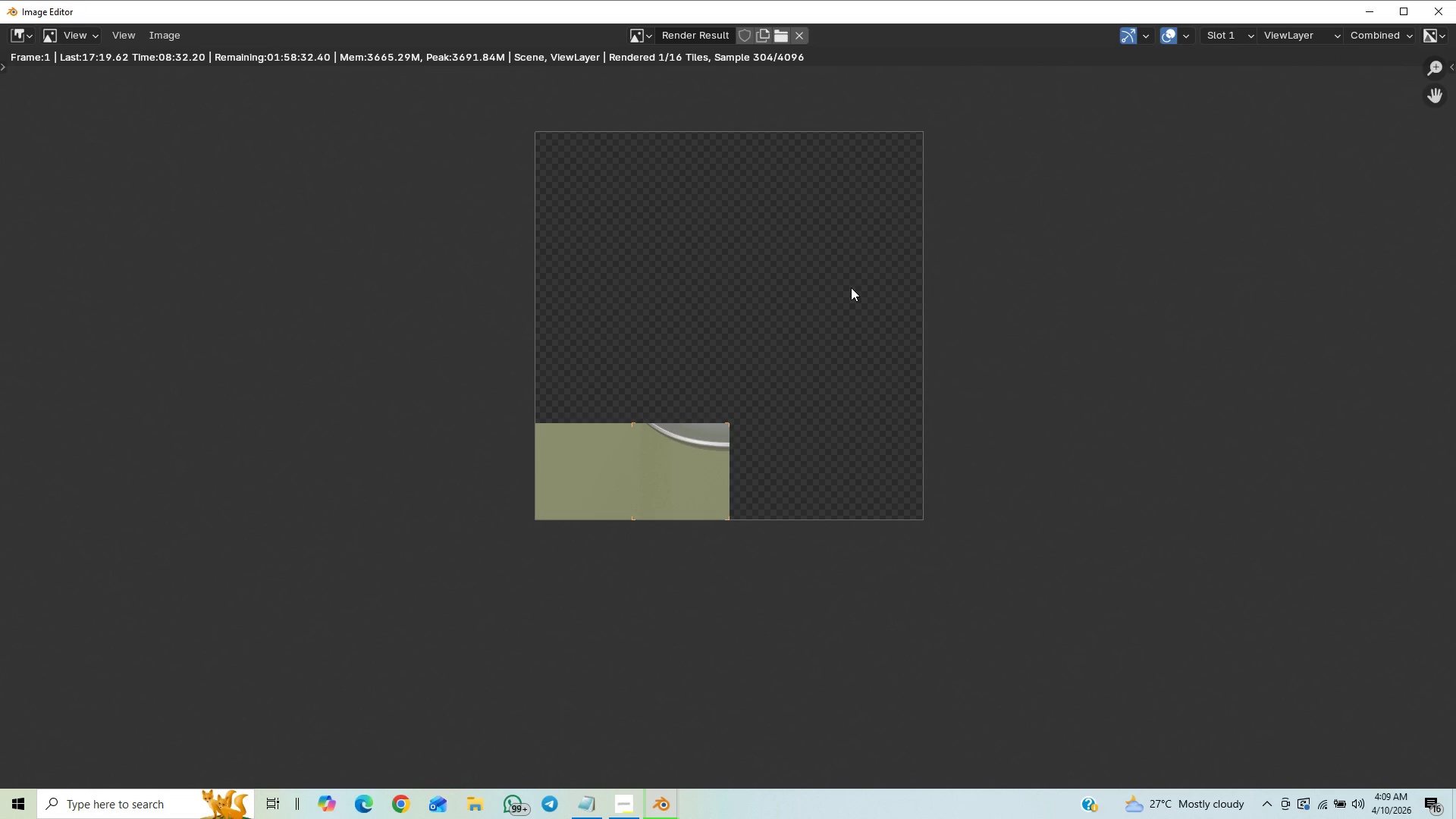 
scroll: coordinate [817, 366], scroll_direction: up, amount: 2.0
 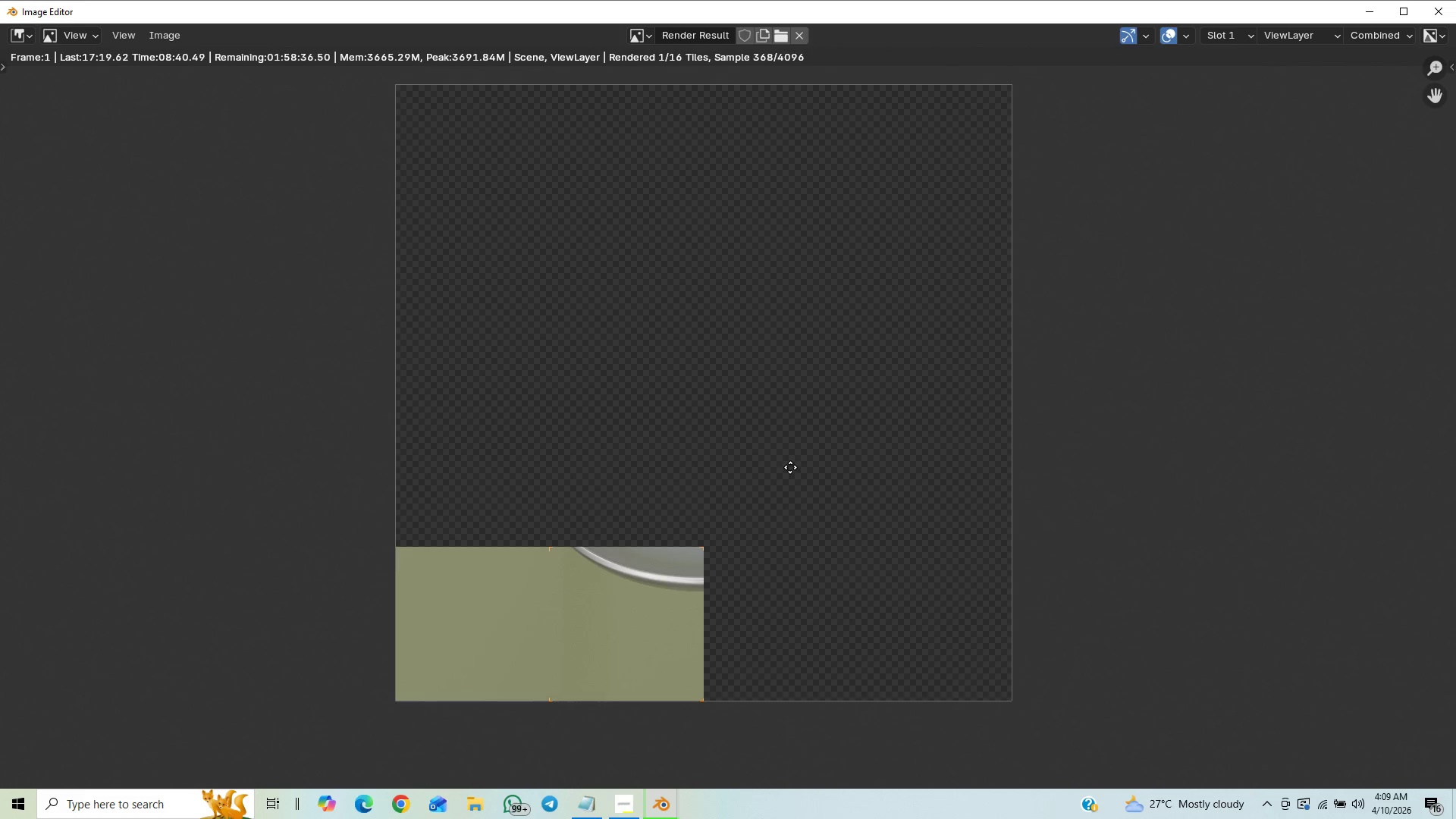 
middle_click([808, 500])
 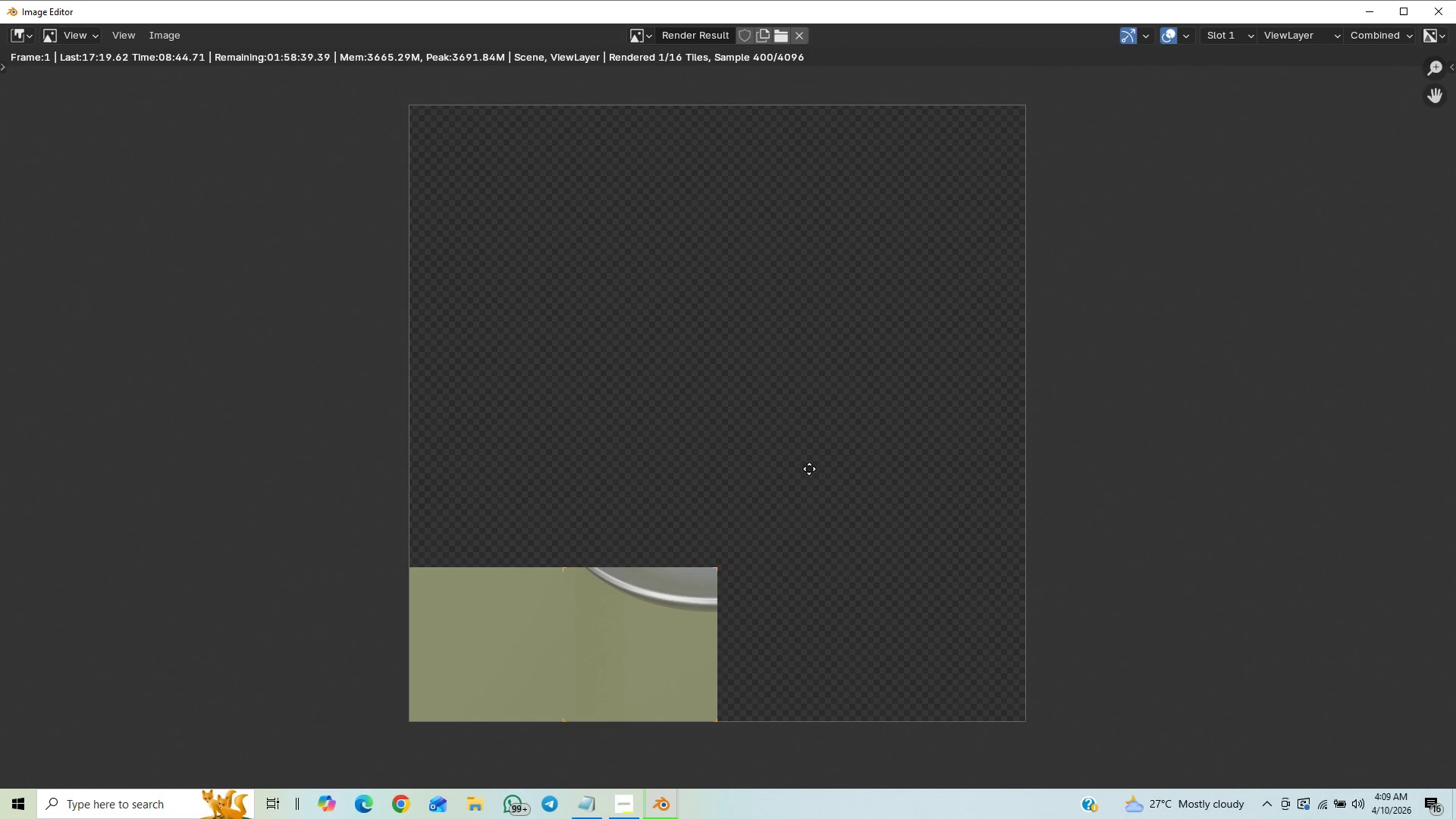 
wait(5.48)
 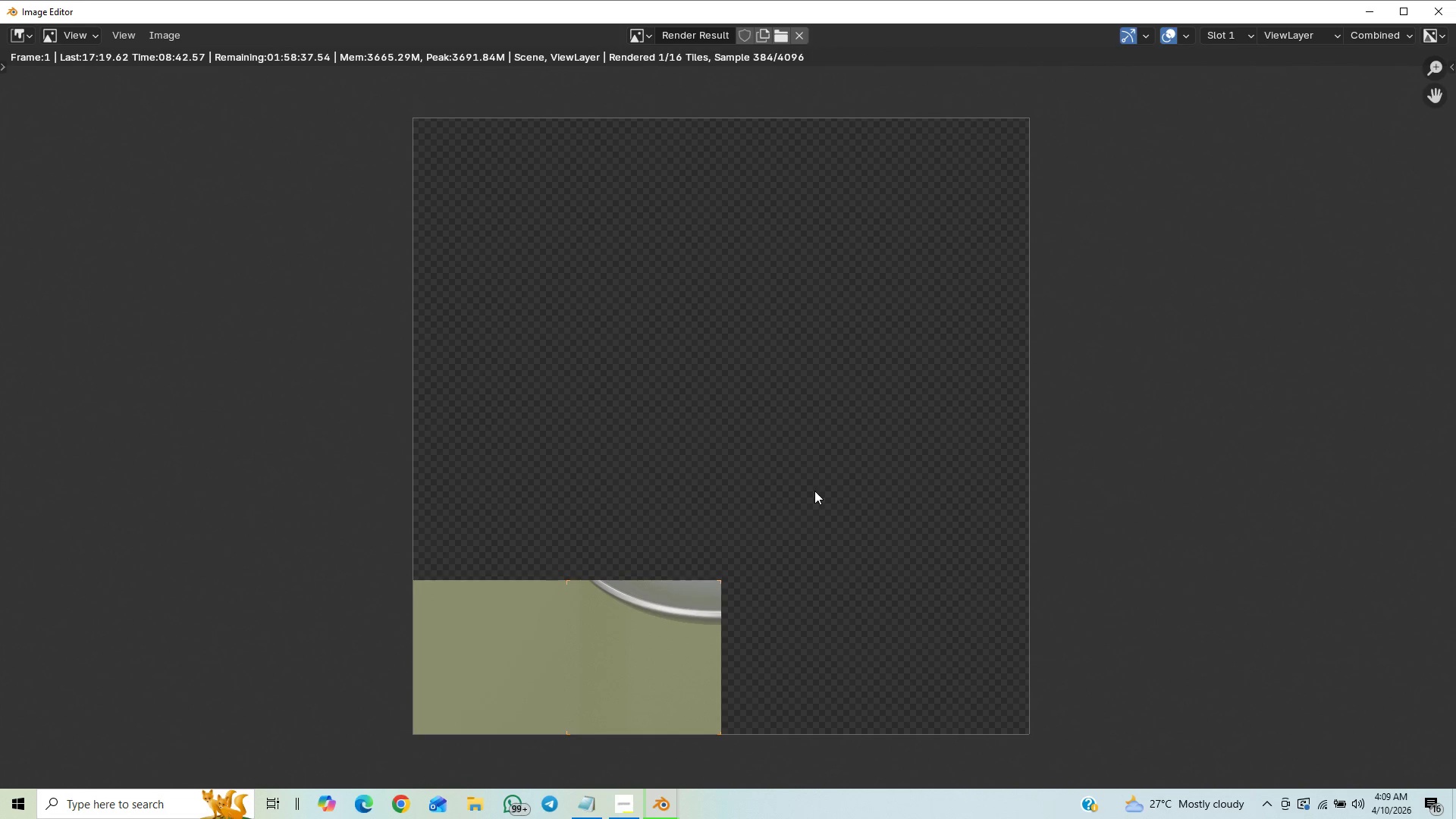 
scroll: coordinate [805, 489], scroll_direction: up, amount: 3.0
 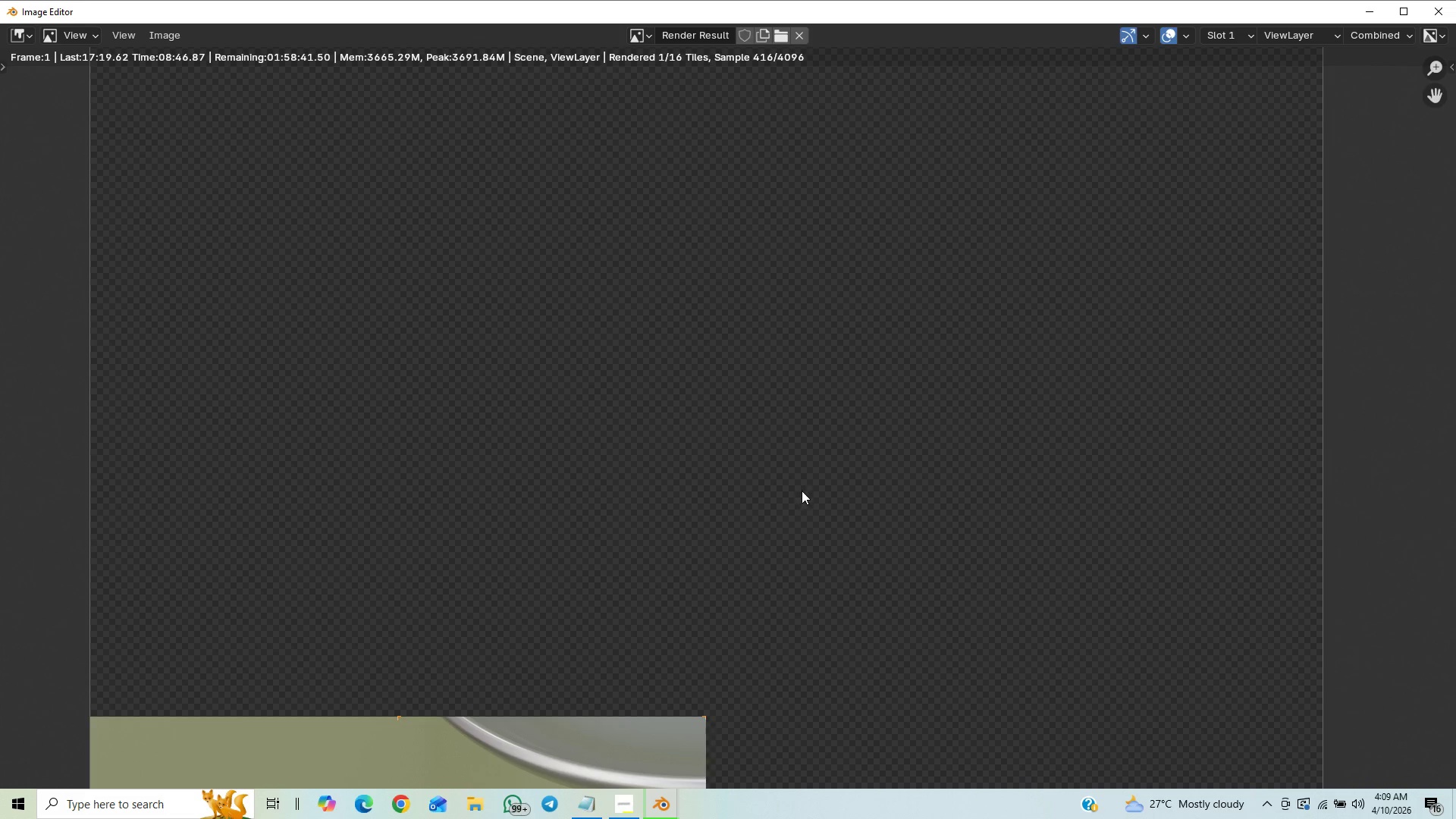 
scroll: coordinate [821, 482], scroll_direction: down, amount: 12.0
 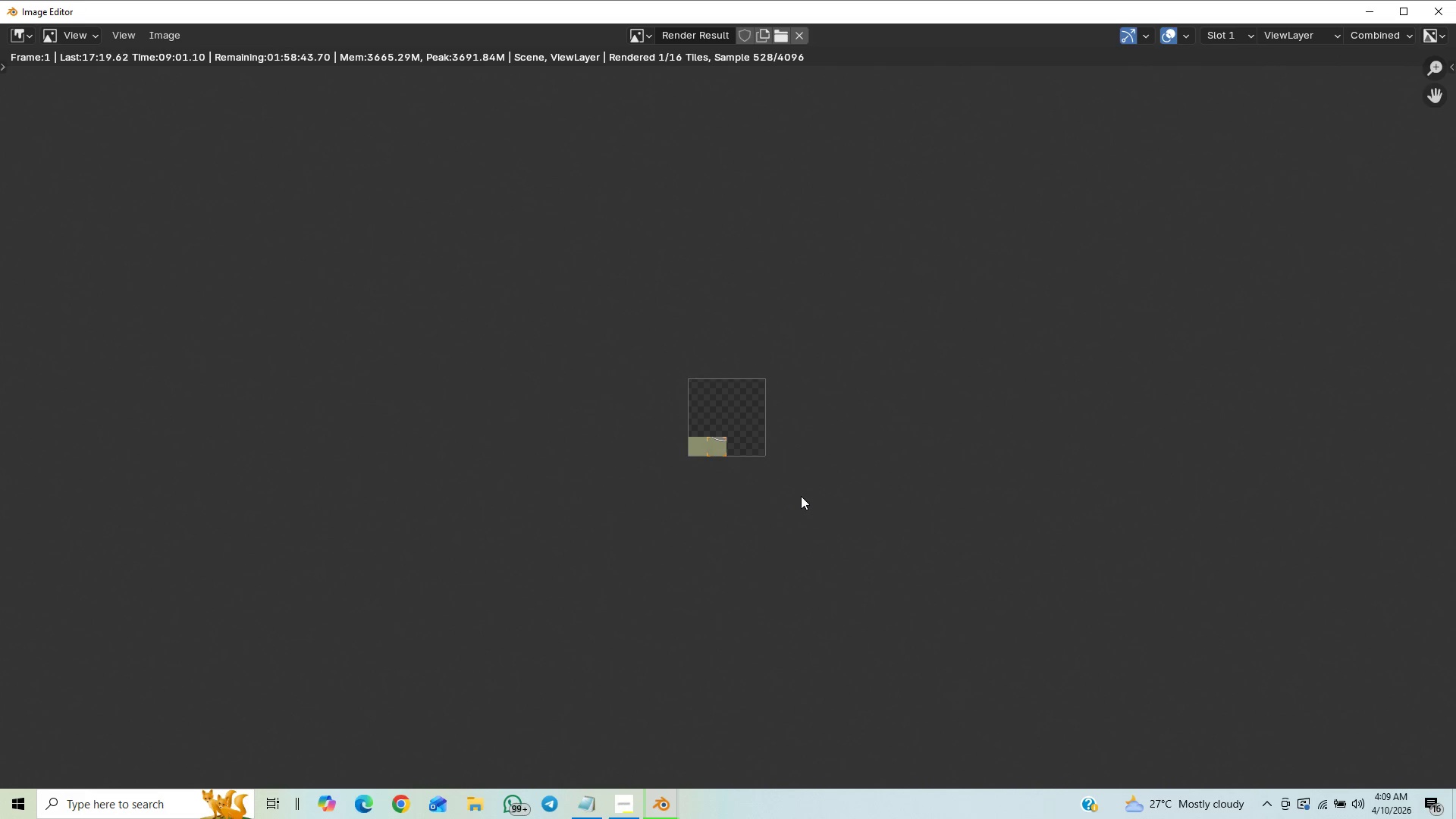 
wait(15.83)
 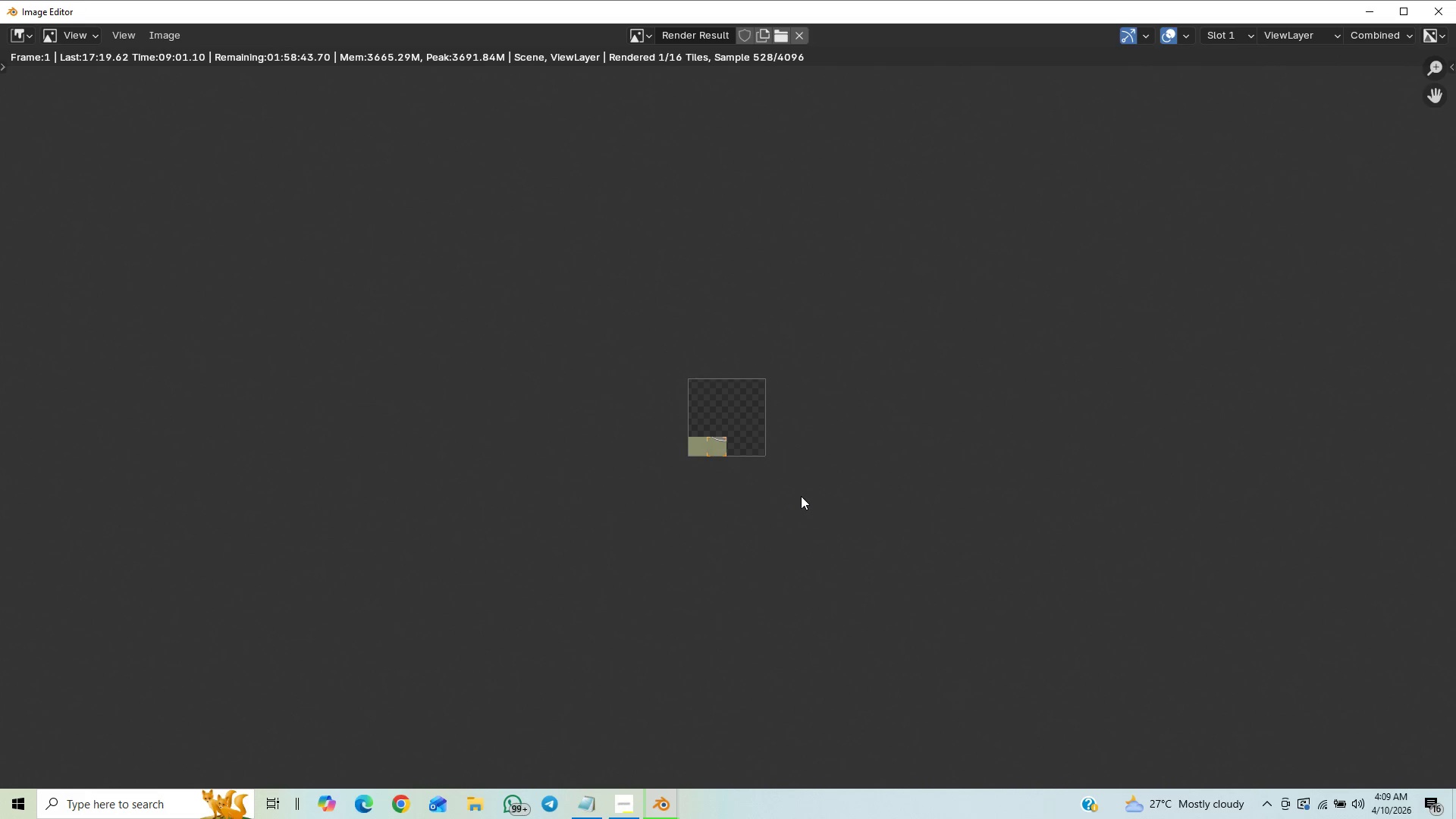 
scroll: coordinate [770, 414], scroll_direction: up, amount: 11.0
 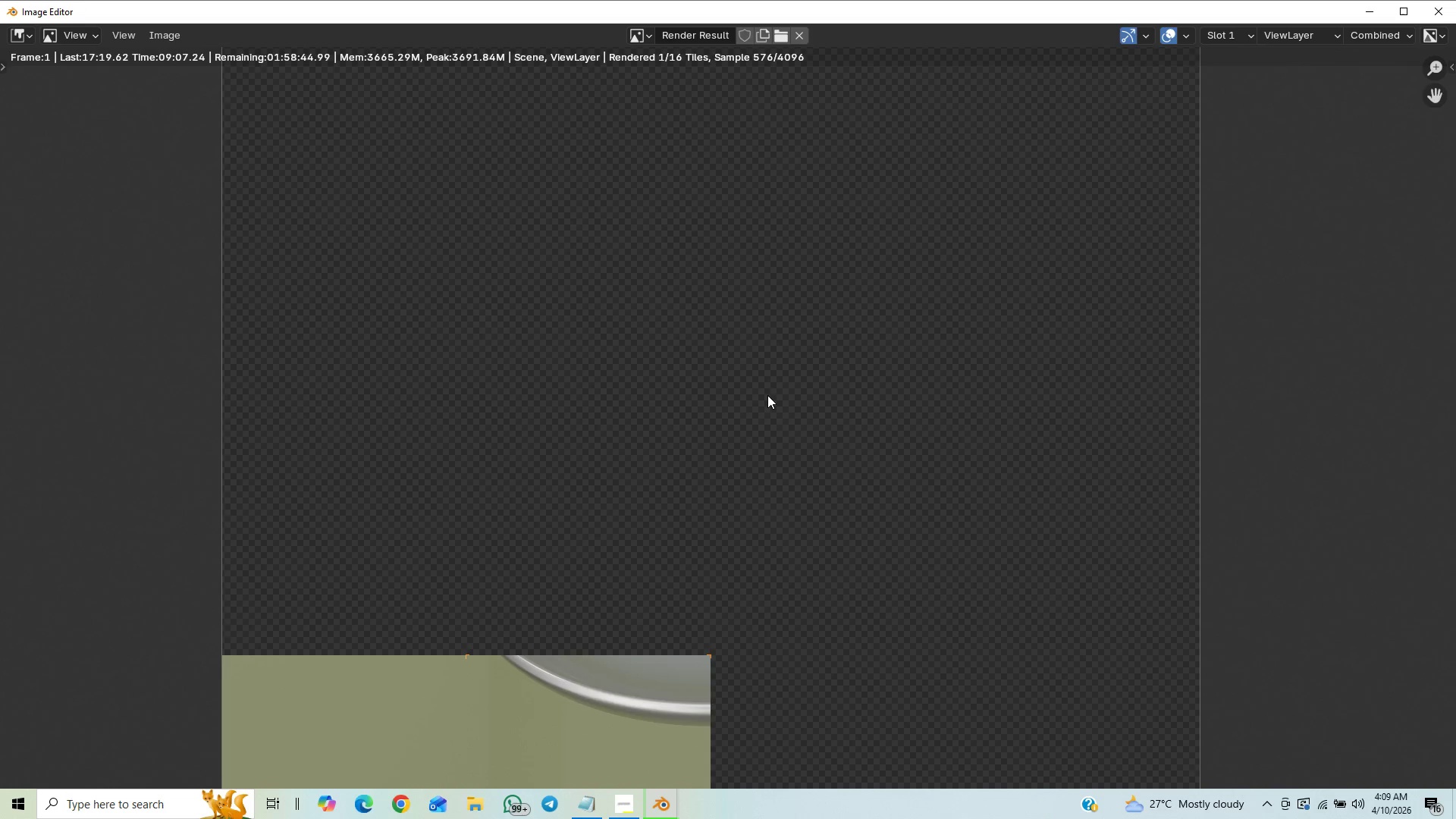 
scroll: coordinate [759, 440], scroll_direction: down, amount: 2.0
 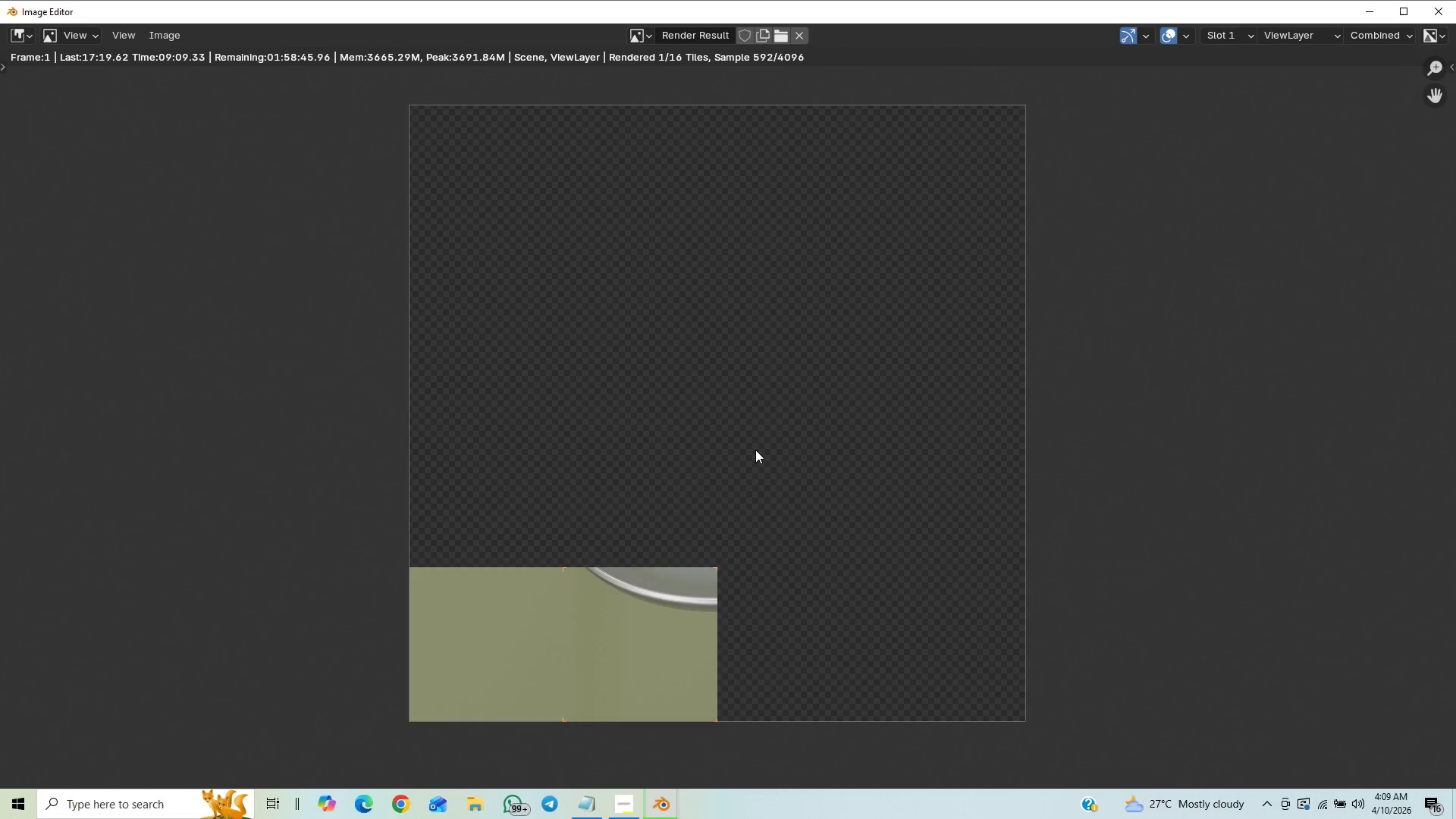 
scroll: coordinate [746, 390], scroll_direction: up, amount: 6.0
 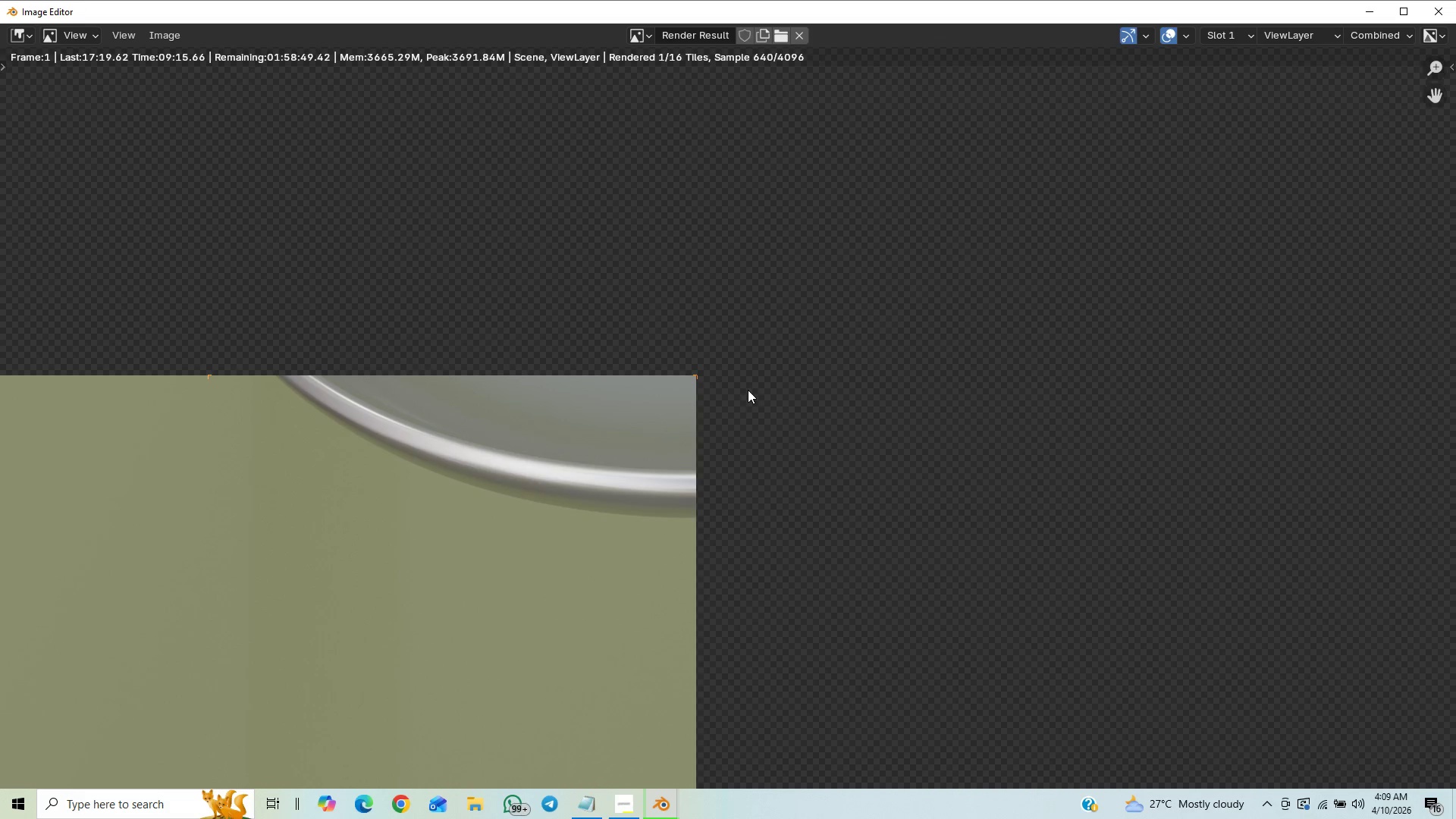 
scroll: coordinate [752, 388], scroll_direction: up, amount: 4.0
 